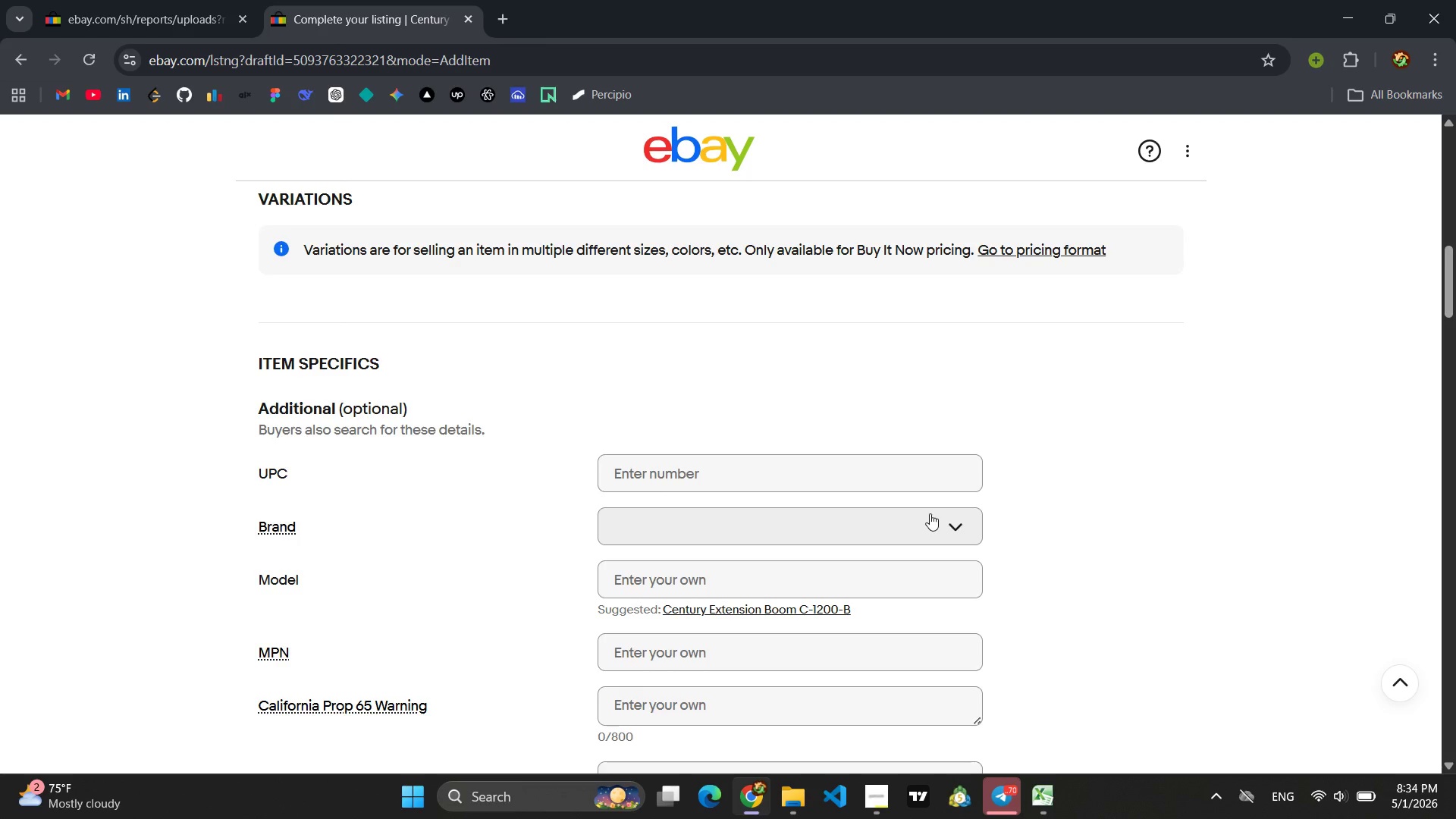 
scroll: coordinate [930, 513], scroll_direction: up, amount: 5.0
 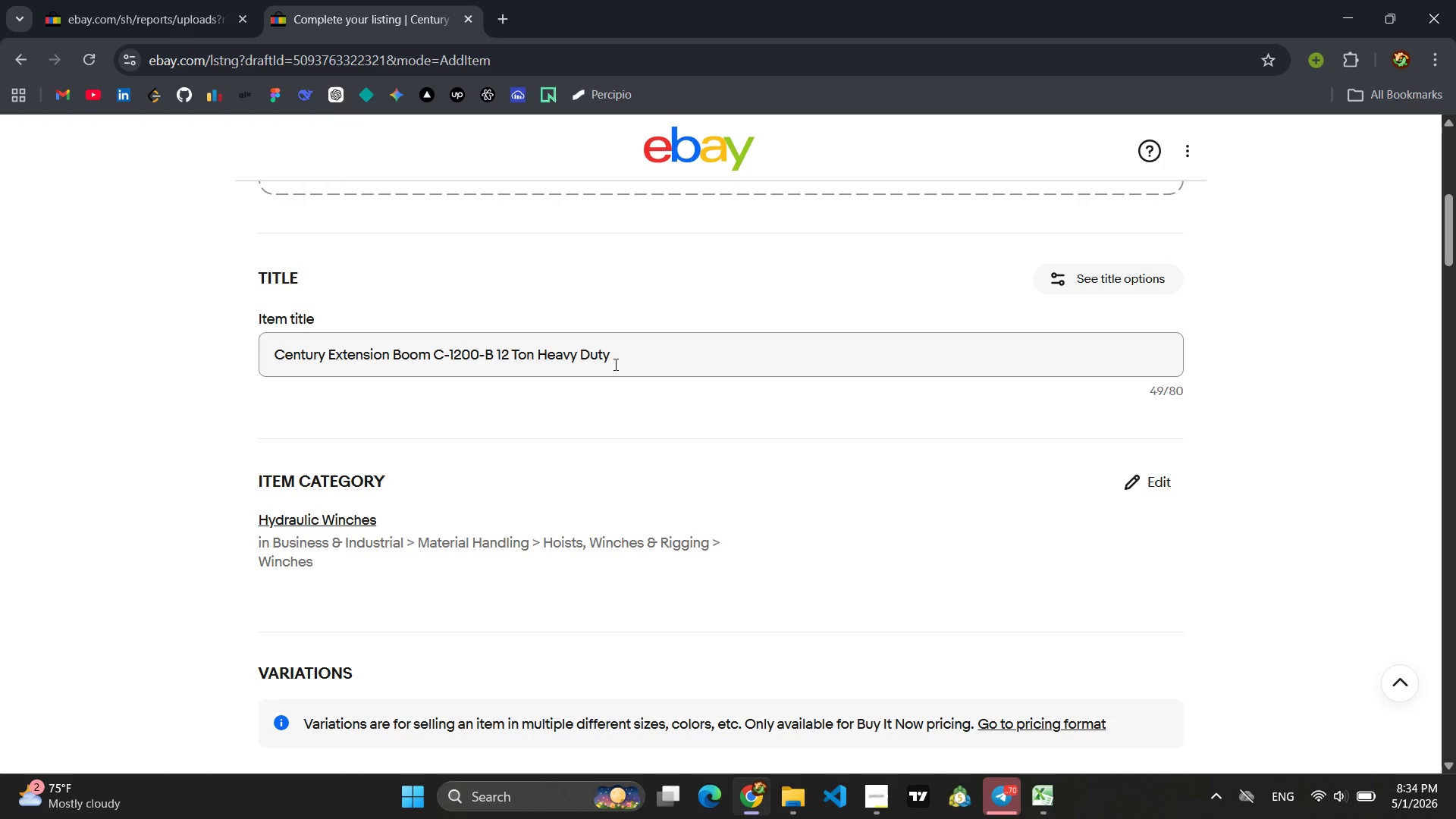 
left_click_drag(start_coordinate=[623, 358], to_coordinate=[268, 347])
 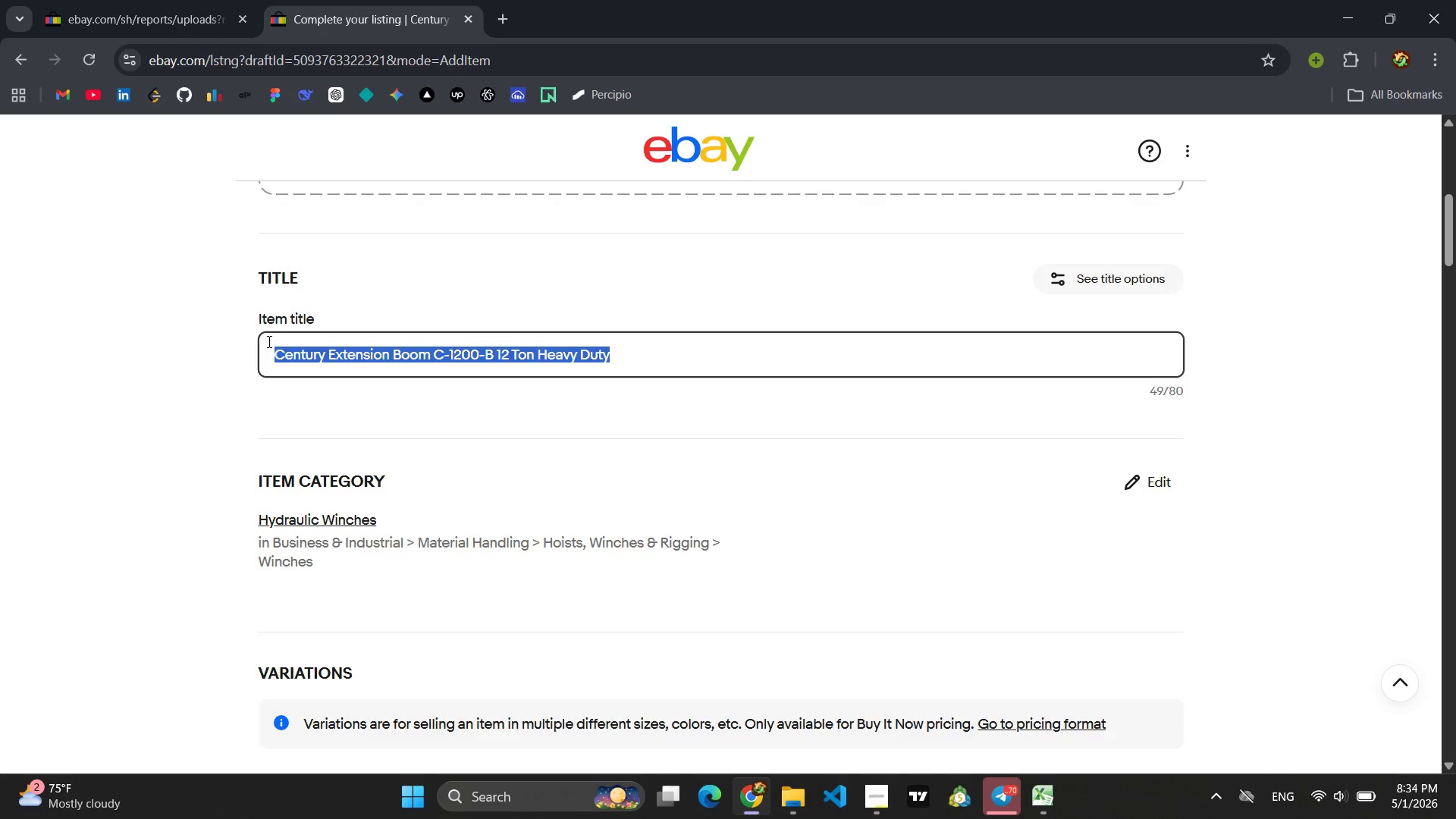 
type(Homel)
key(Backspace)
key(Backspace)
key(Backspace)
type(lmes Snatch Block H-600 12 Ton Heavy Duty)
 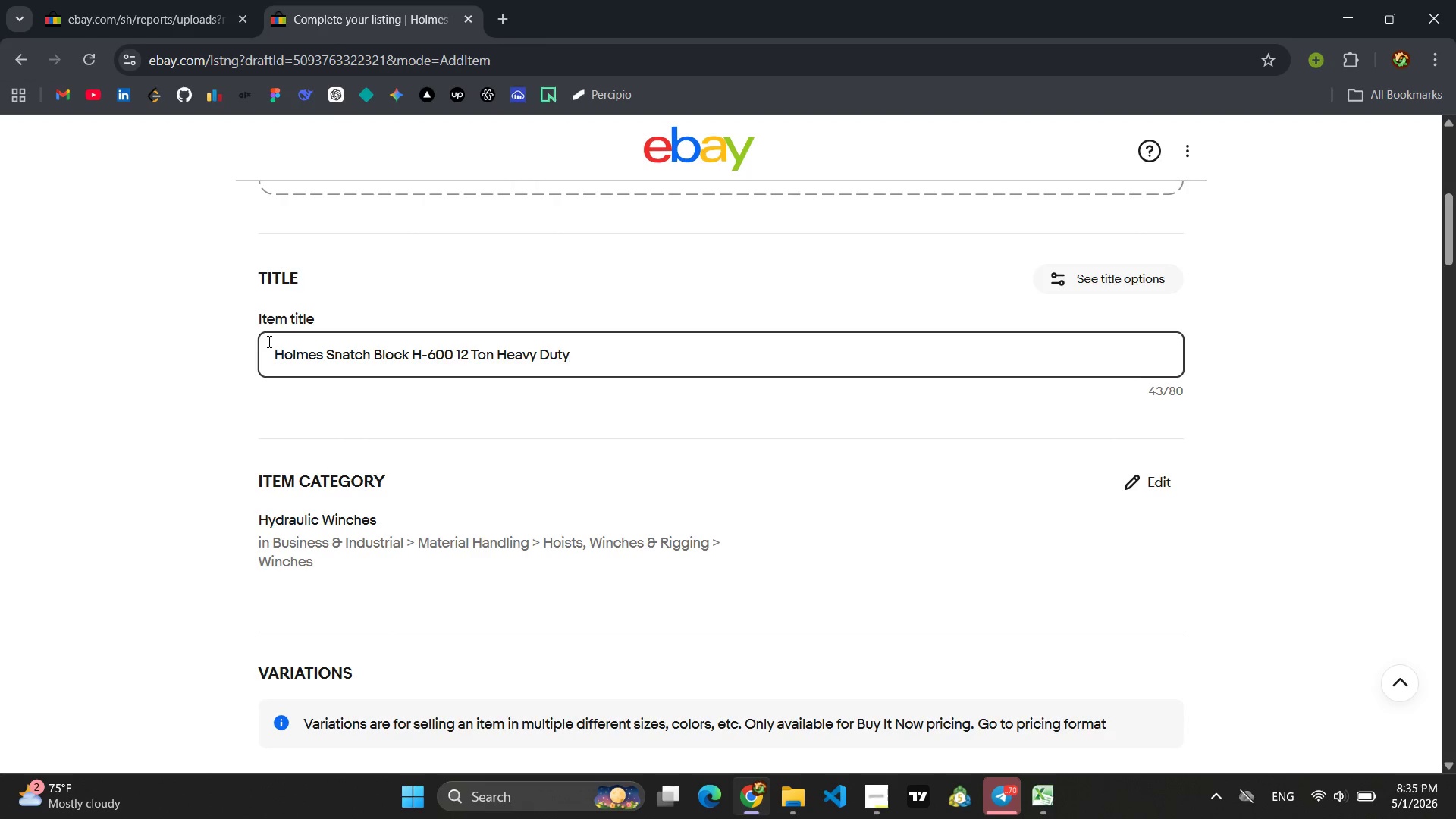 
scroll: coordinate [673, 609], scroll_direction: down, amount: 10.0
 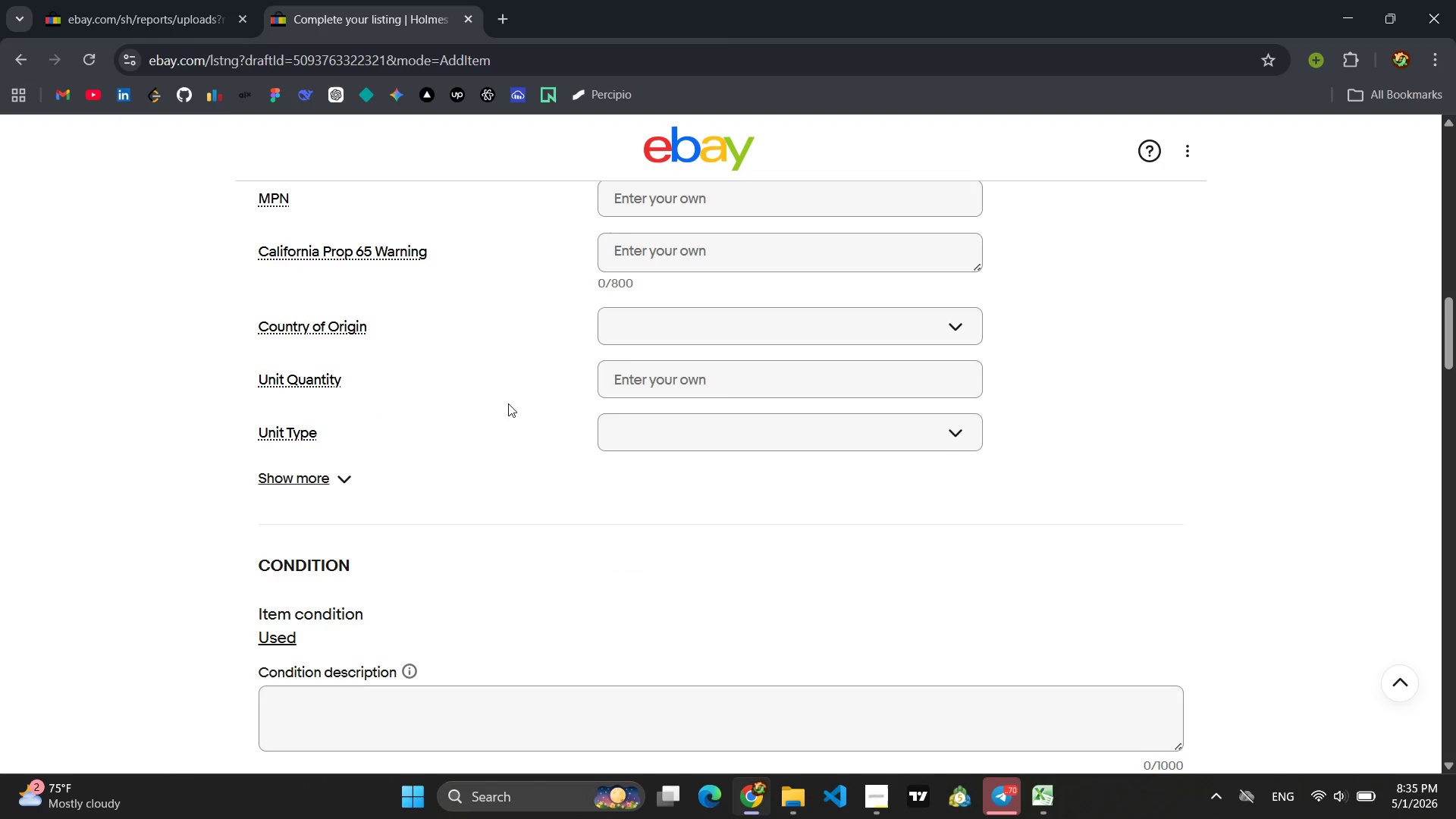 
scroll: coordinate [695, 494], scroll_direction: up, amount: 10.0
 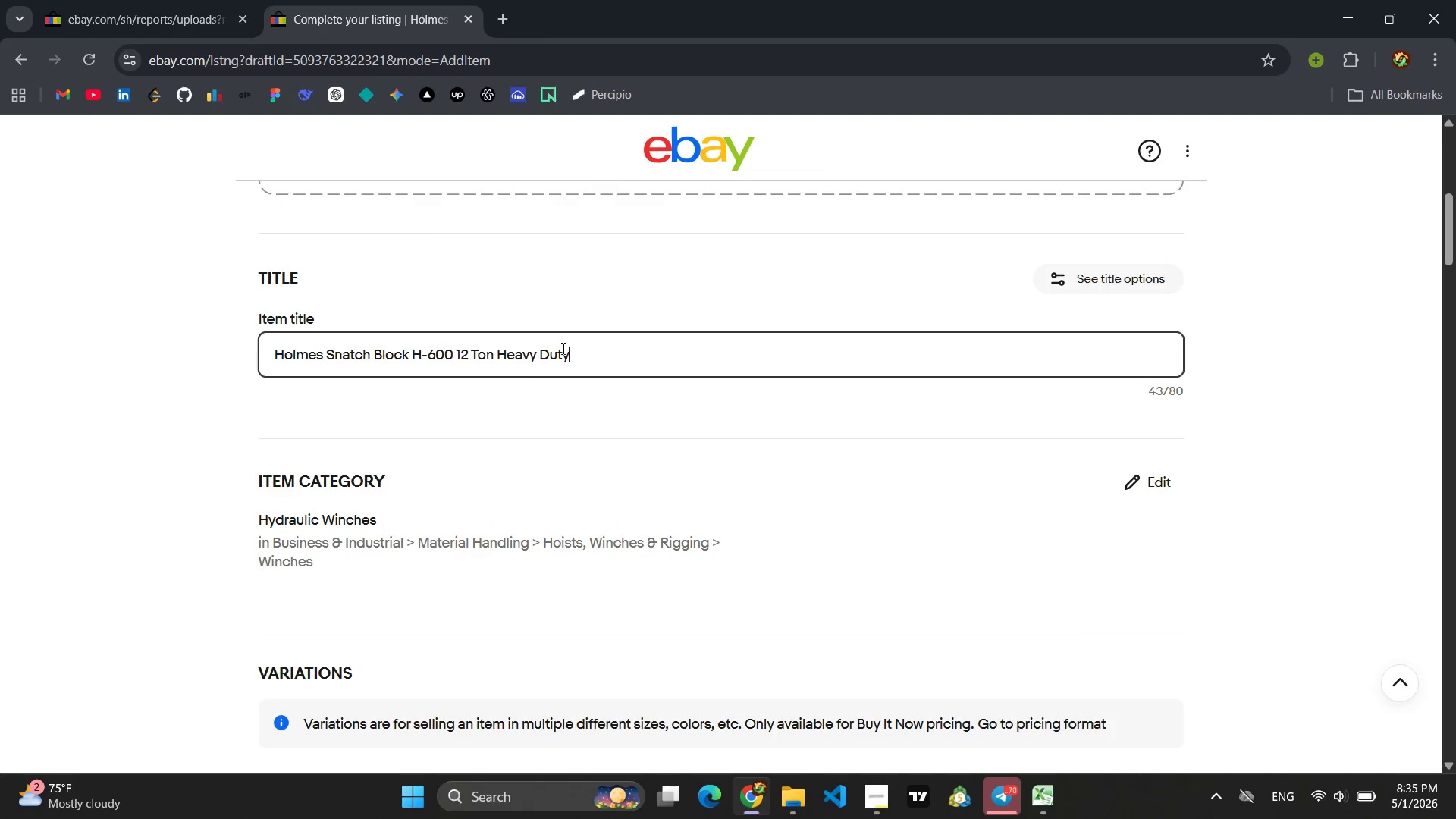 
left_click([562, 348])
 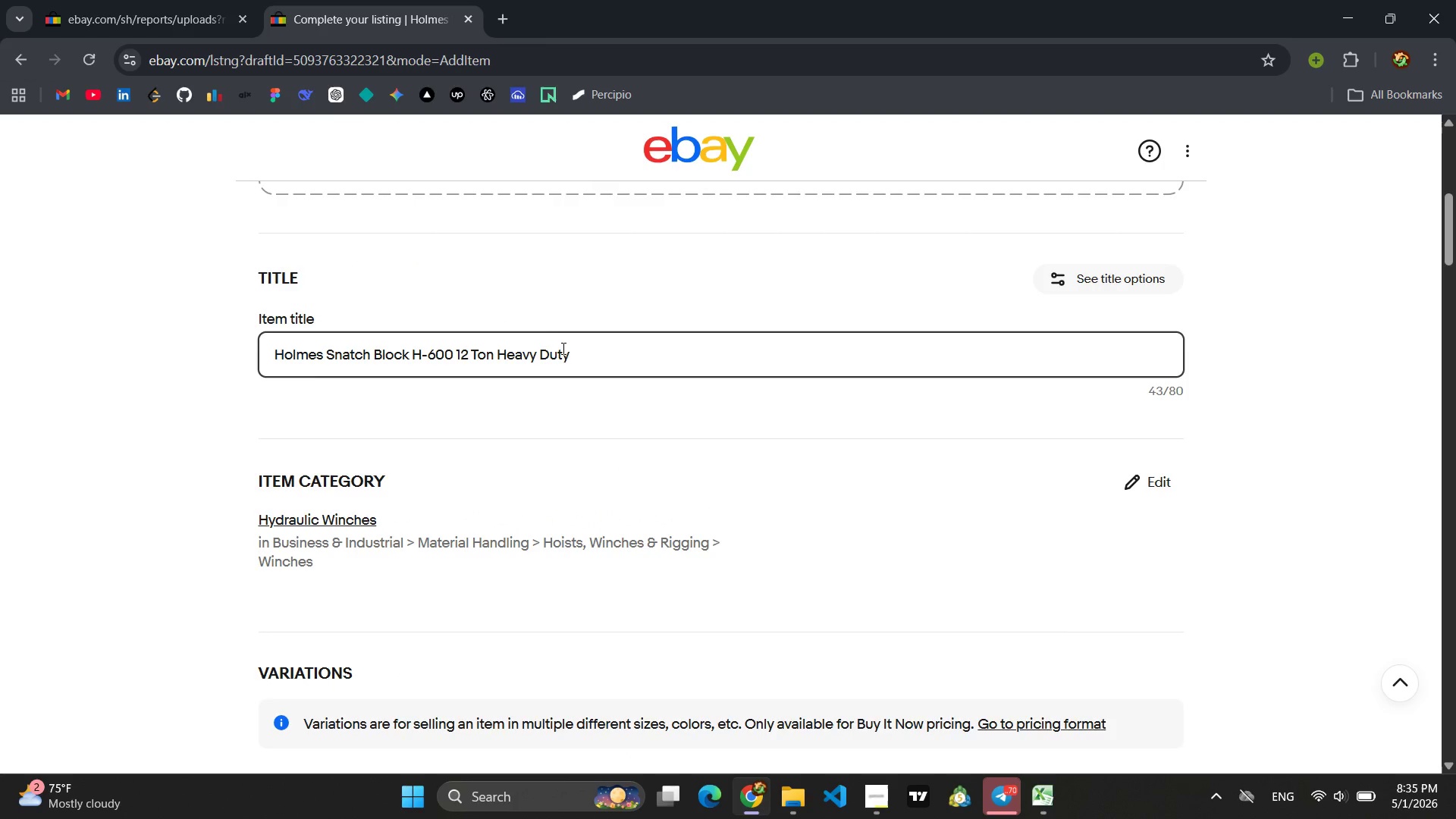 
key(Control+A)
 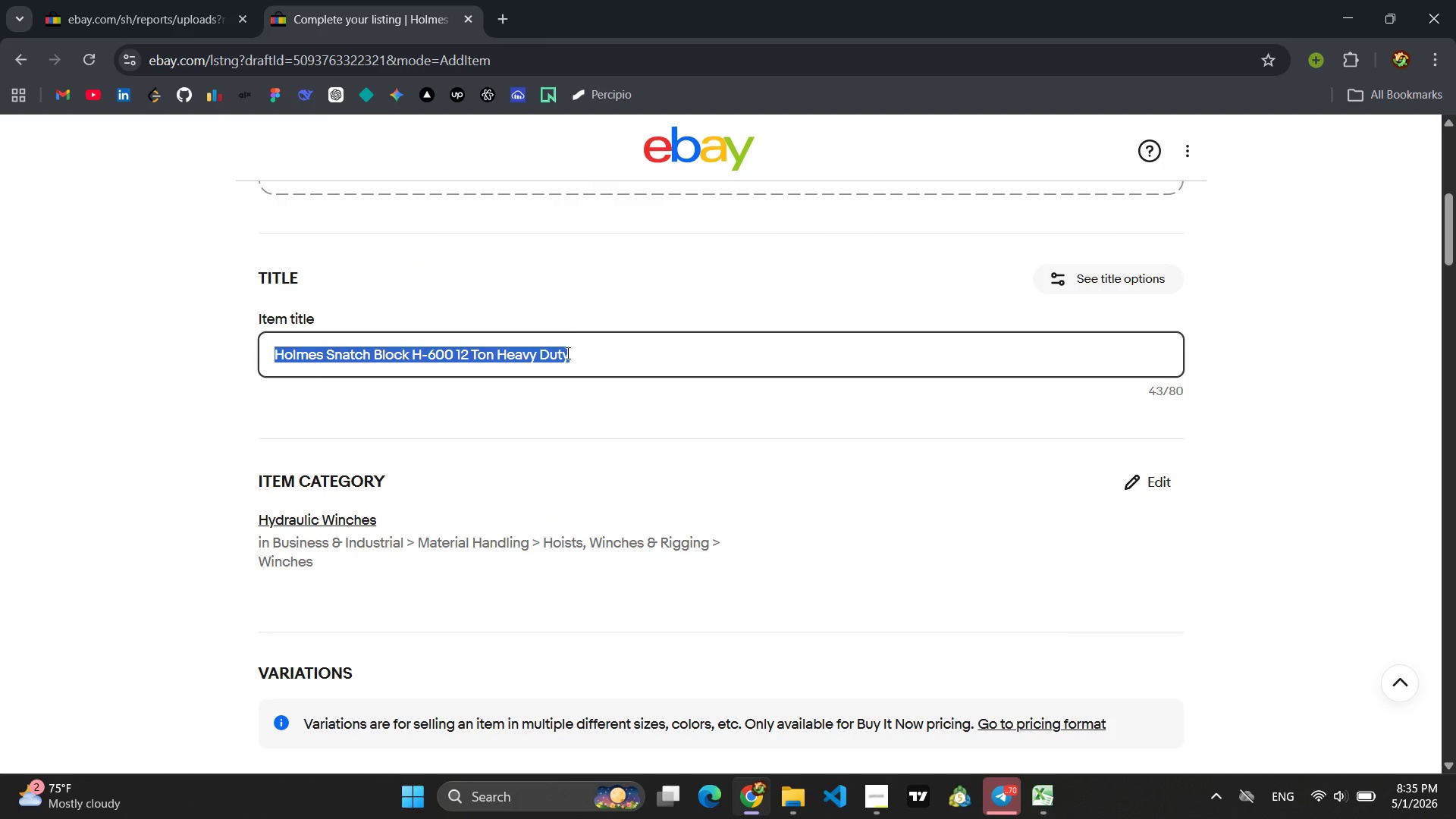 
key(Control+C)
 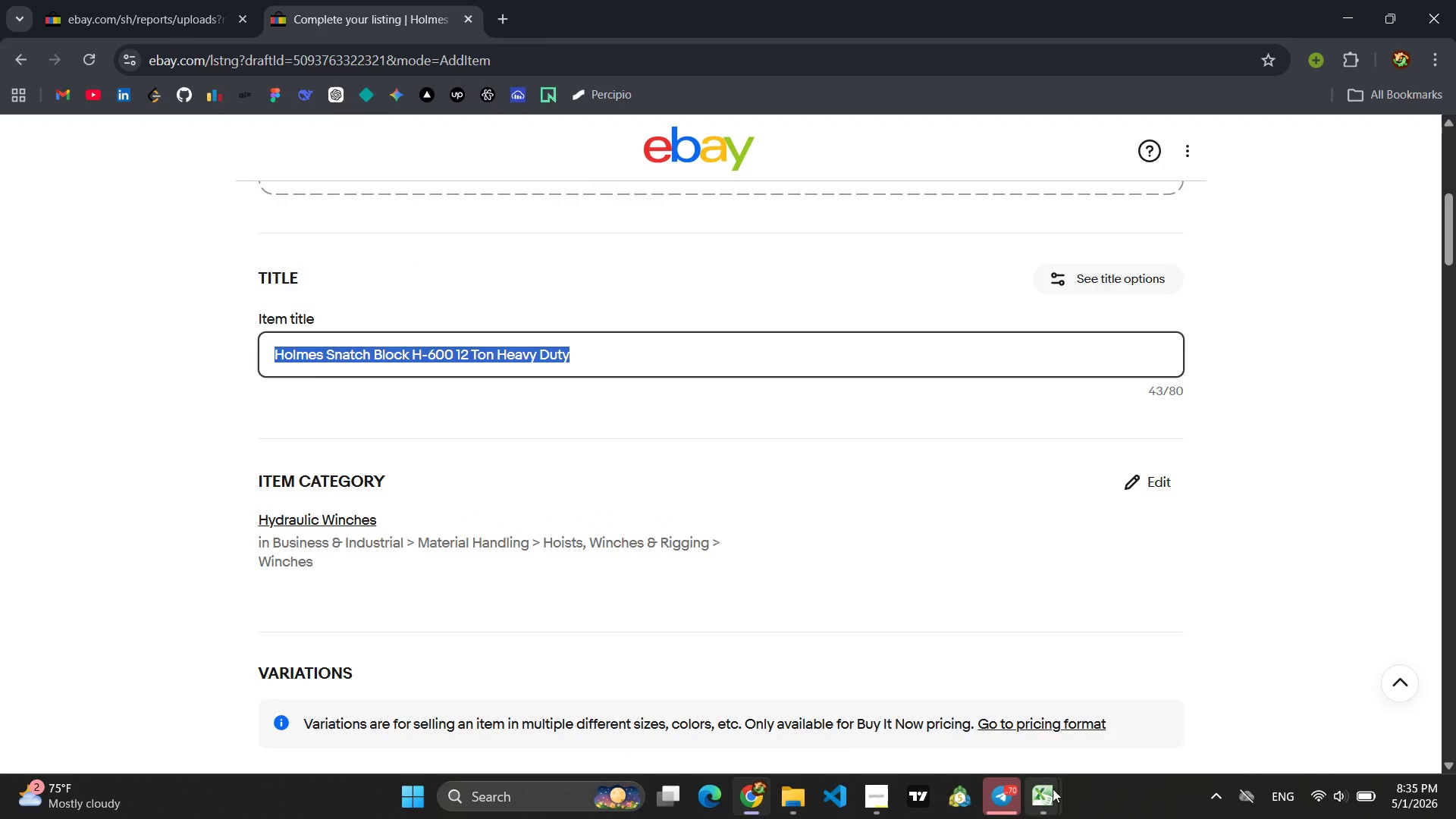 
left_click([1081, 717])
 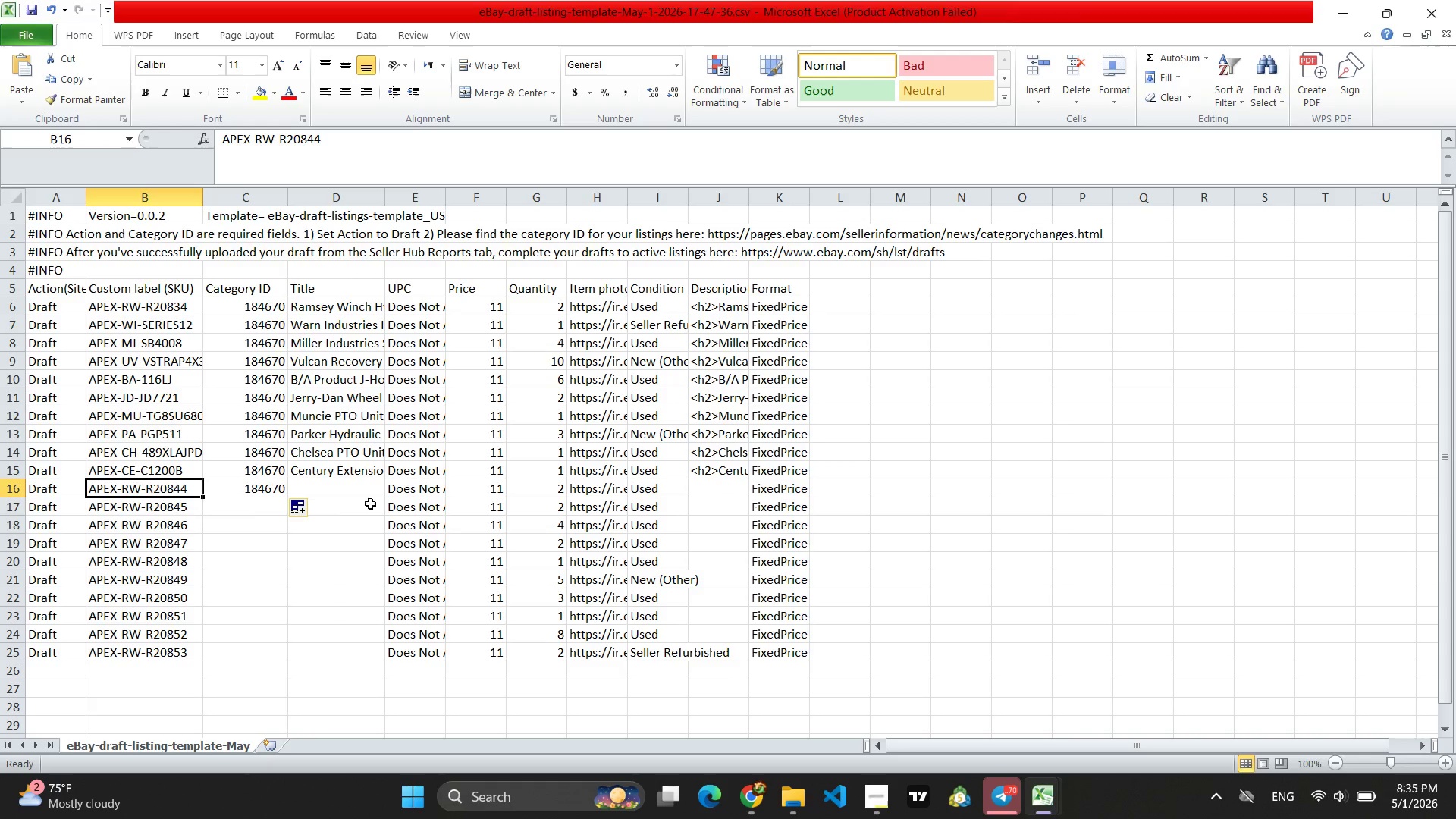 
left_click([356, 484])
 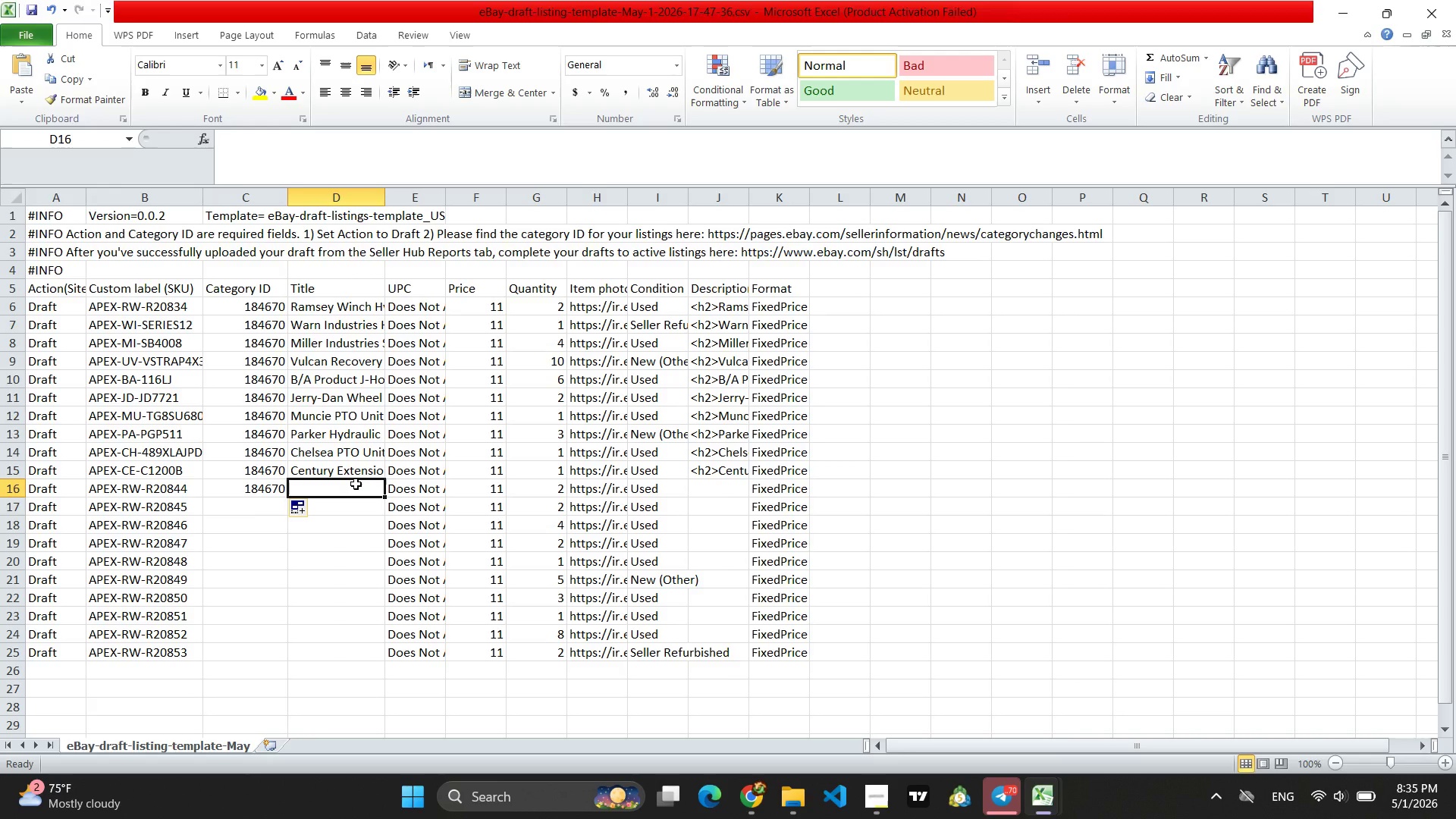 
key(Control+V)
 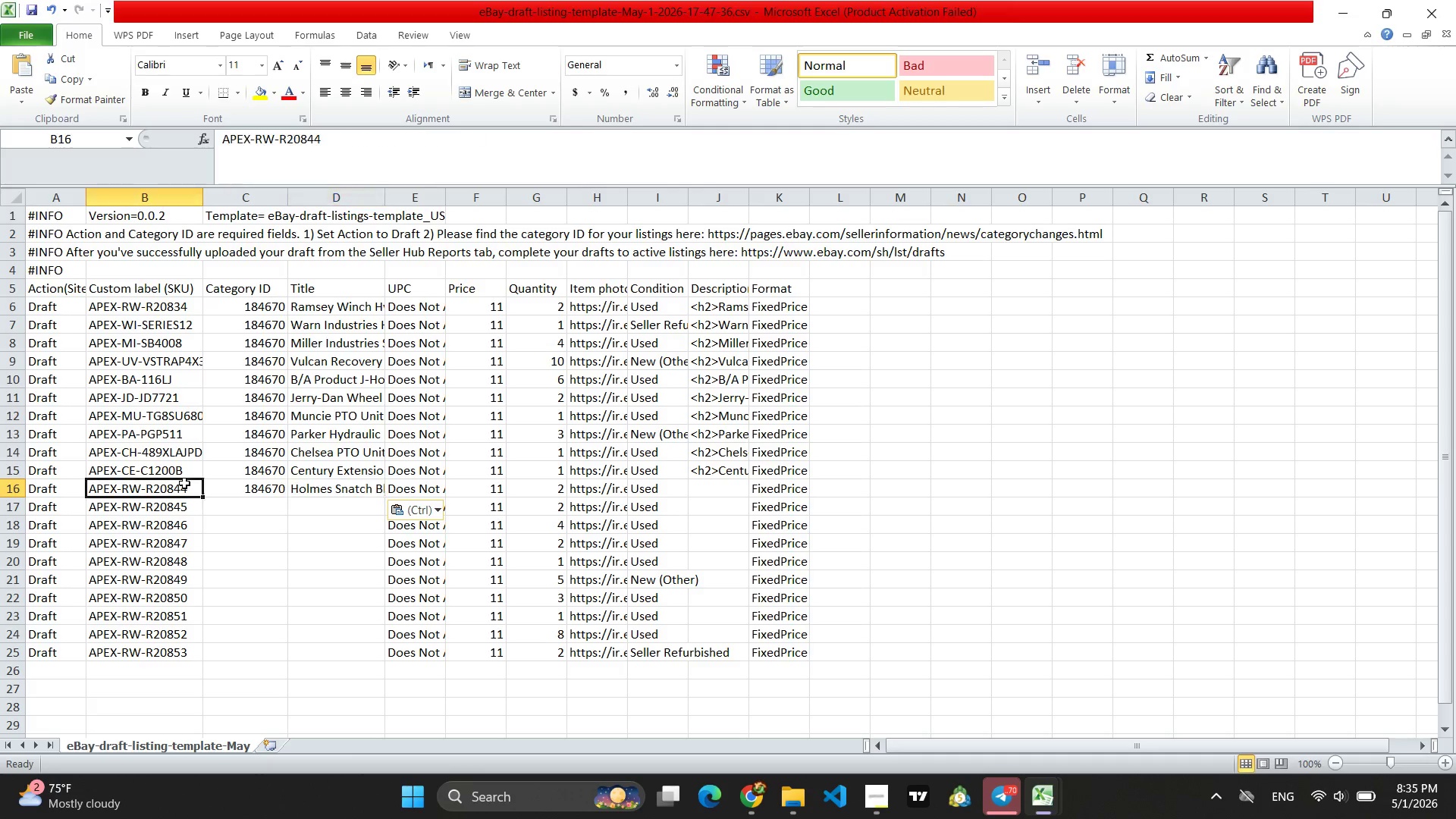 
double_click([165, 492])
 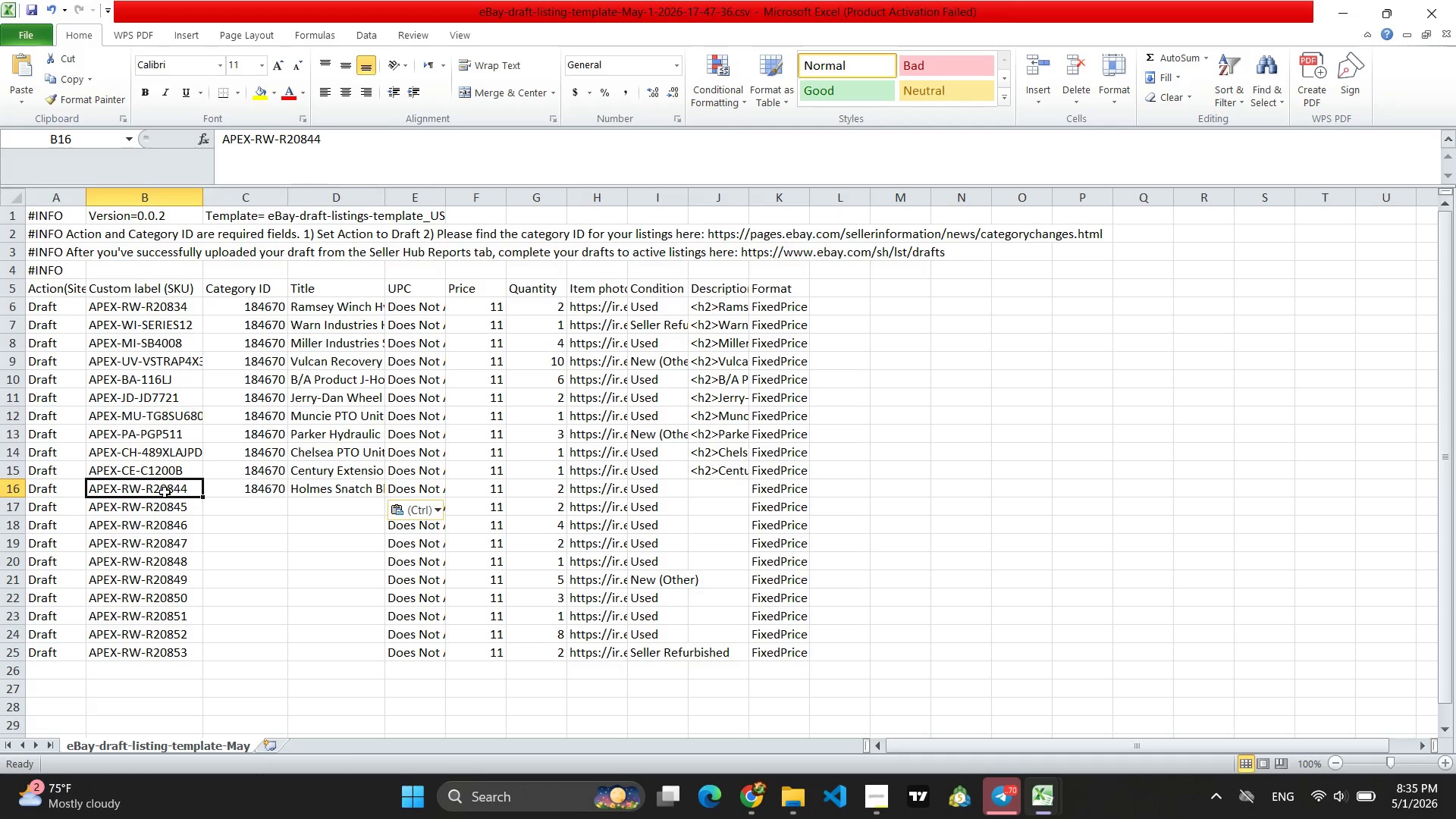 
triple_click([165, 492])
 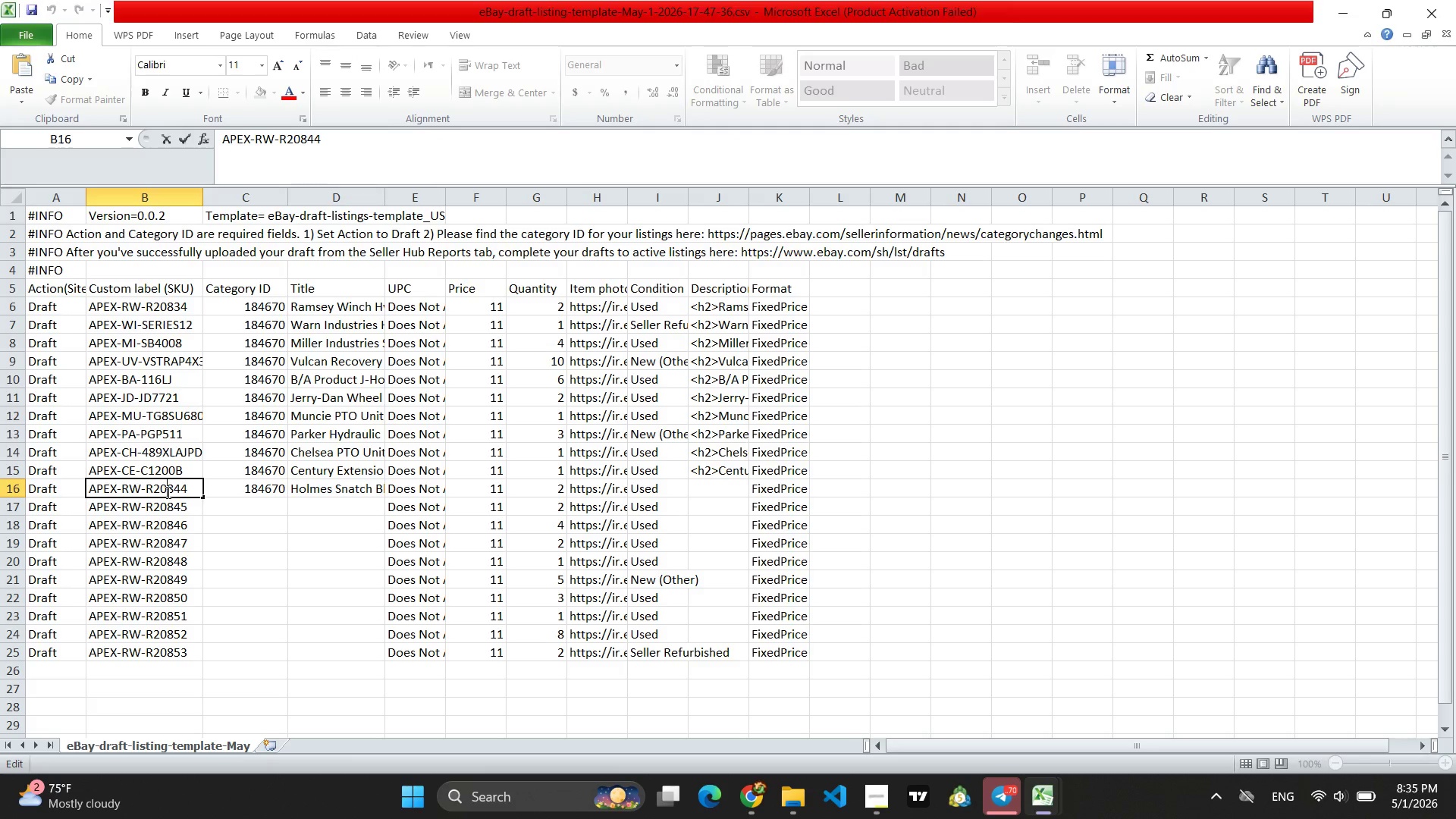 
key(ArrowLeft)
 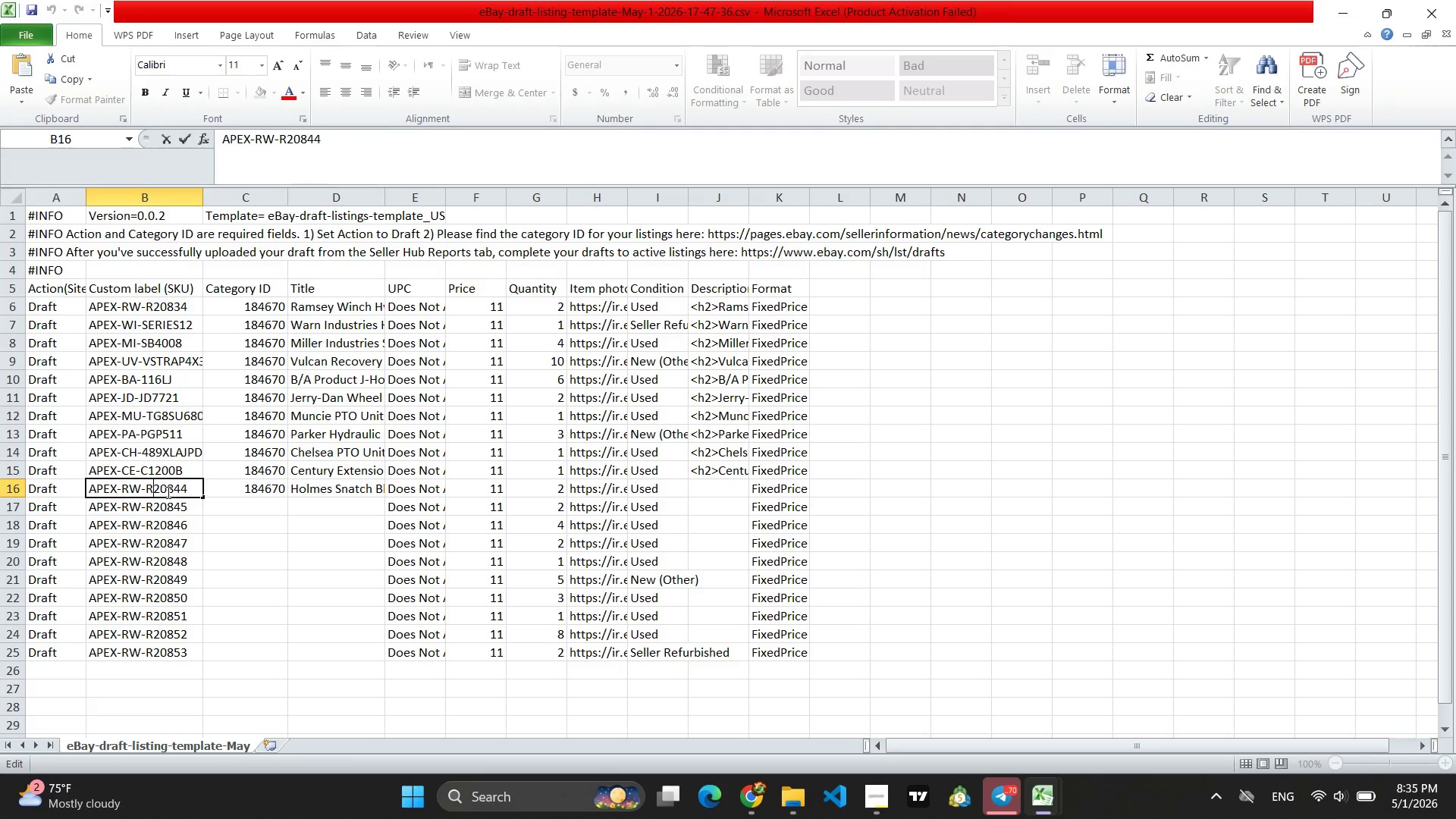 
key(ArrowLeft)
 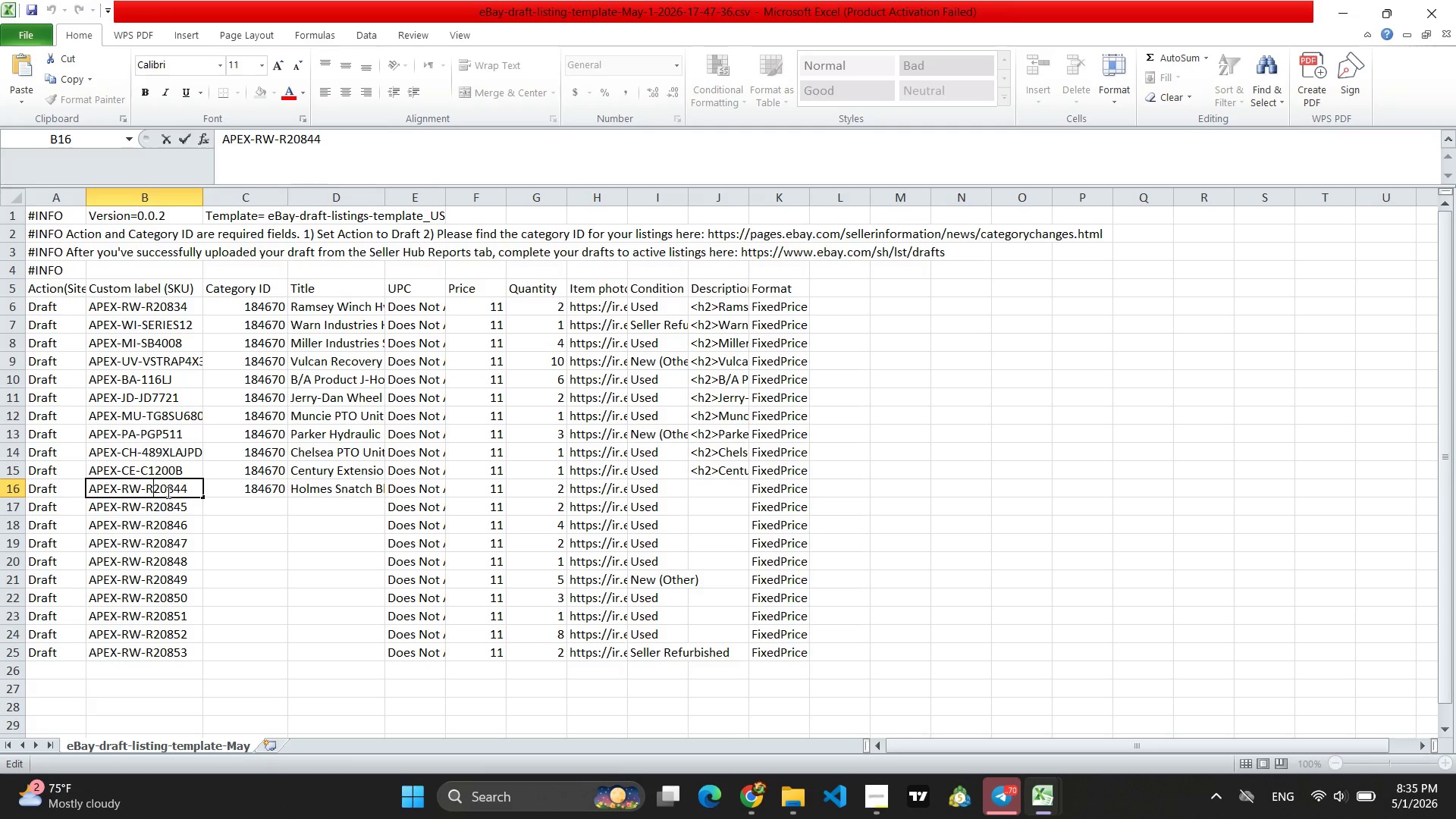 
key(ArrowLeft)
 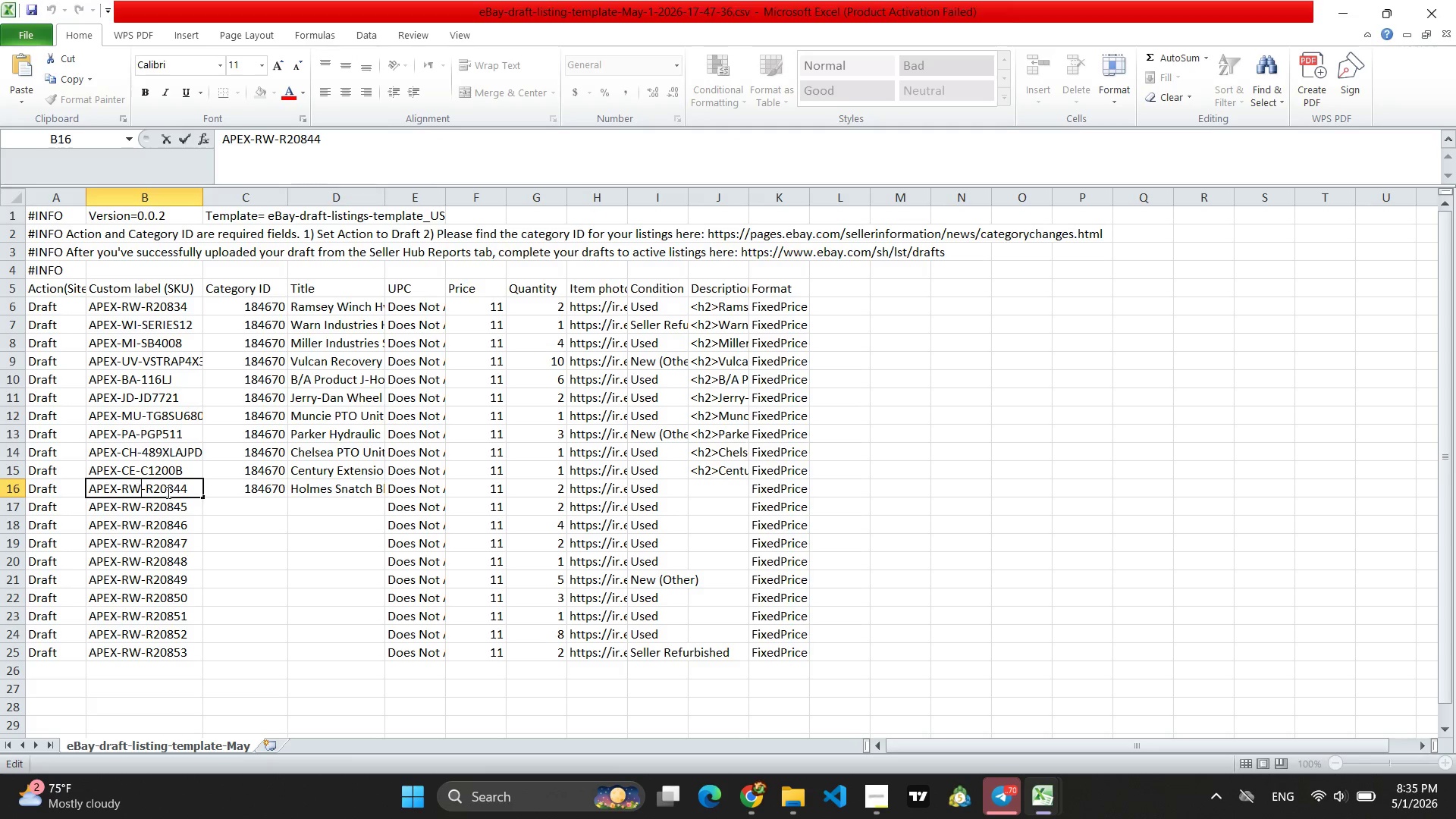 
key(ArrowLeft)
 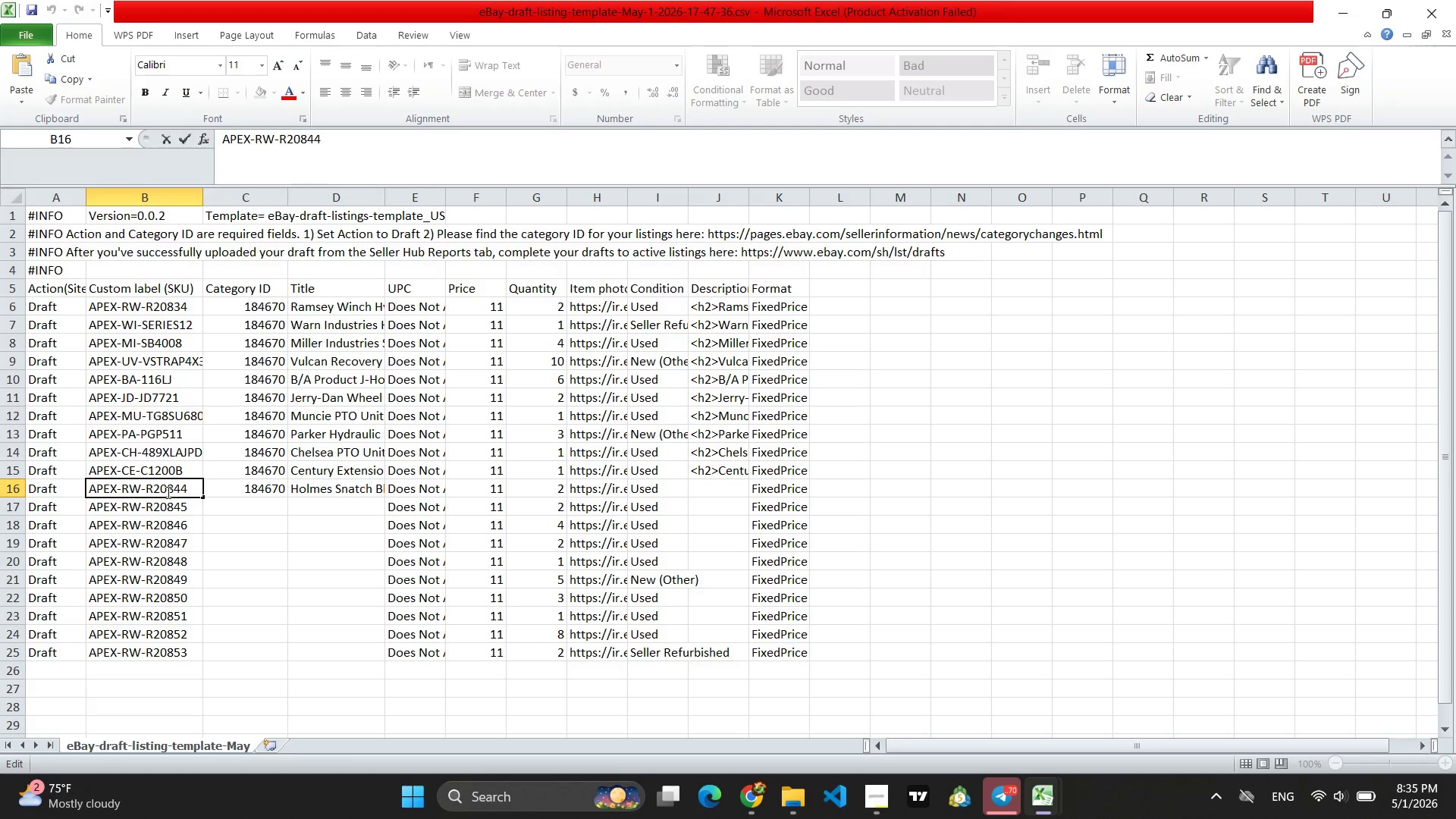 
key(Backspace)
key(Backspace)
type(HO)
 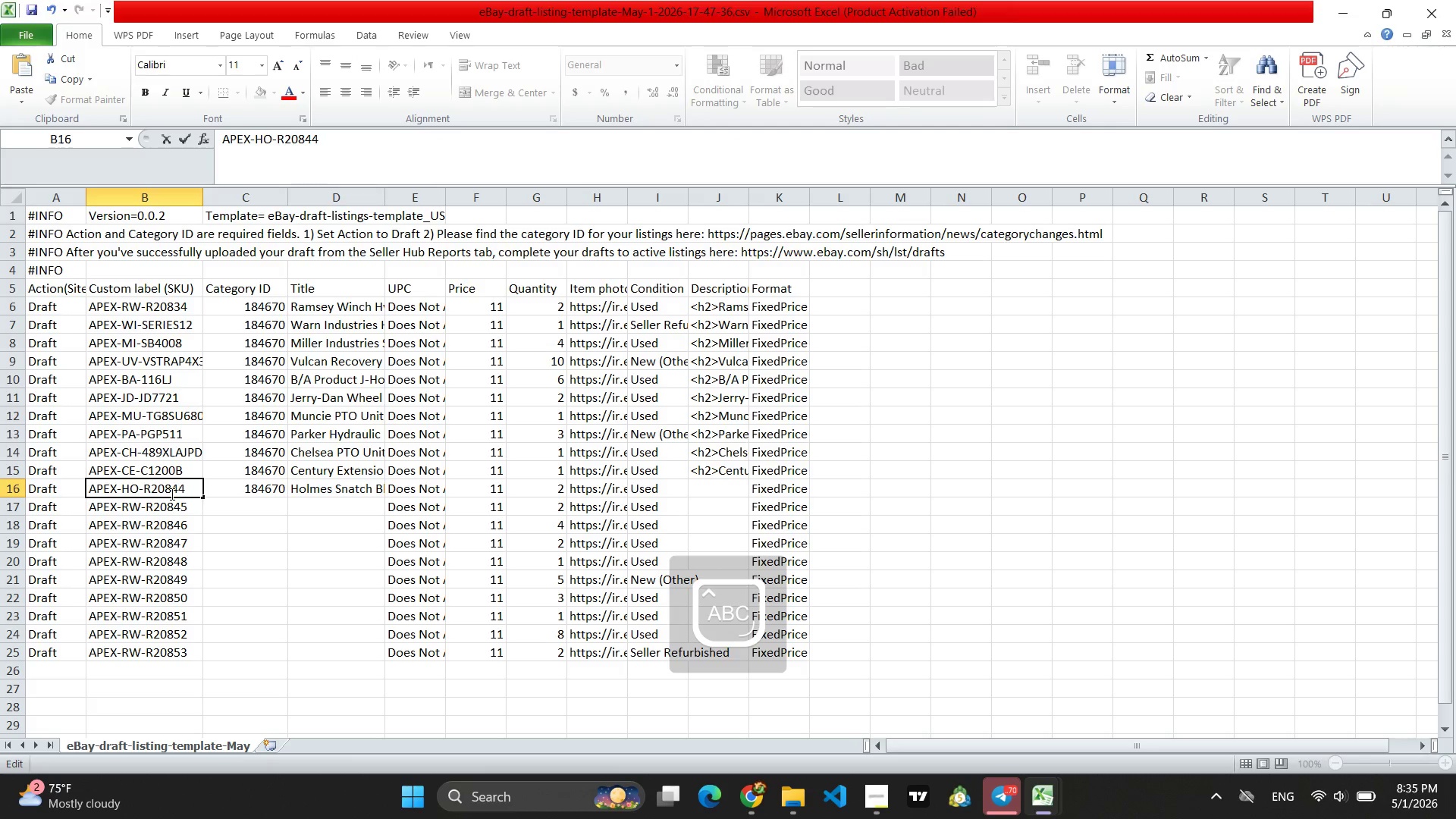 
key(ArrowRight)
 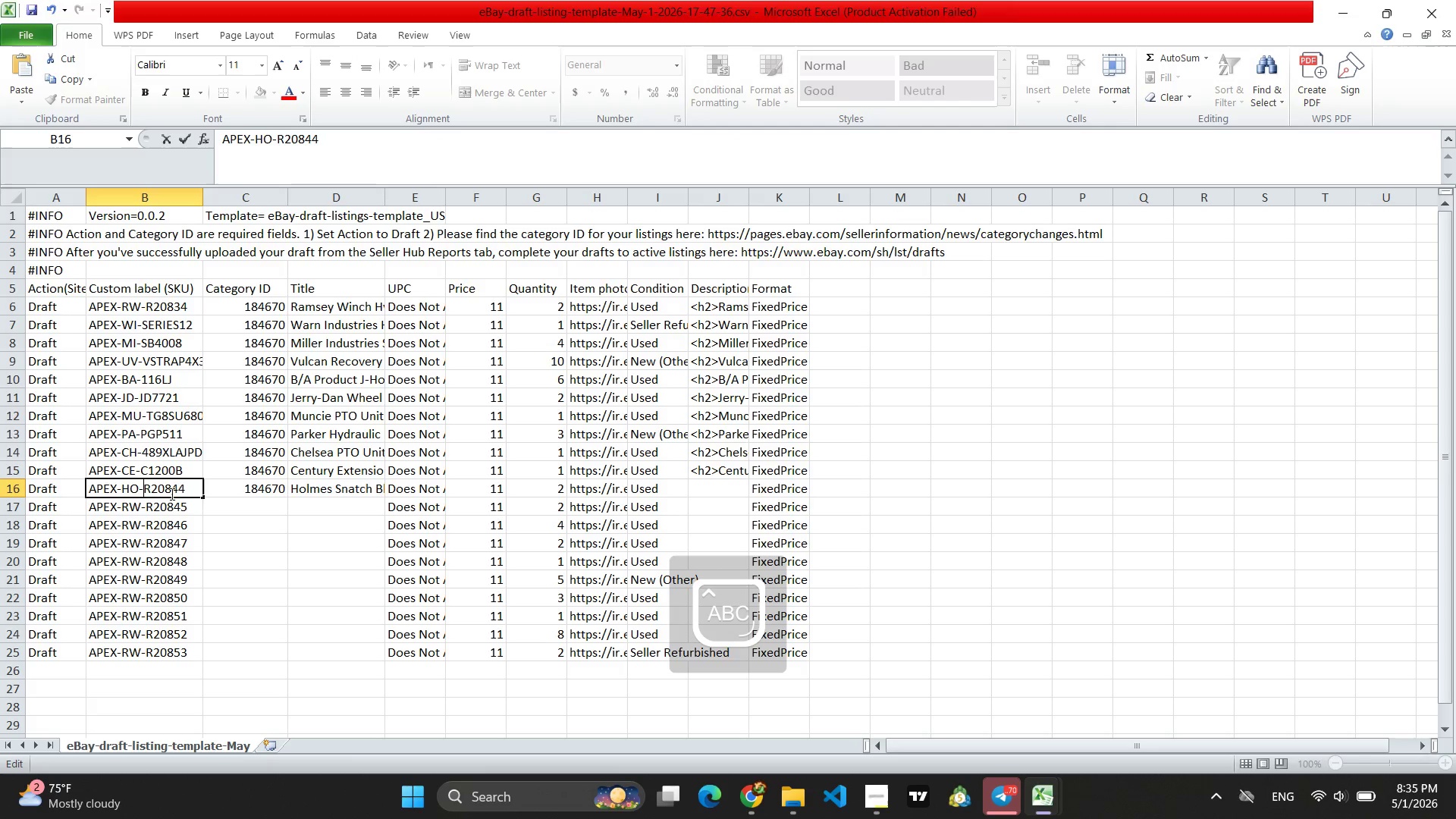 
key(ArrowRight)
 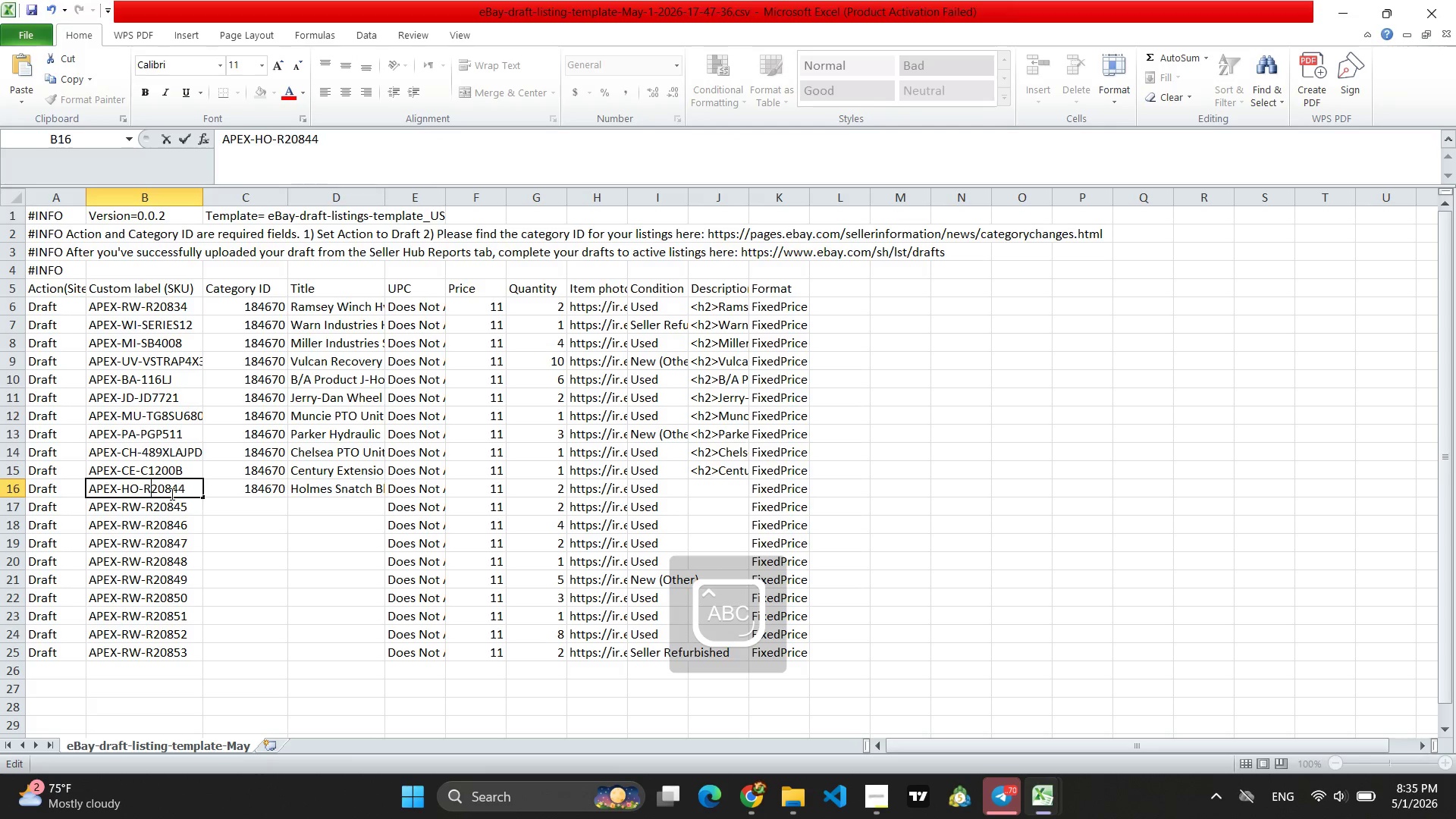 
key(ArrowRight)
 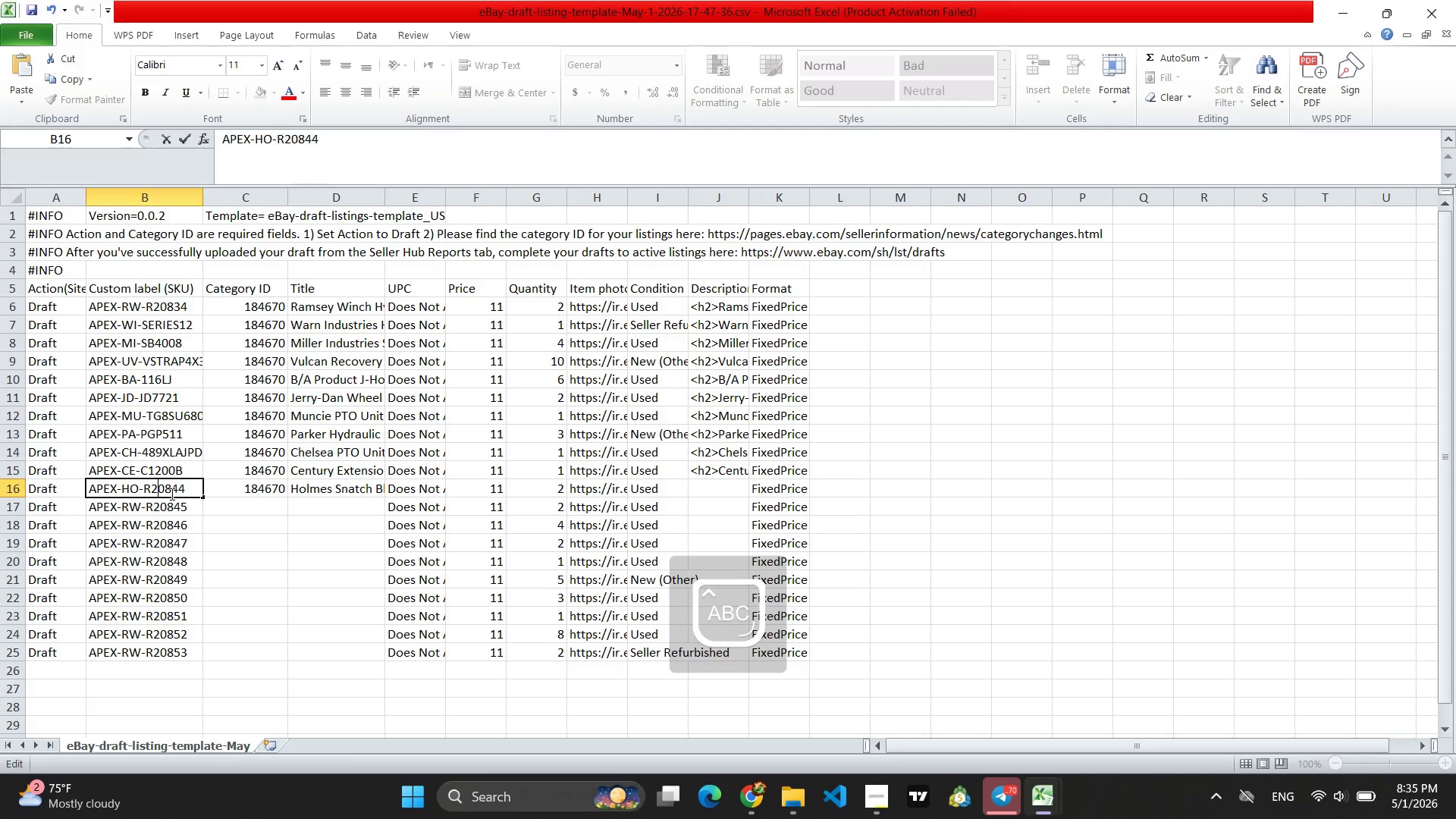 
key(ArrowRight)
 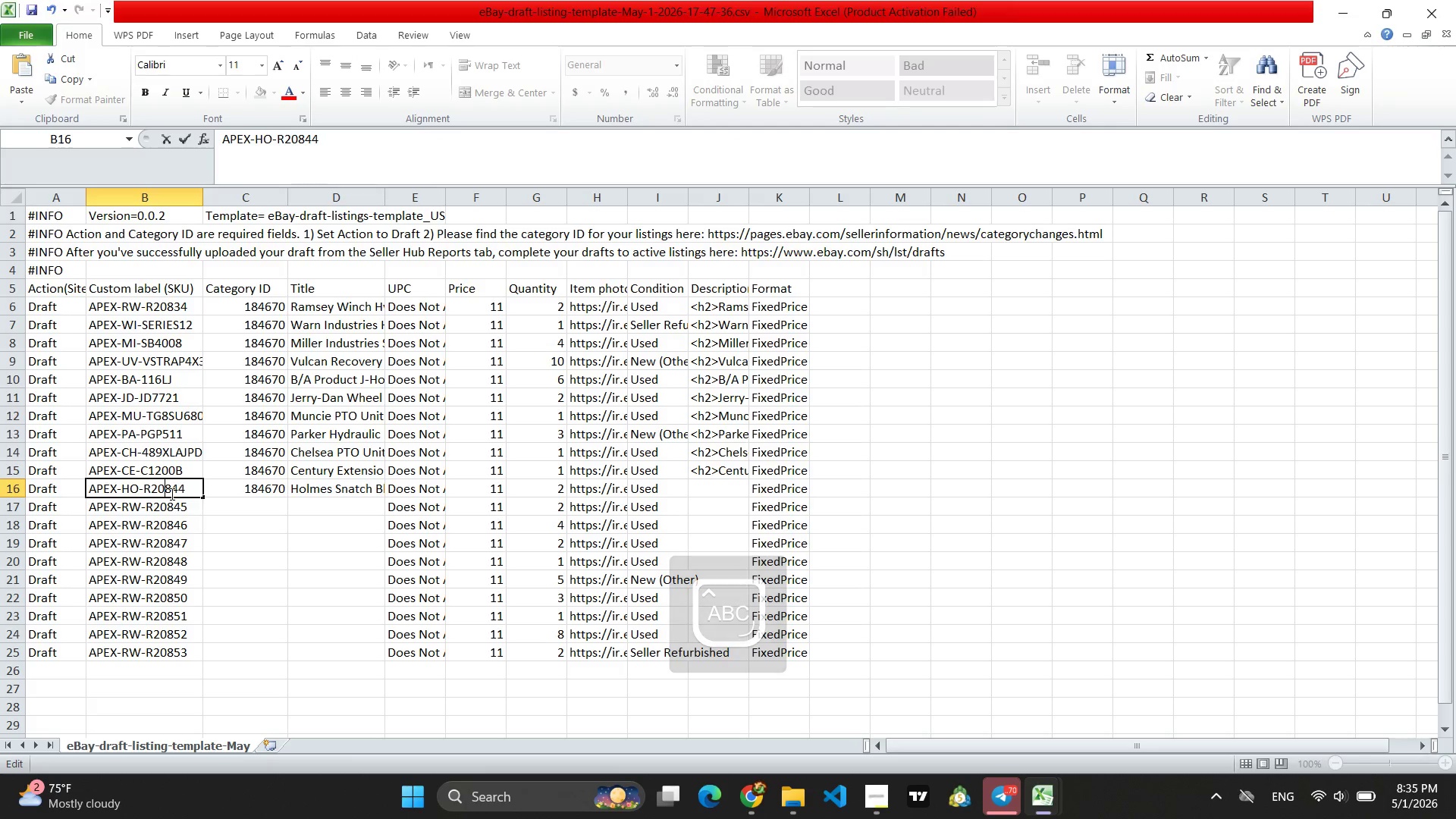 
key(ArrowRight)
 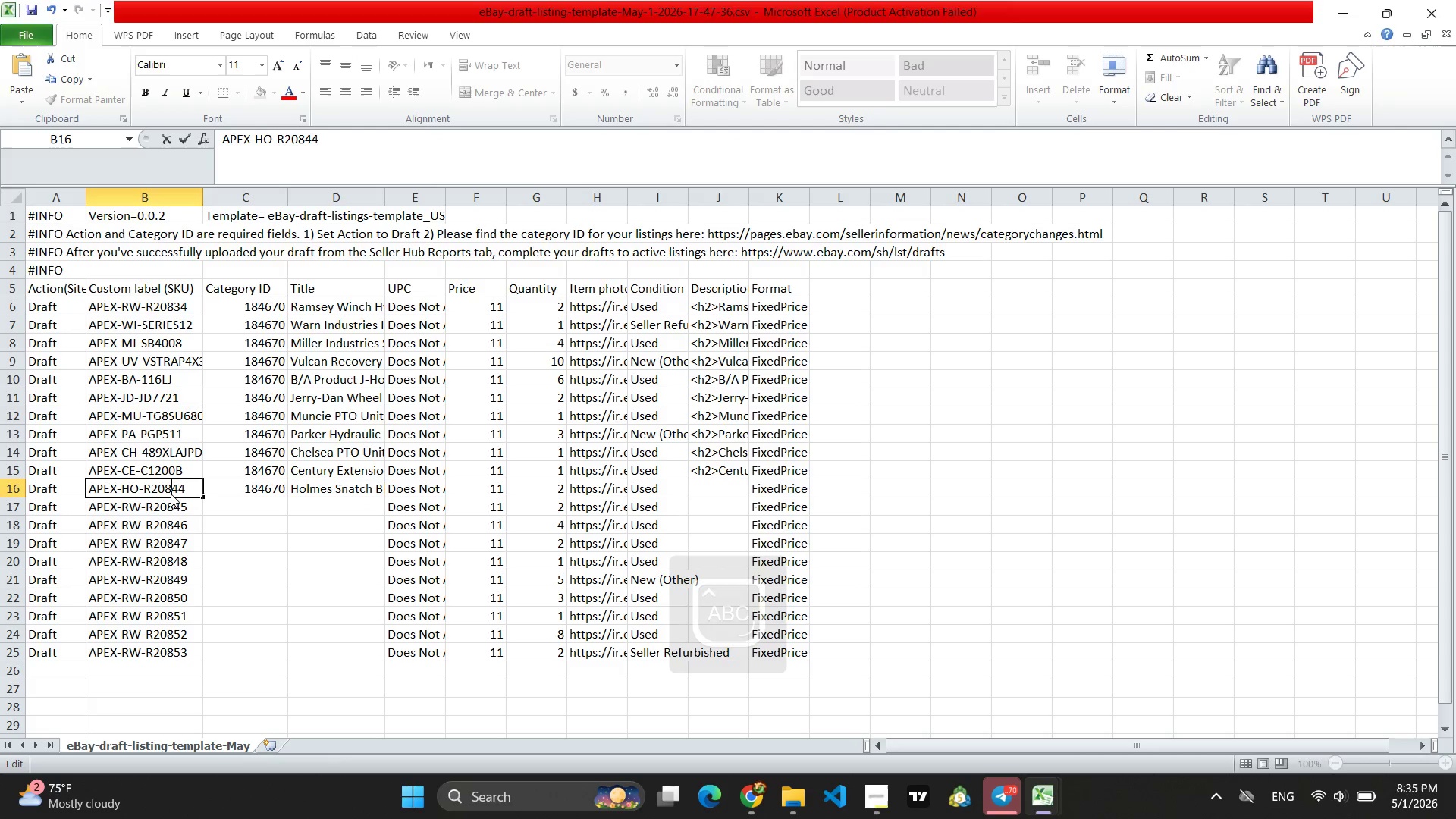 
key(ArrowRight)
 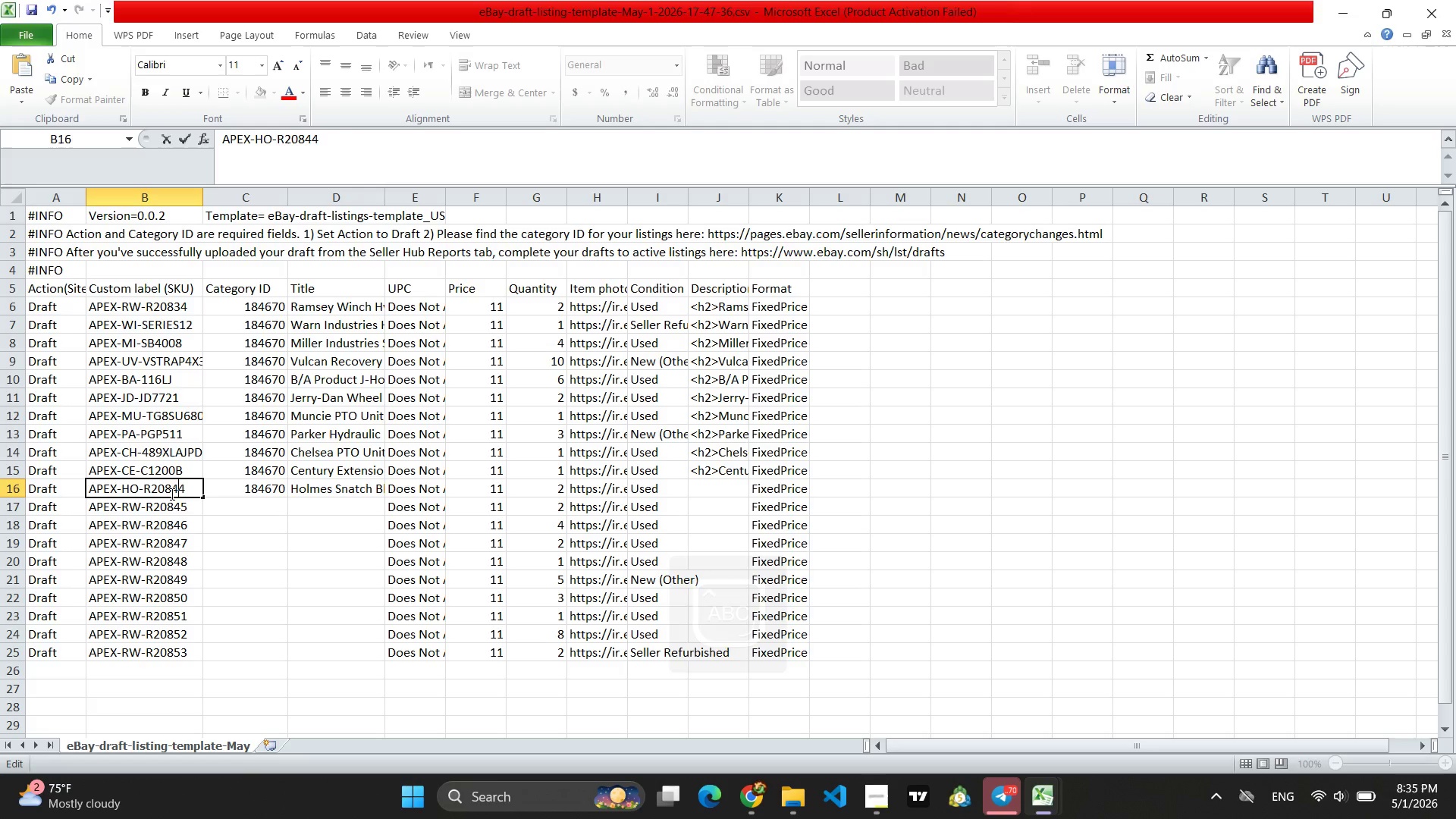 
key(ArrowRight)
 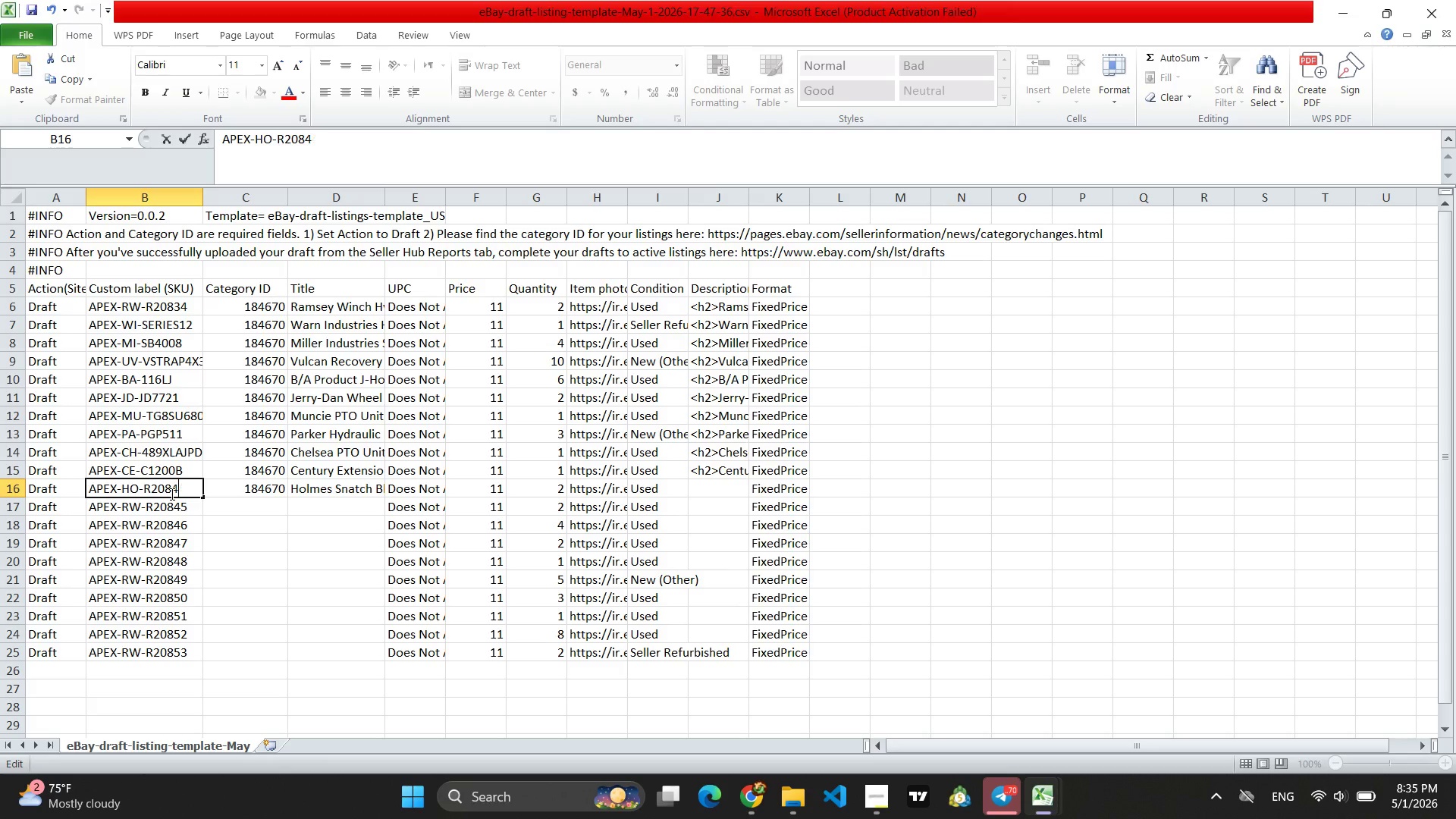 
key(Backspace)
key(Backspace)
key(Backspace)
key(Backspace)
key(Backspace)
key(Backspace)
type(H600)
 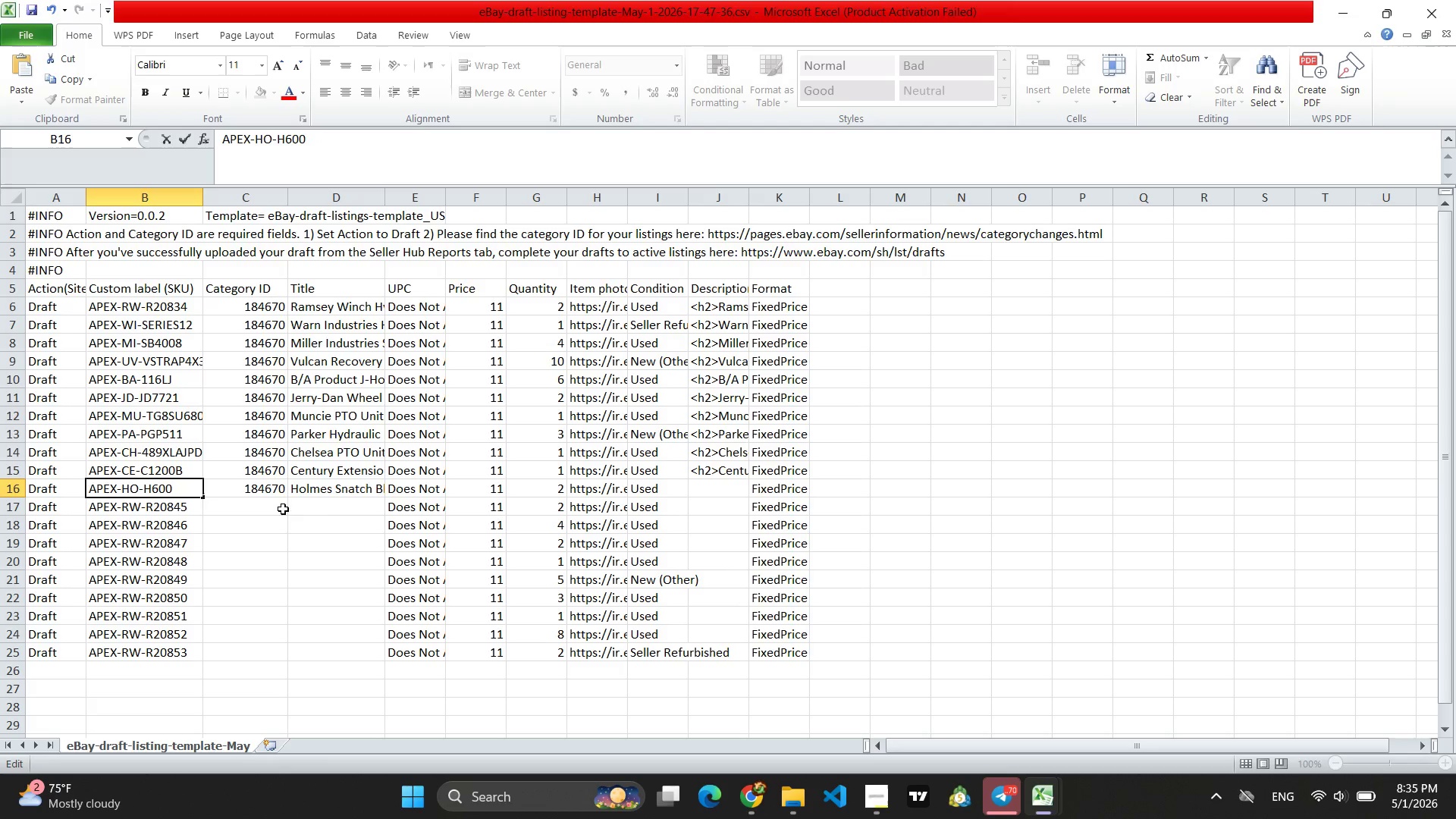 
left_click([351, 508])
 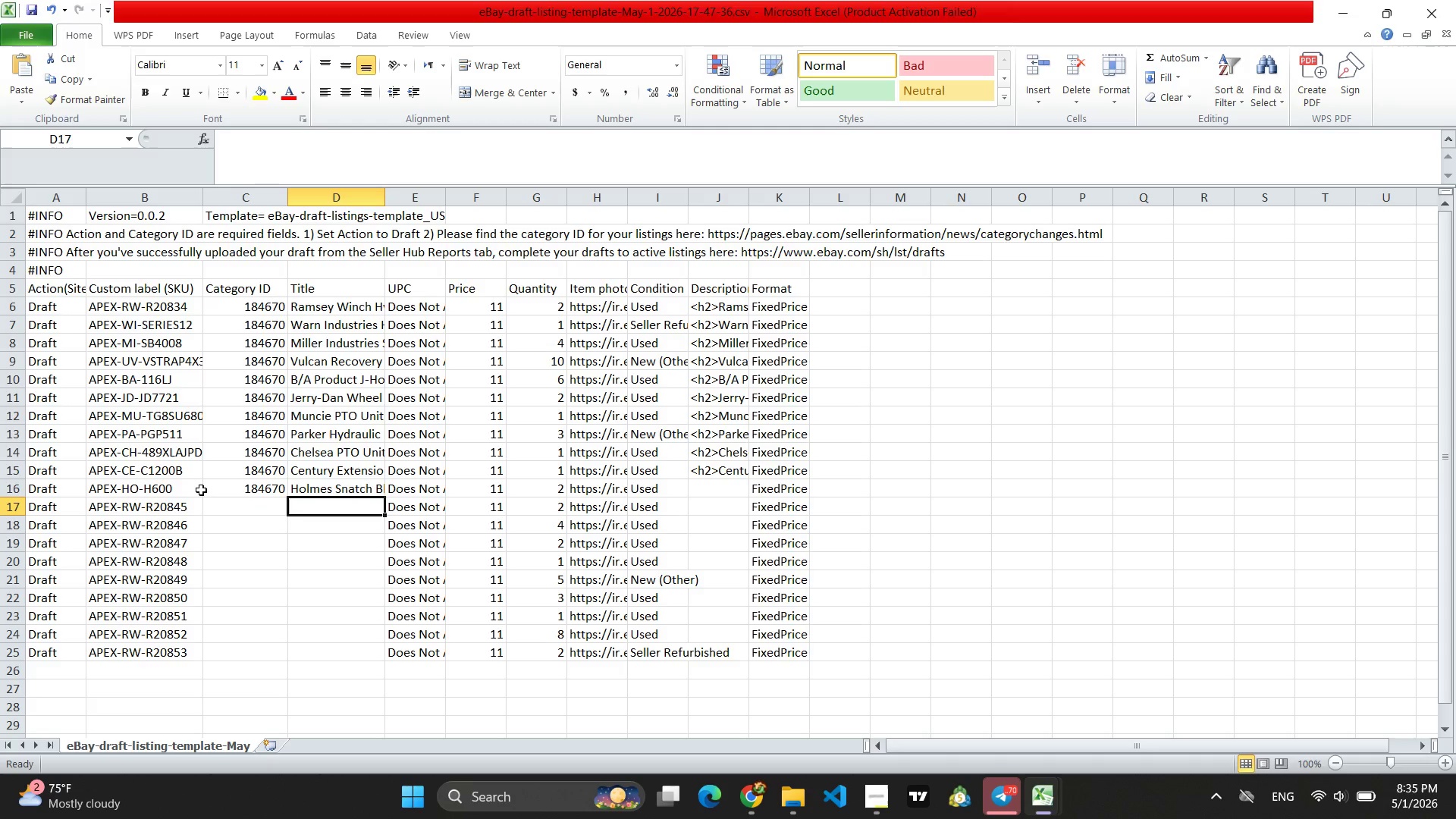 
left_click([362, 488])
 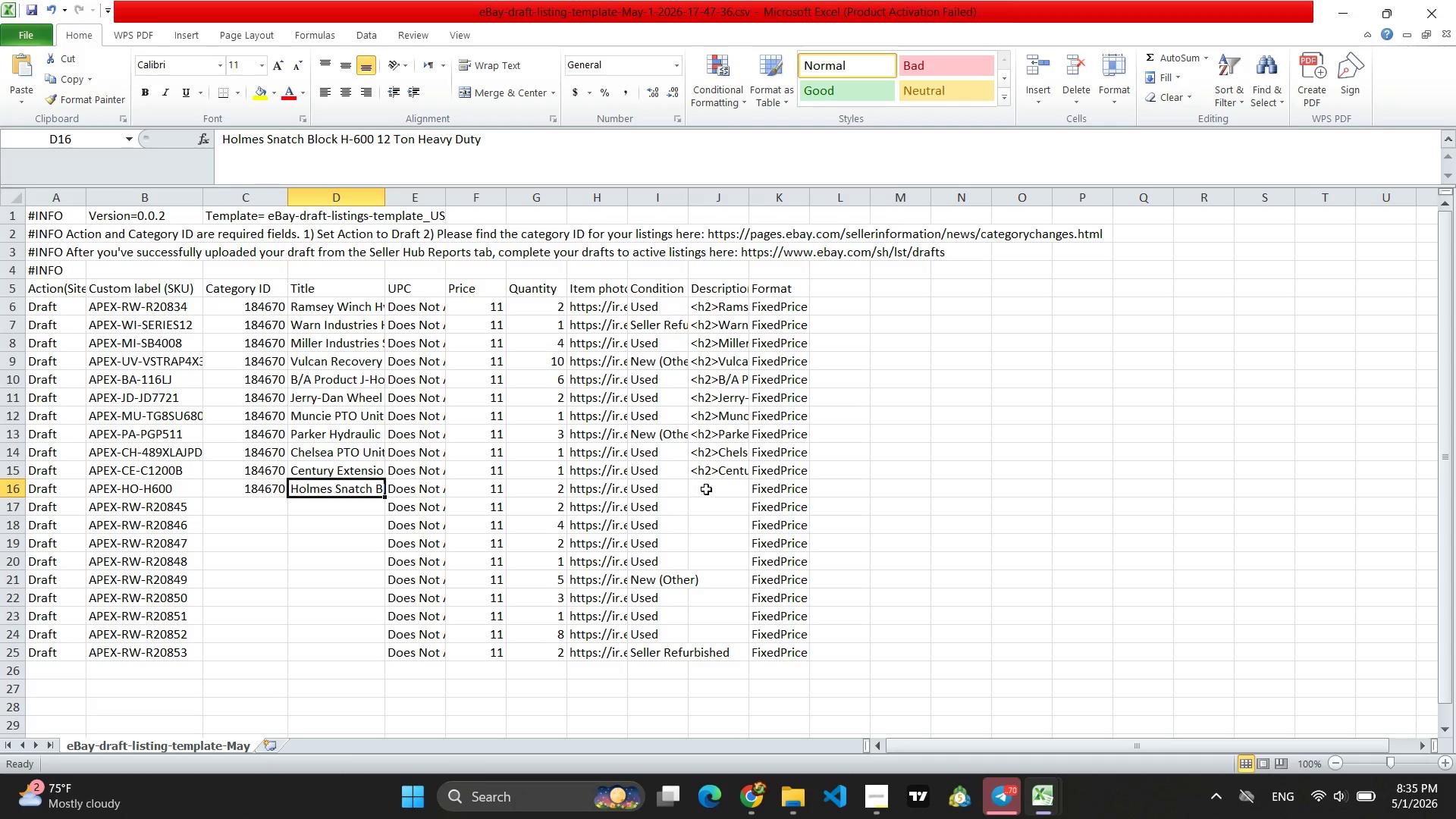 
left_click([727, 488])
 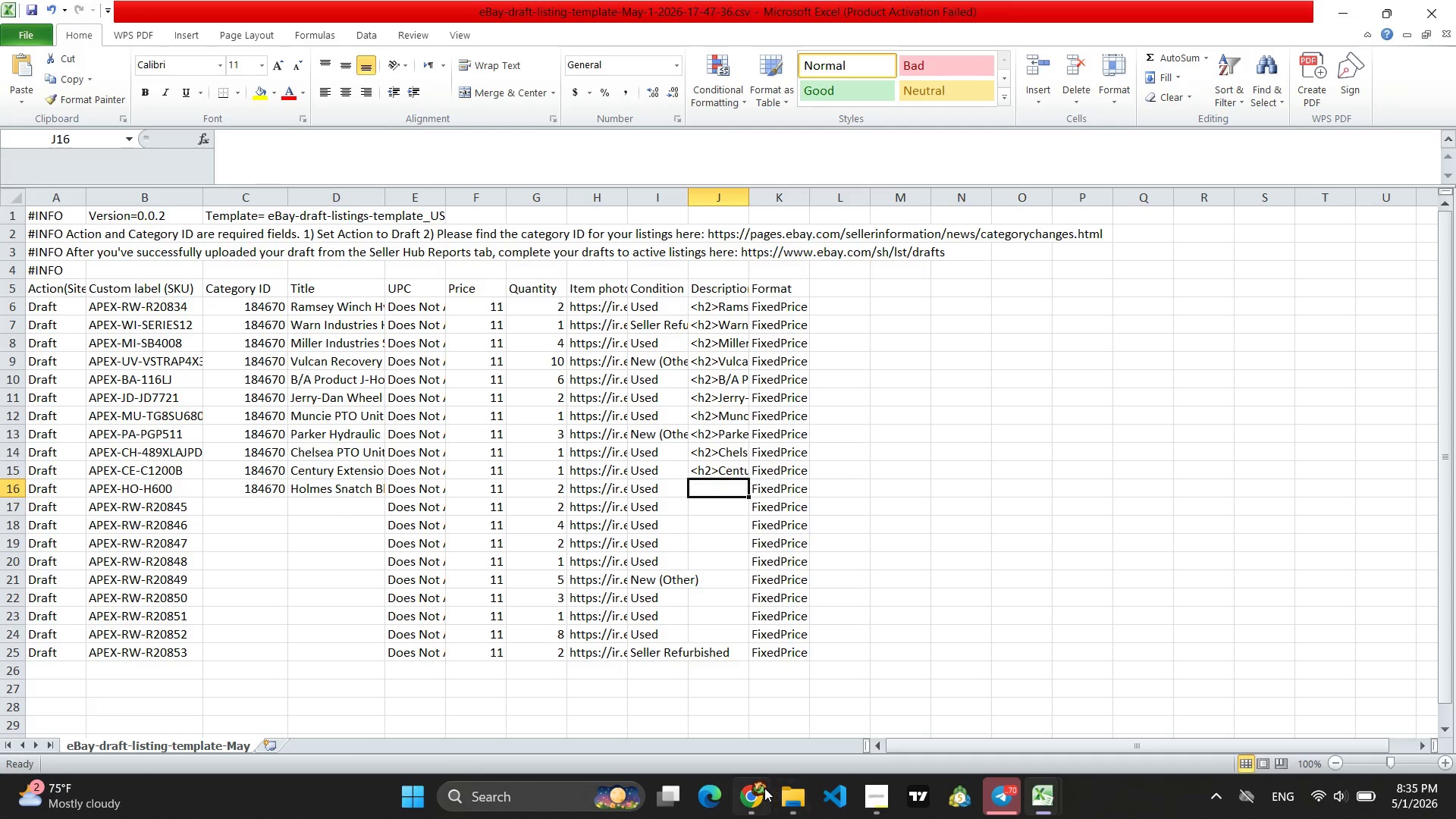 
left_click([751, 794])
 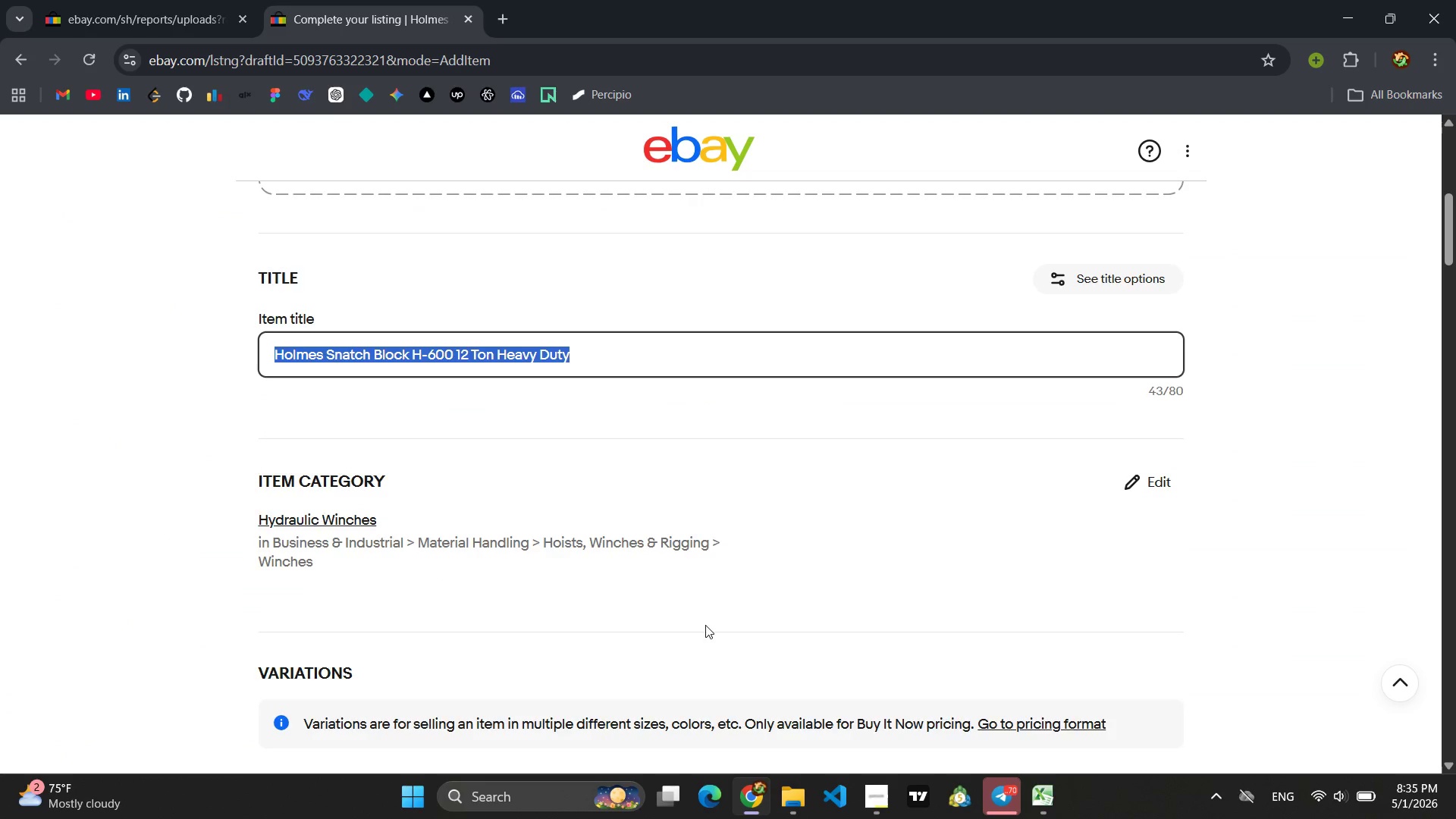 
scroll: coordinate [703, 621], scroll_direction: down, amount: 15.0
 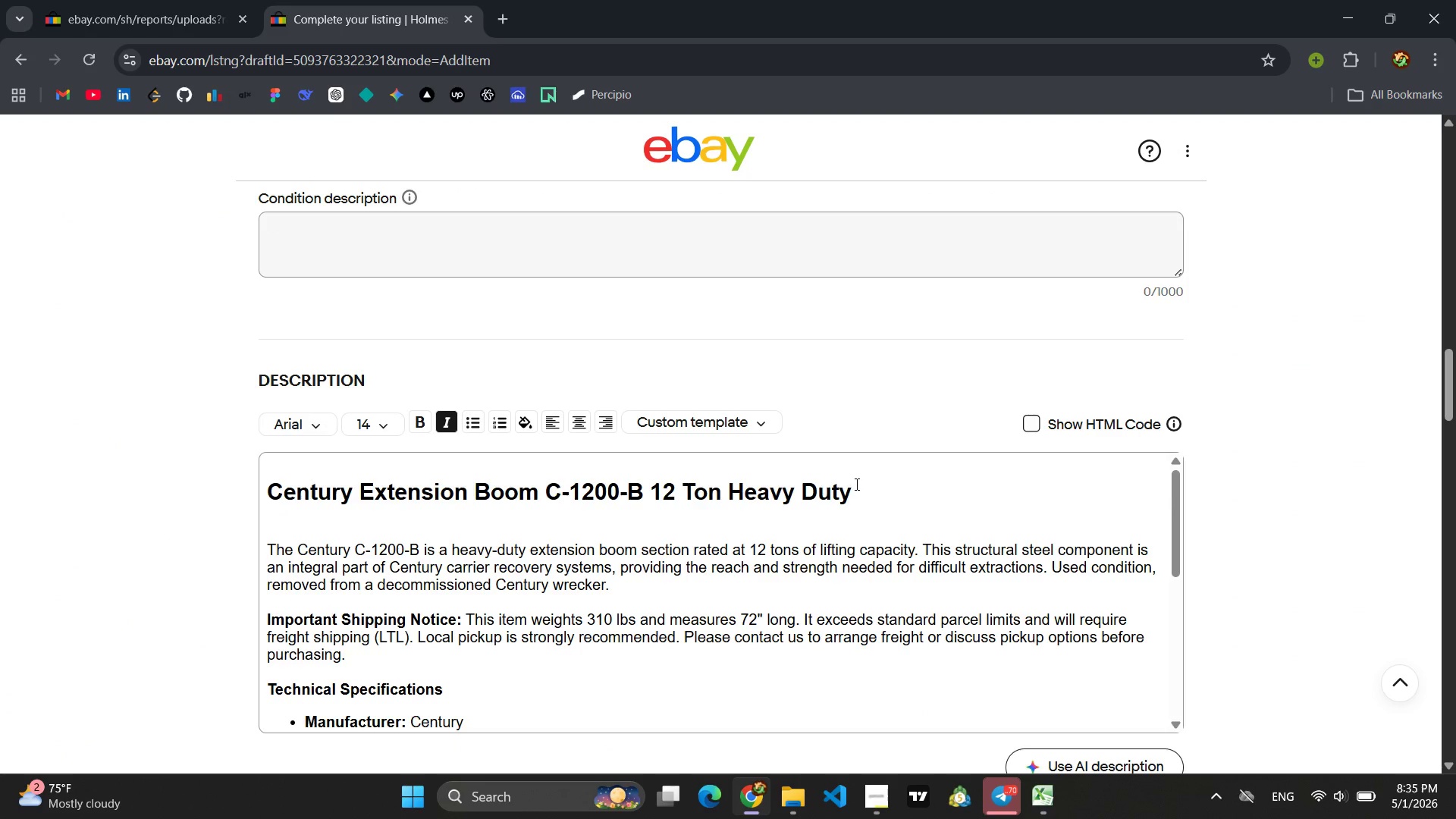 
left_click_drag(start_coordinate=[855, 484], to_coordinate=[273, 500])
 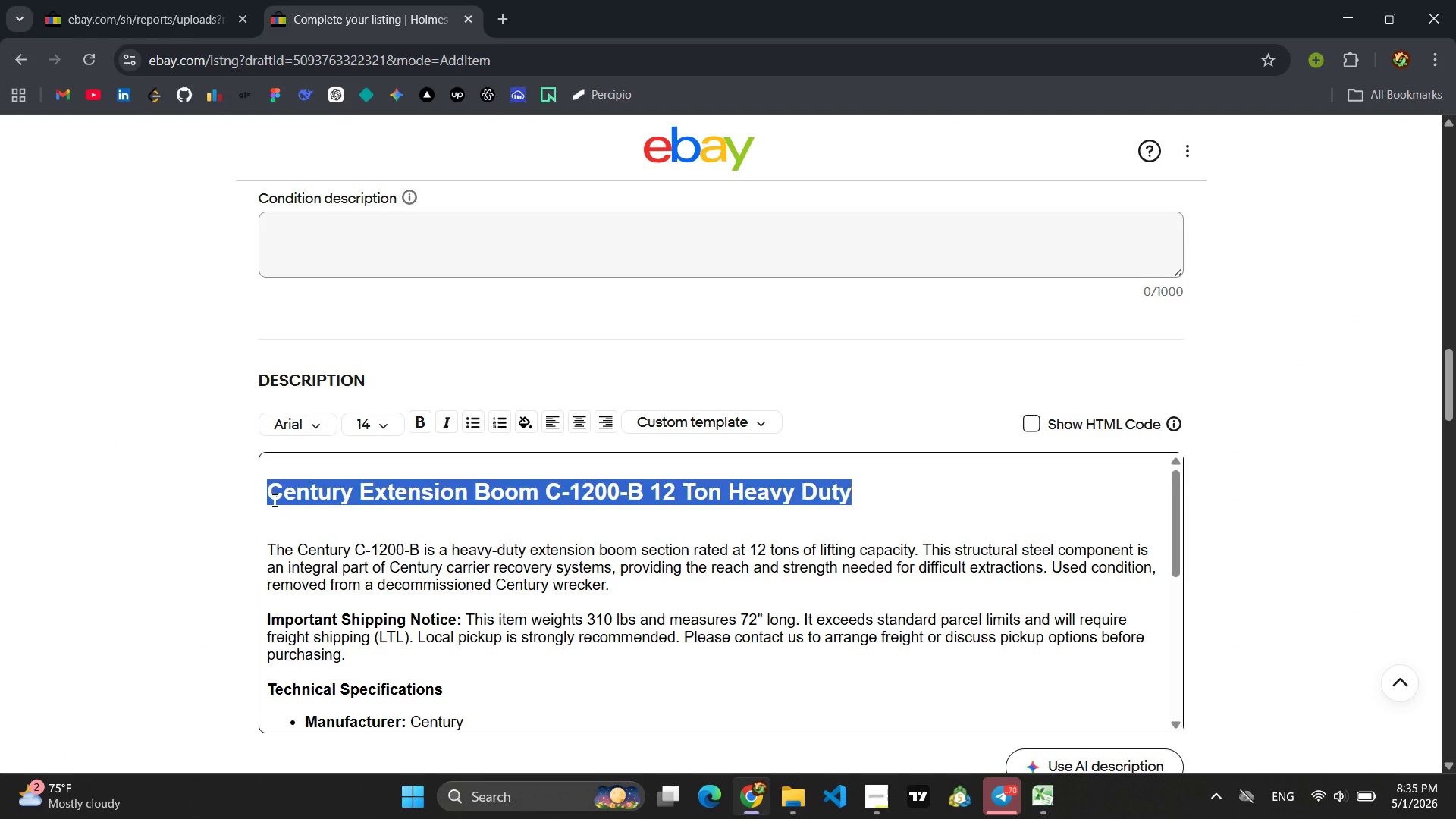 
key(Control+V)
 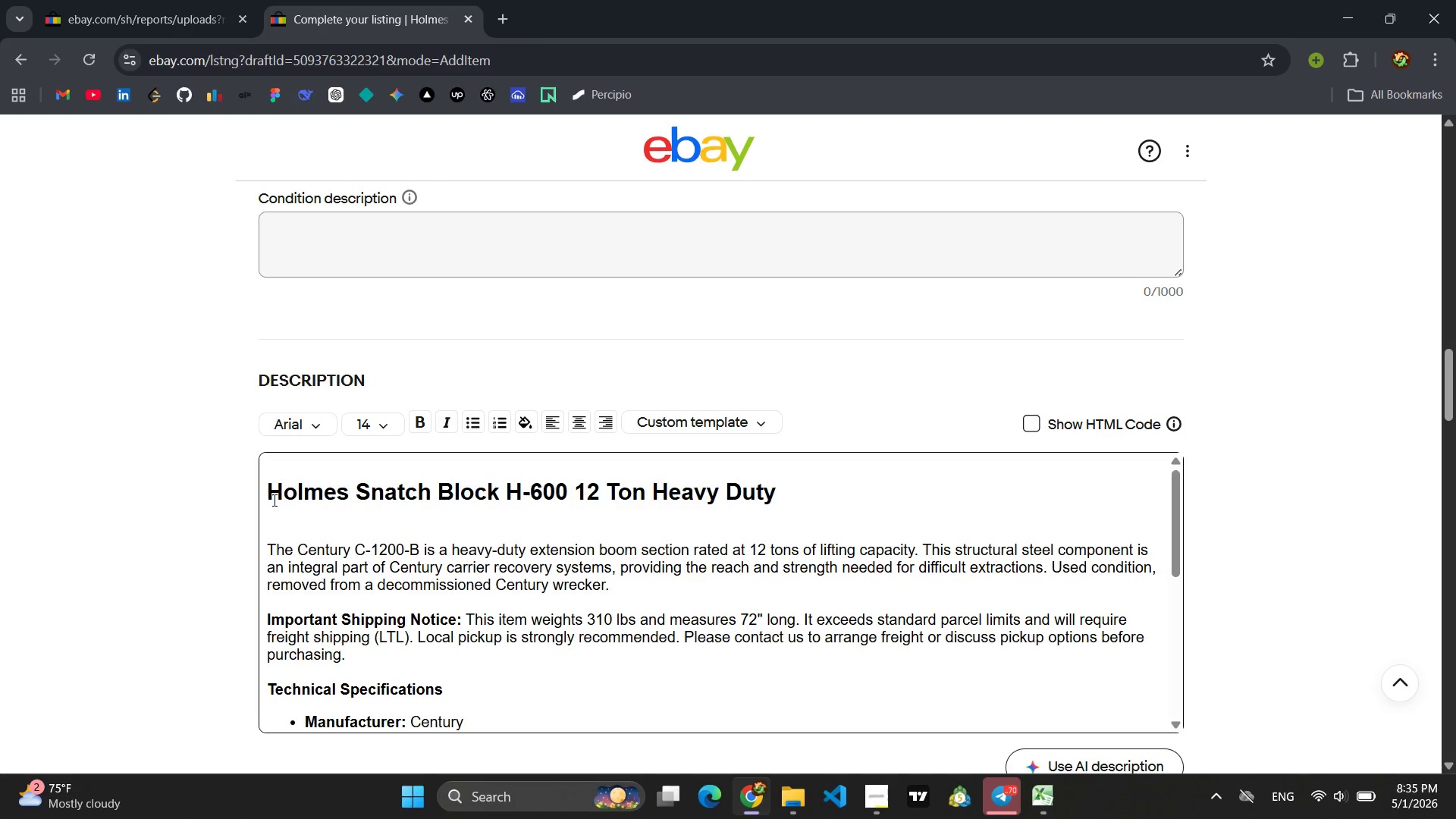 
wait(13.16)
 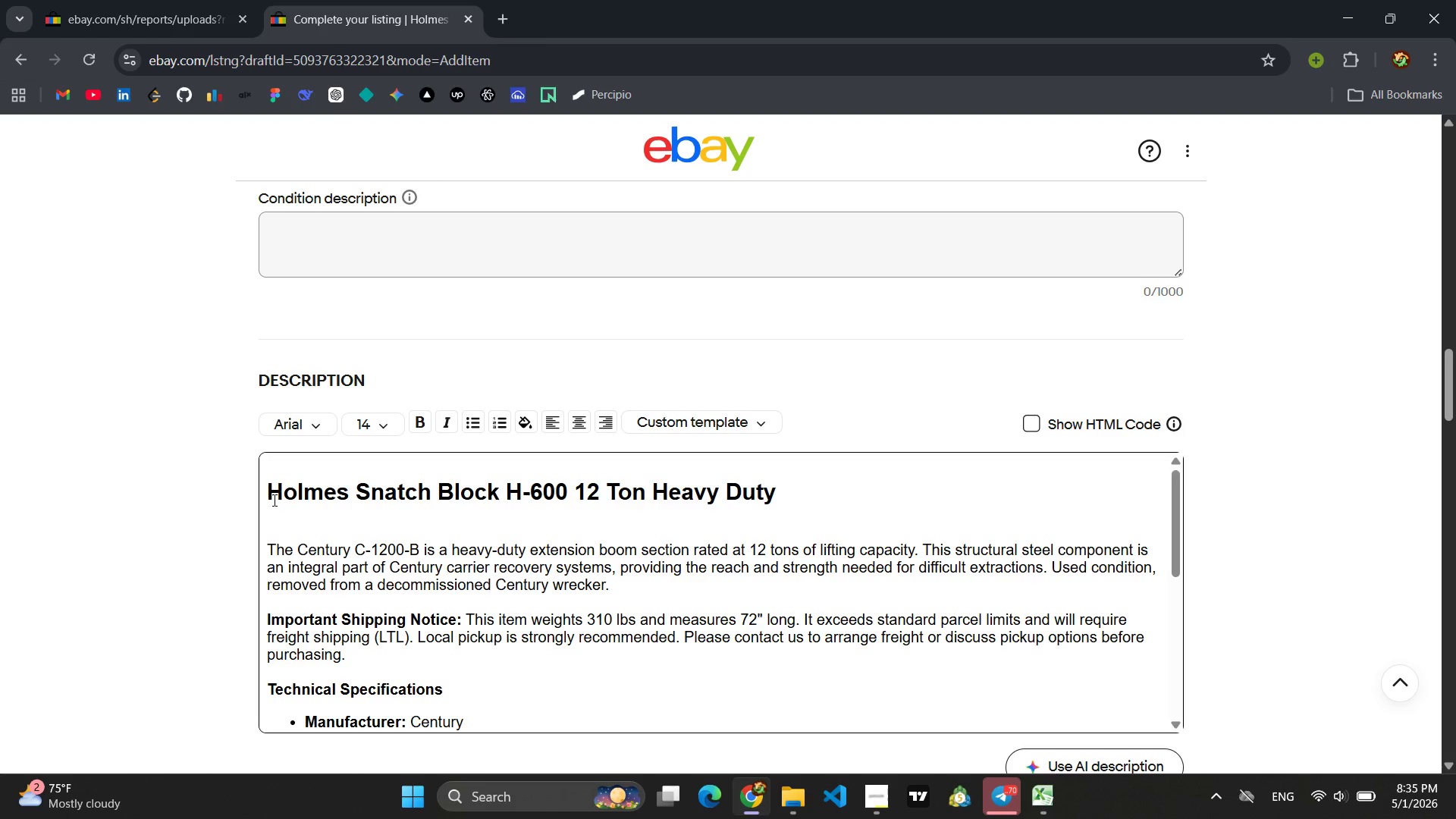 
key(CapsLock)
 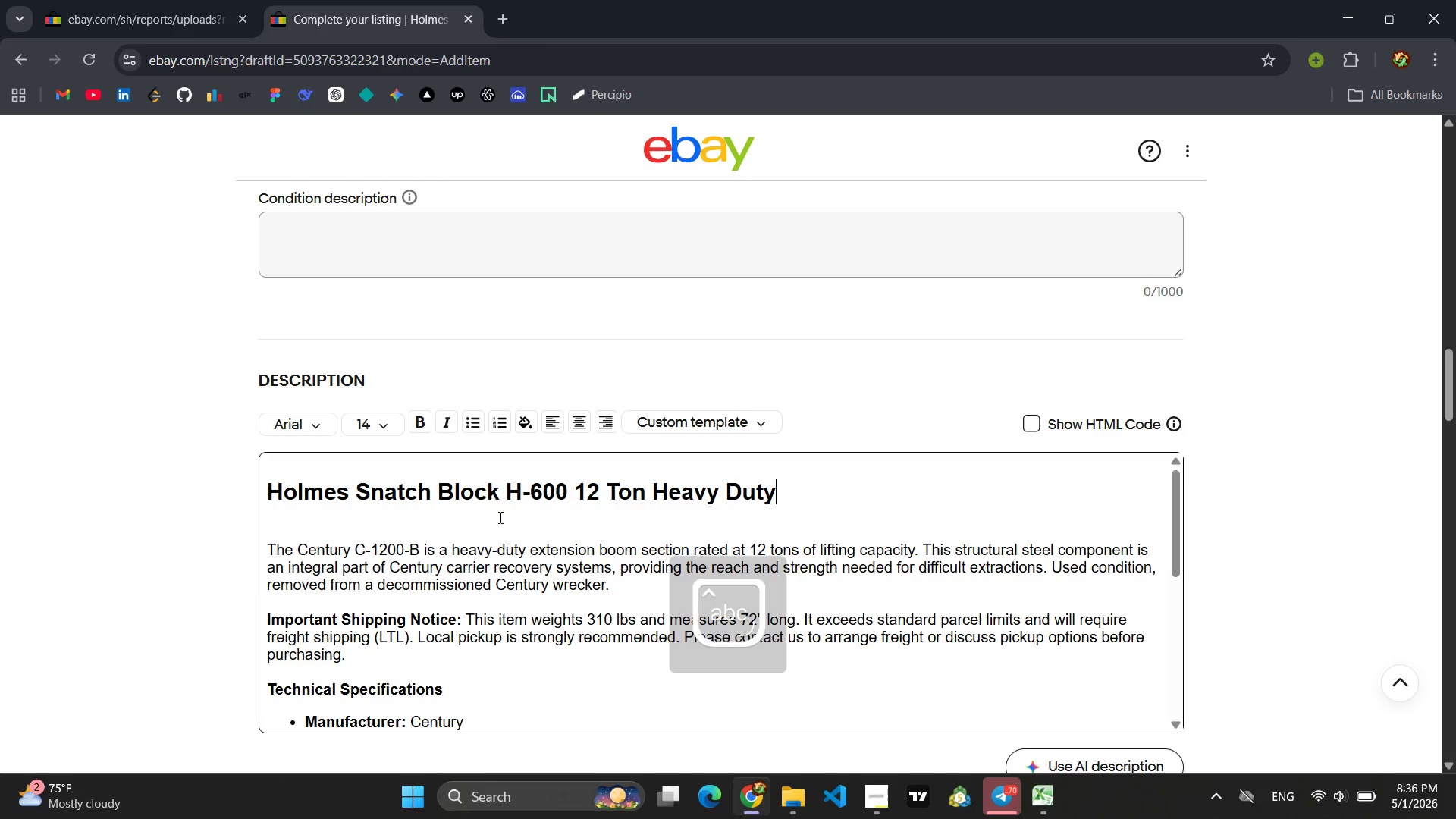 
left_click([250, 582])
 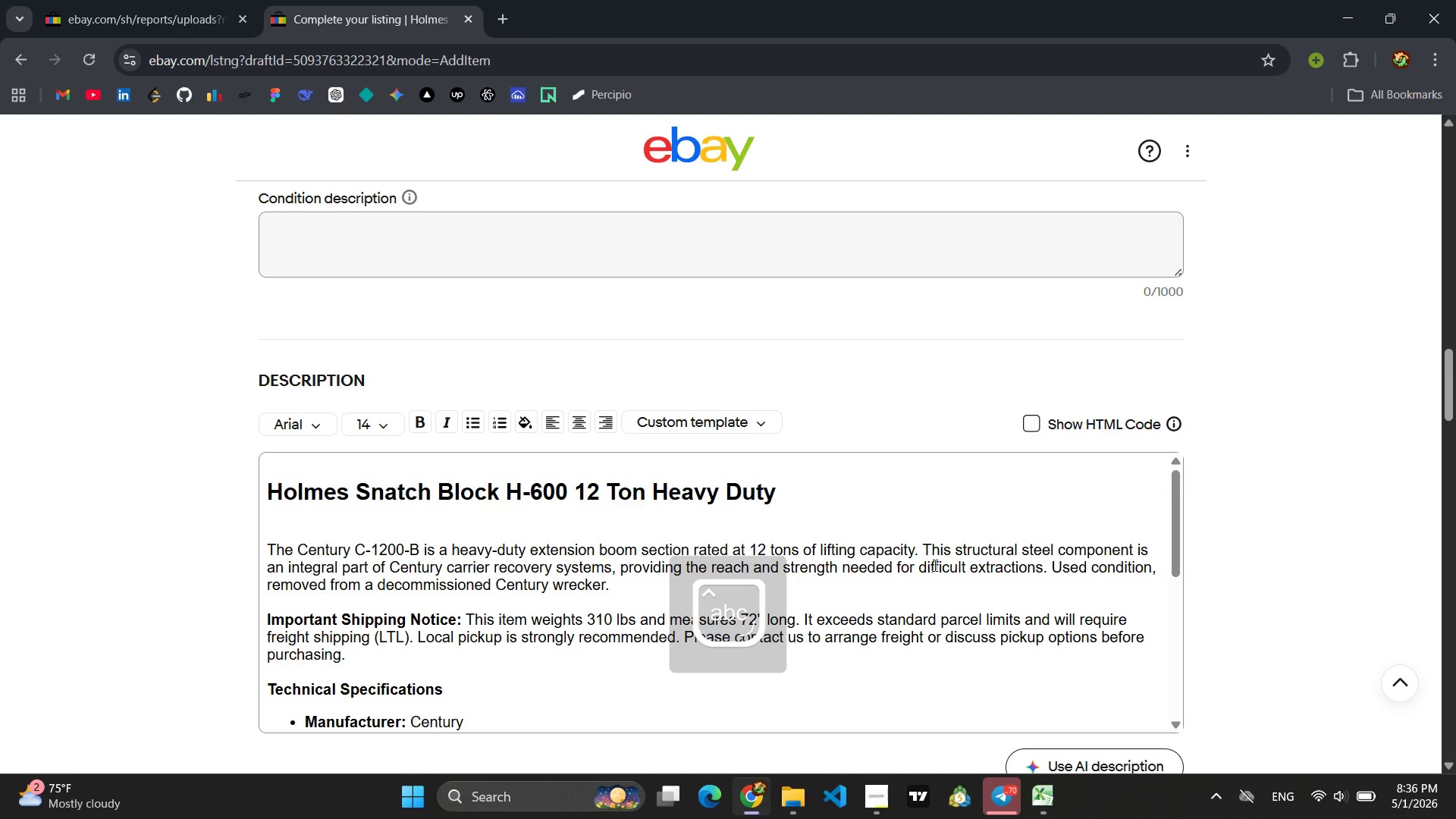 
left_click([934, 565])
 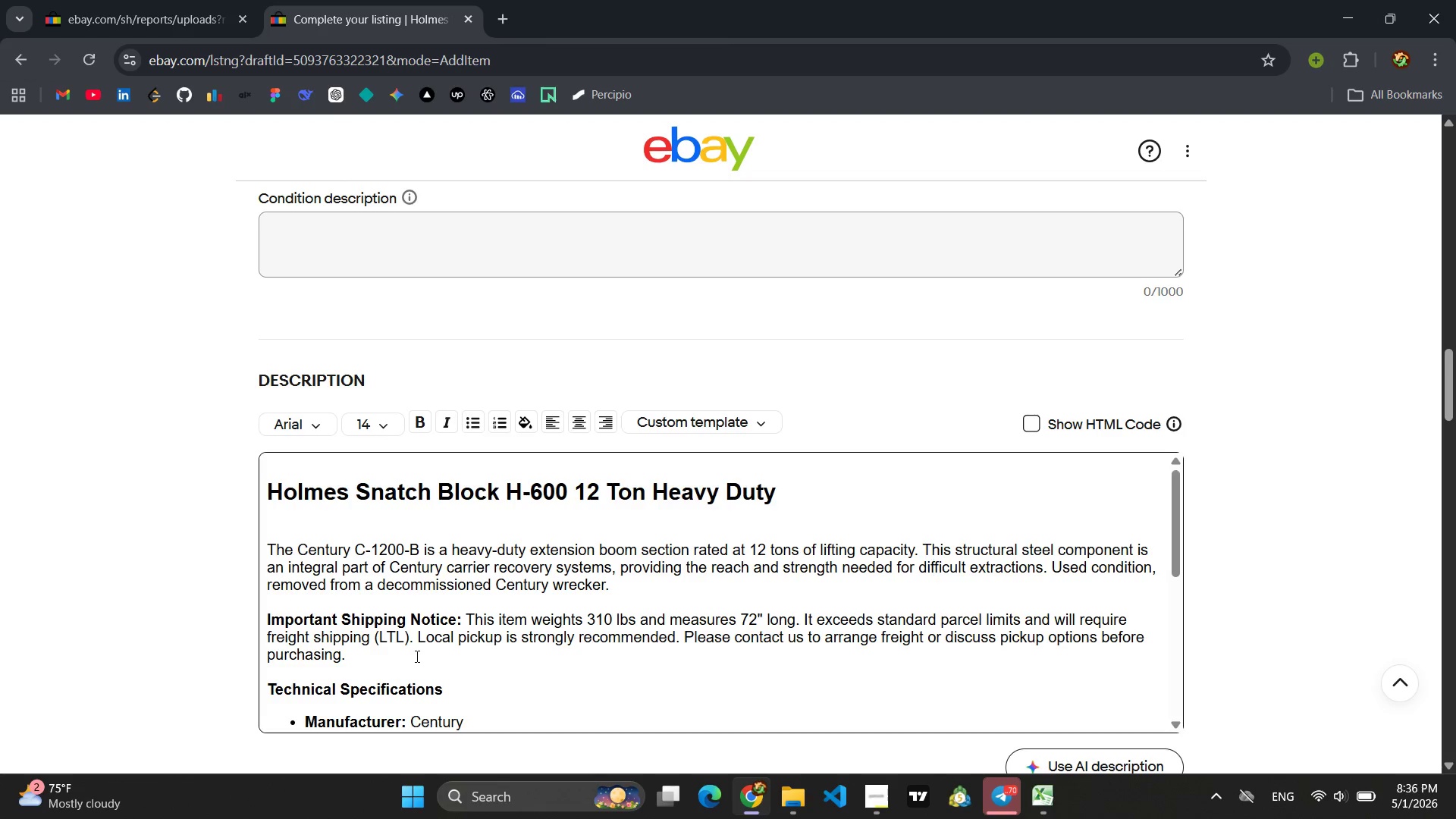 
wait(6.25)
 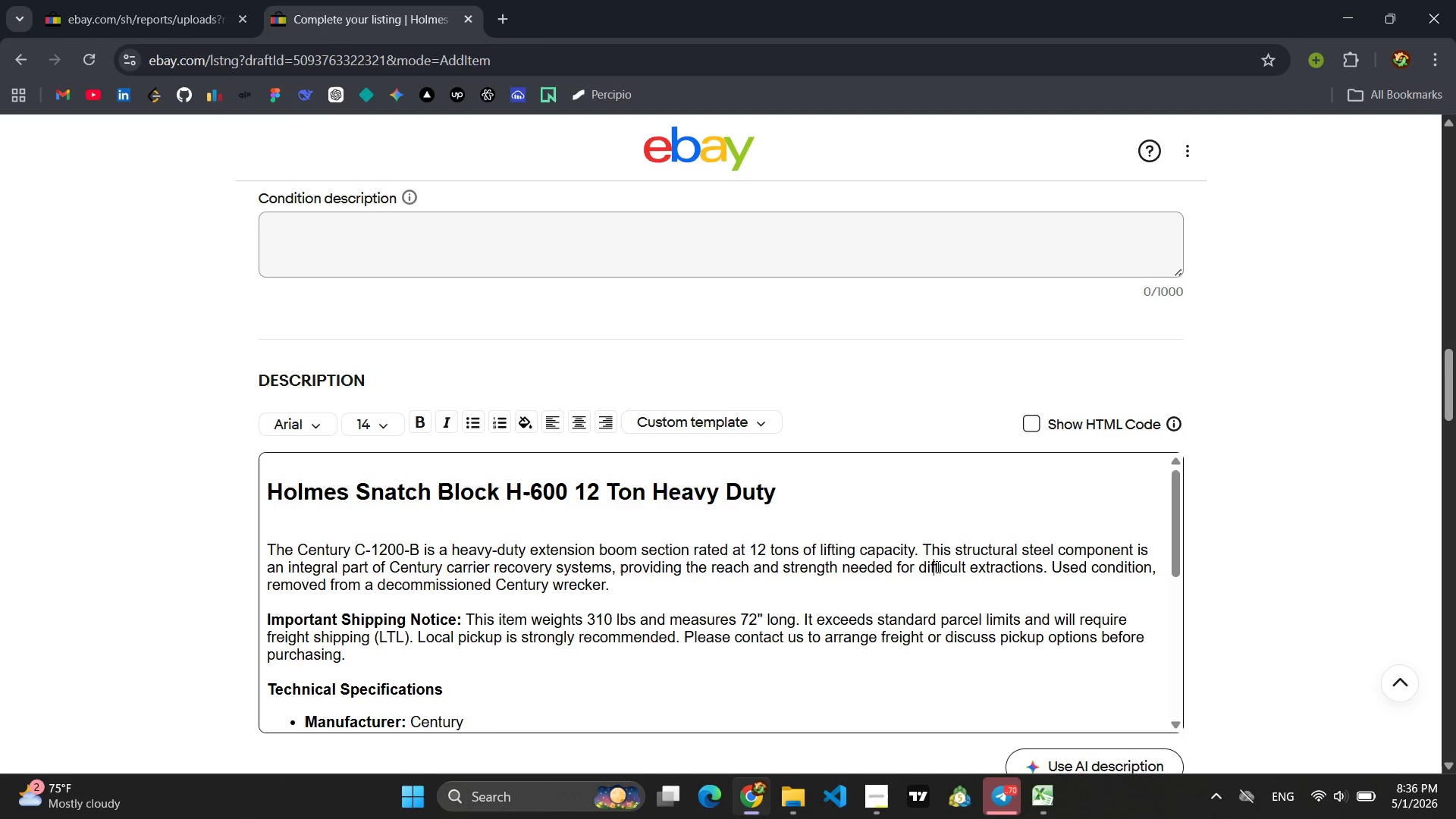 
left_click([1017, 802])
 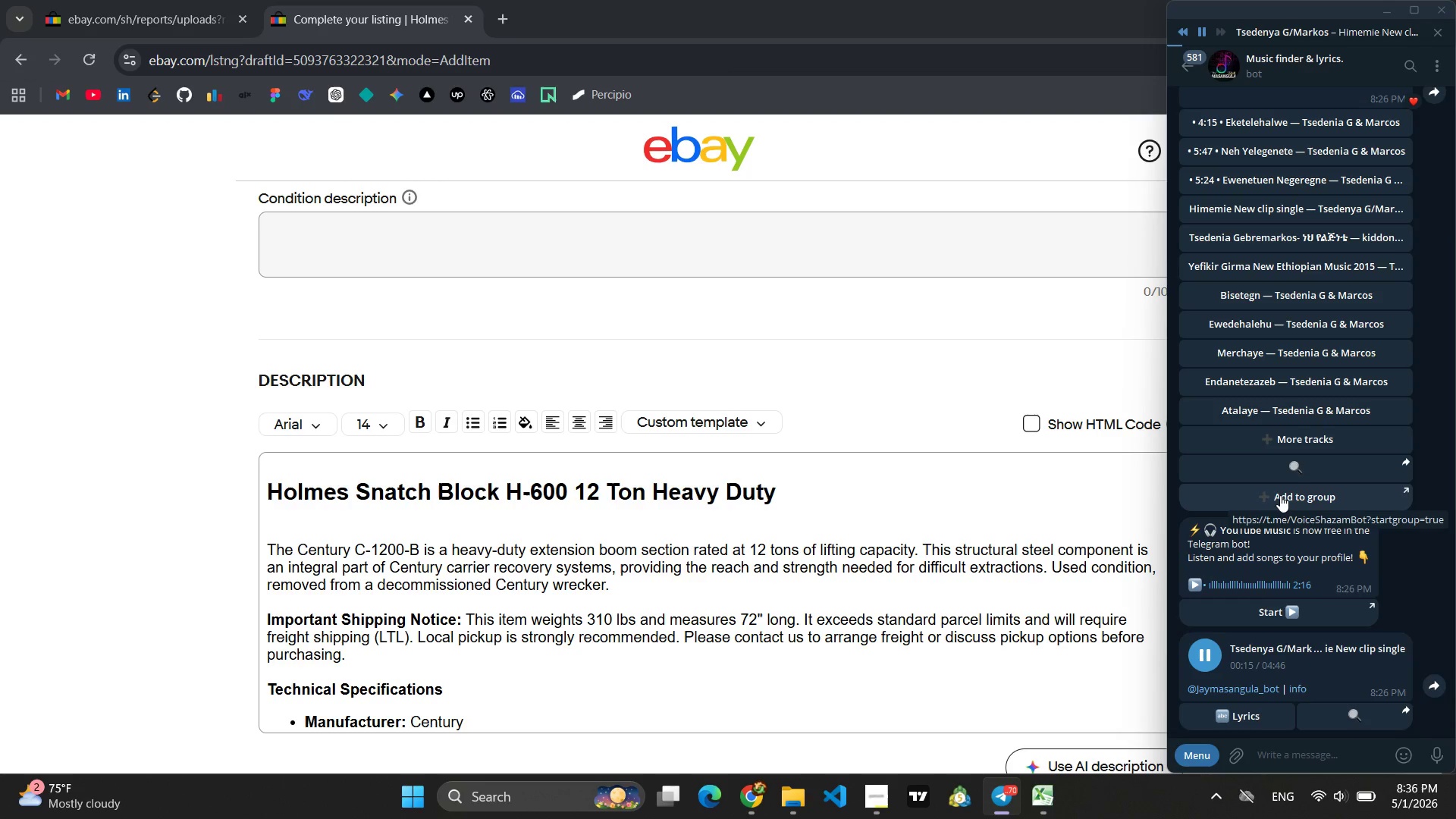 
wait(19.72)
 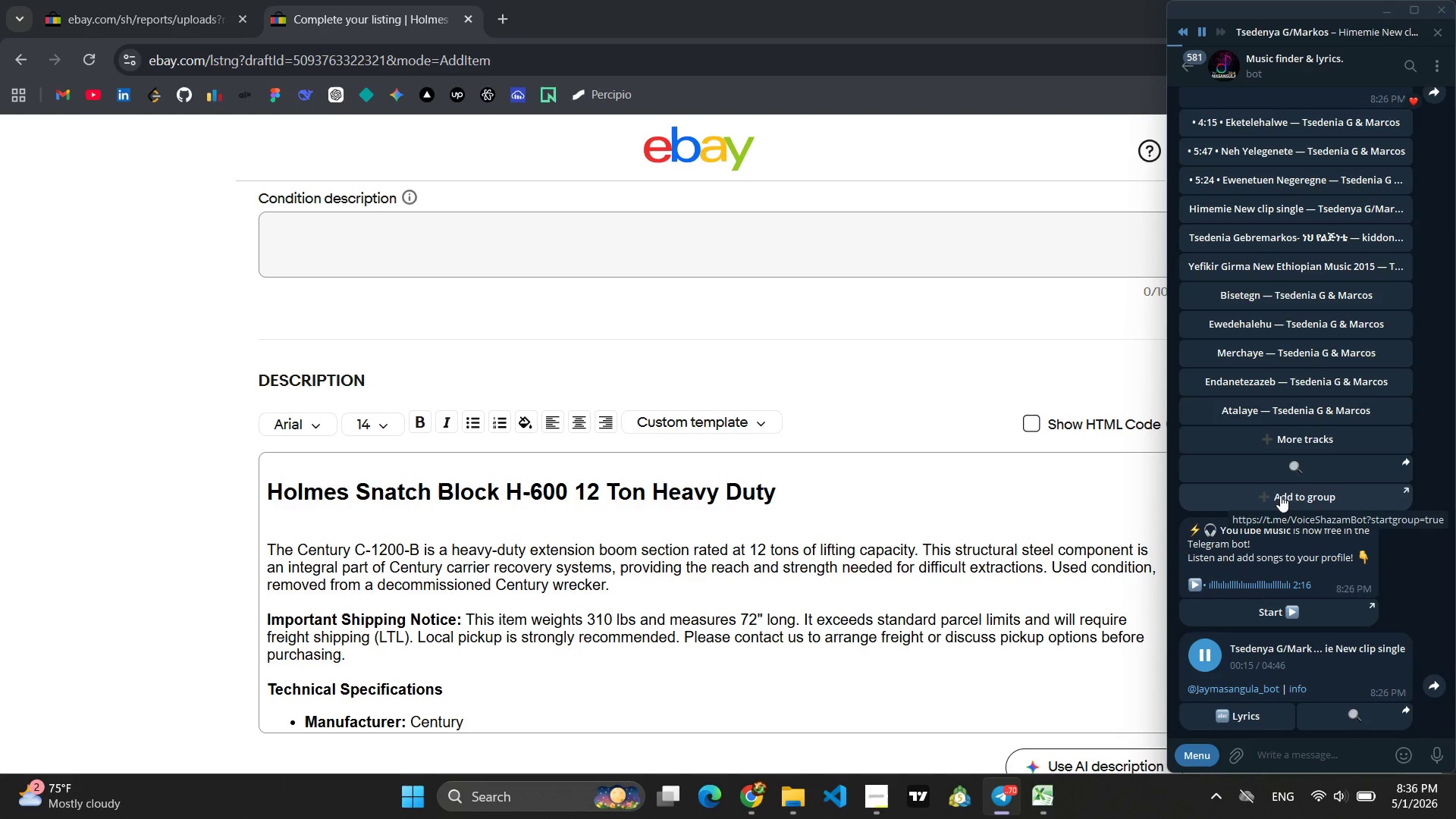 
left_click([905, 529])
 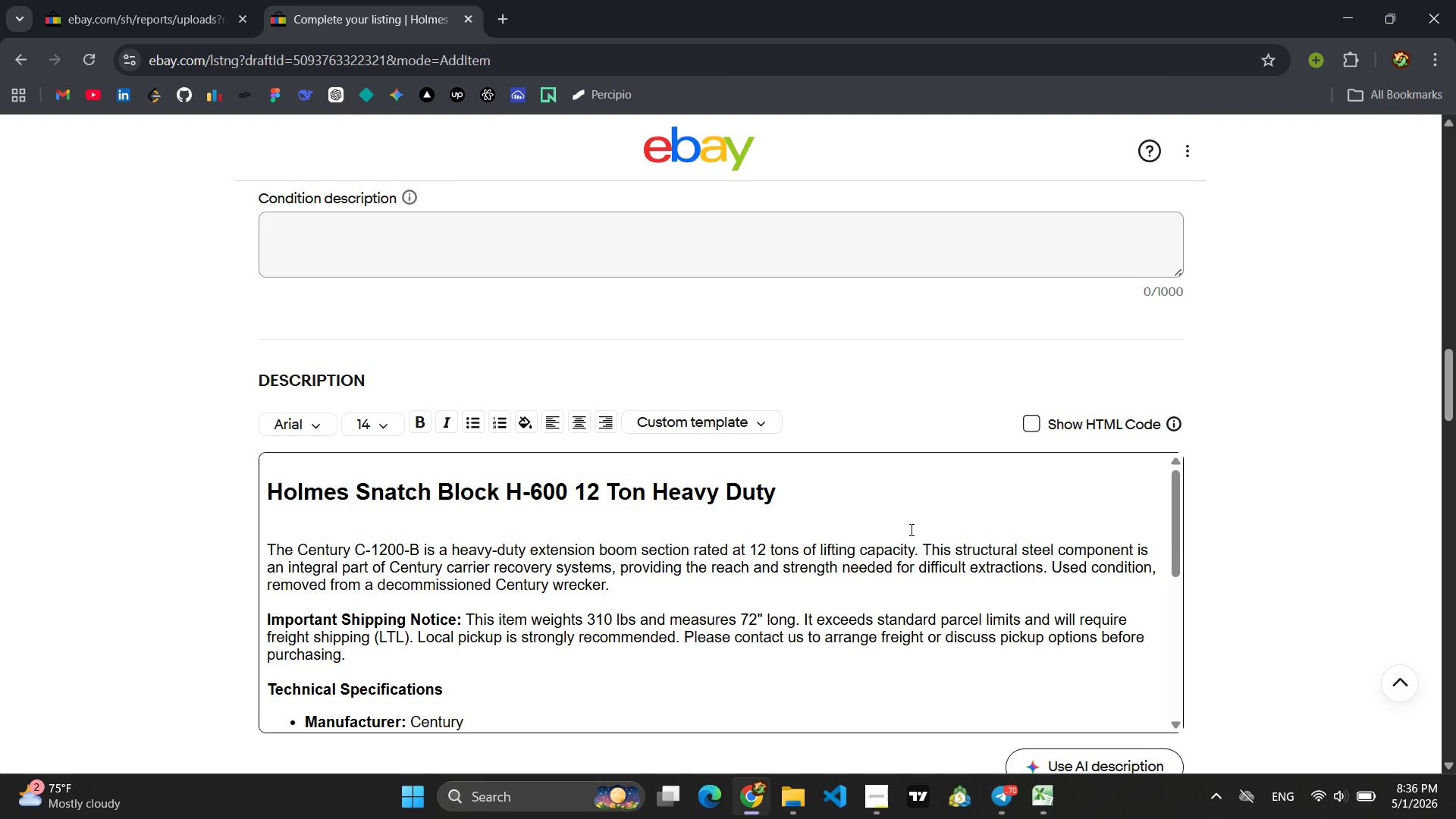 
wait(9.78)
 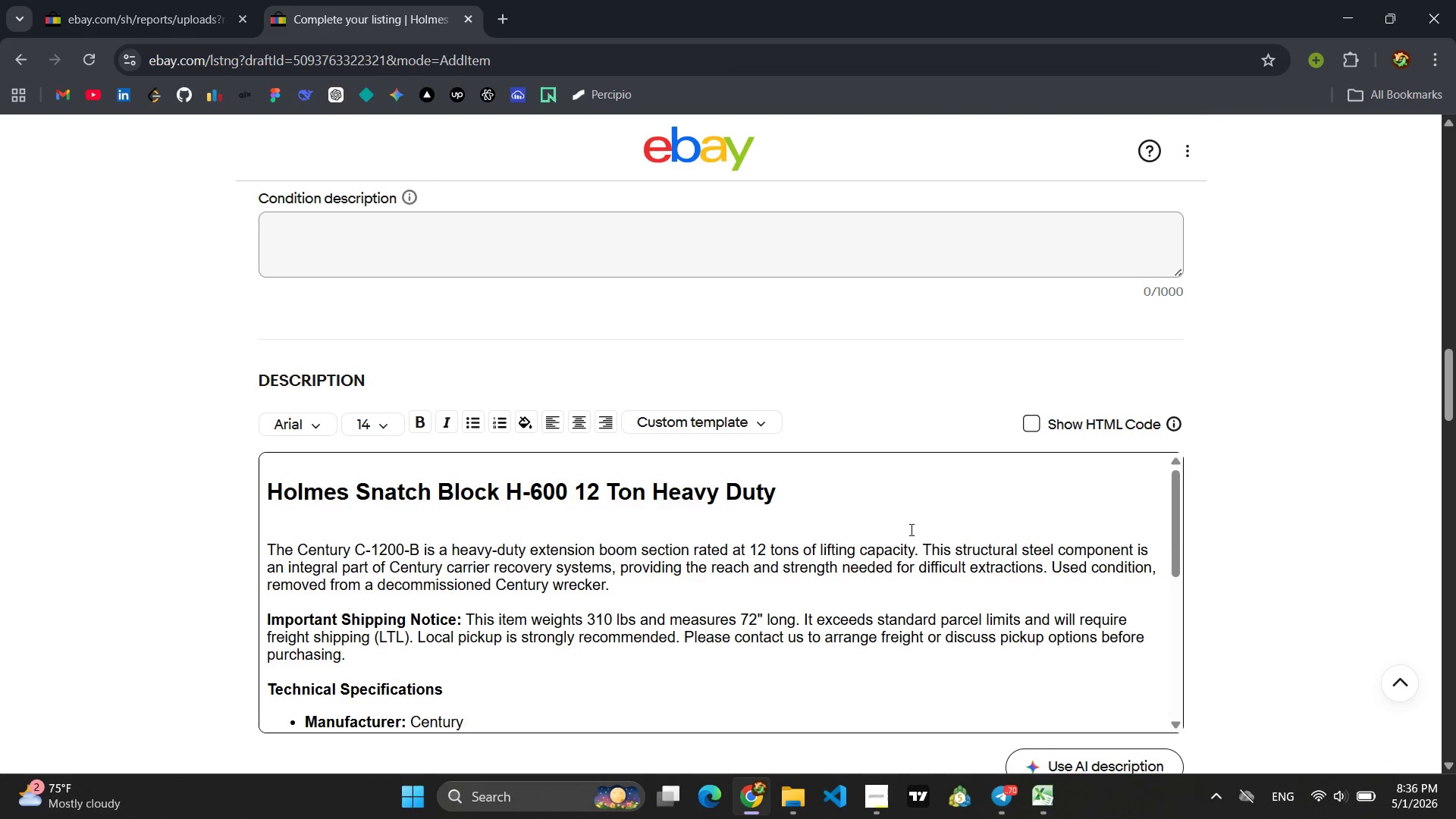 
left_click_drag(start_coordinate=[351, 657], to_coordinate=[267, 551])
 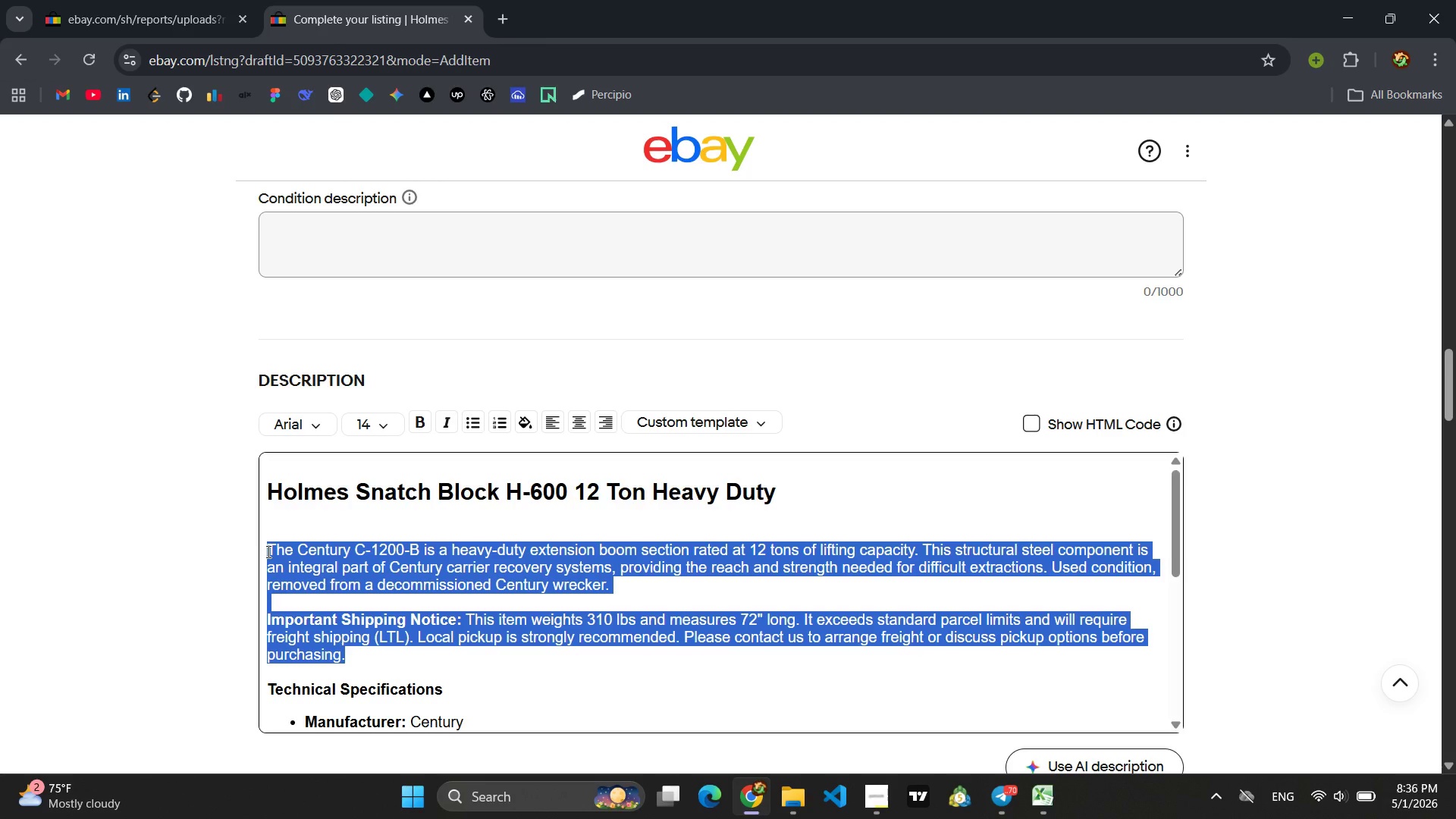 
type(The Hom)
key(Backspace)
type(lmes H-600 is a heavy-duy snatch block with a )
key(Backspace)
key(Backspace)
key(Backspace)
key(Backspace)
key(Backspace)
key(Backspace)
key(Backspace)
key(Backspace)
key(Backspace)
key(Backspace)
key(Backspace)
type(ty snatch block it)
key(Backspace)
key(Backspace)
type(with a 12-ton working loadi)
key(Backspace)
type( liti)
key(Backspace)
key(Backspace)
type(mit, built for demanding reo)
key(Backspace)
type(covery operations. Its,)
key(Backspace)
type( steel sheave is designed for standard )
 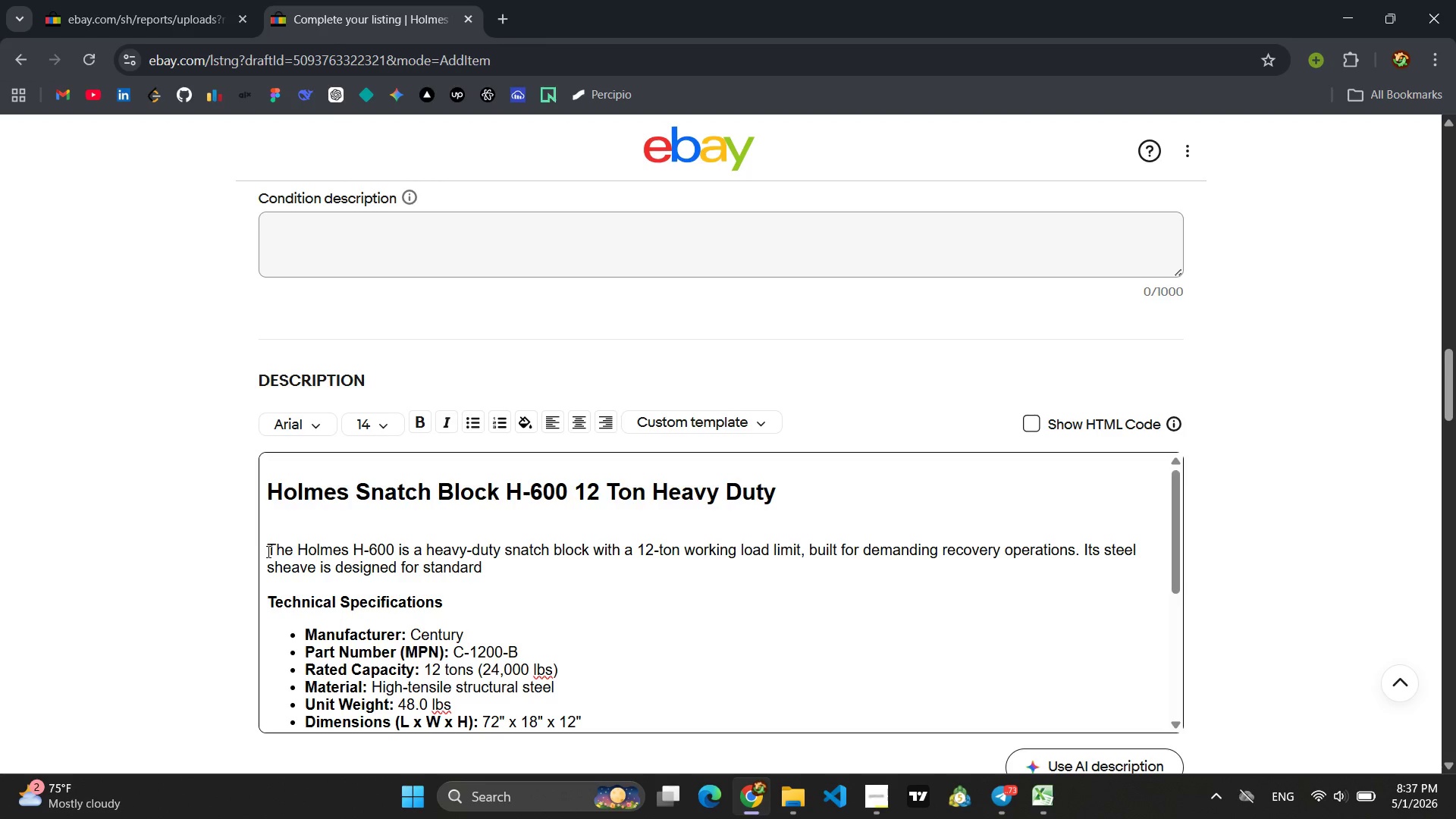 
type(wire rope, and the block a)
key(Backspace)
type(can be used to double winch line pull or change pulling direction .)
key(Backspace)
key(Backspace)
type(. Used condition )
key(Backspace)
type(, fully inspected )
key(Backspace)
type(.)
 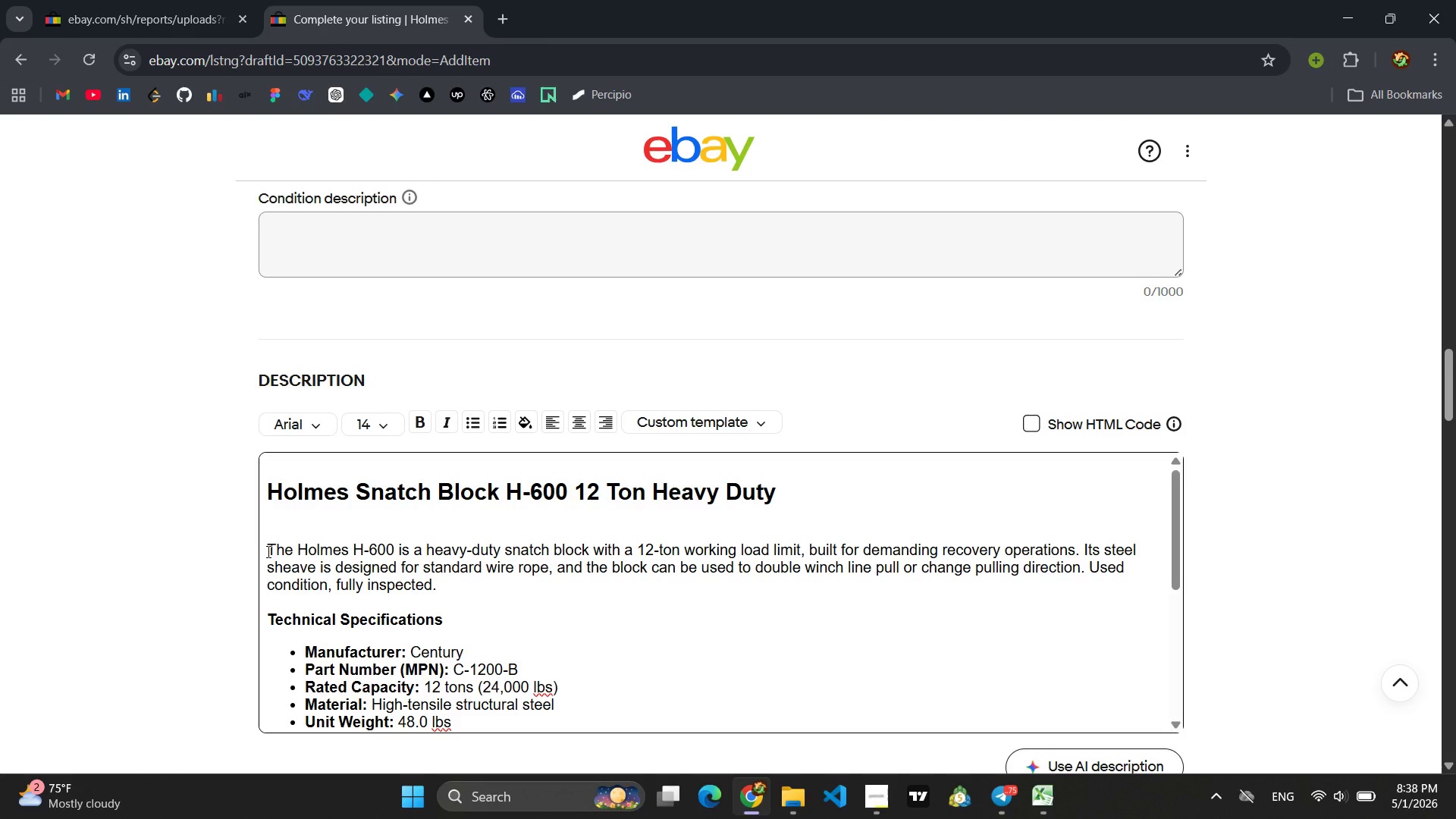 
wait(6.77)
 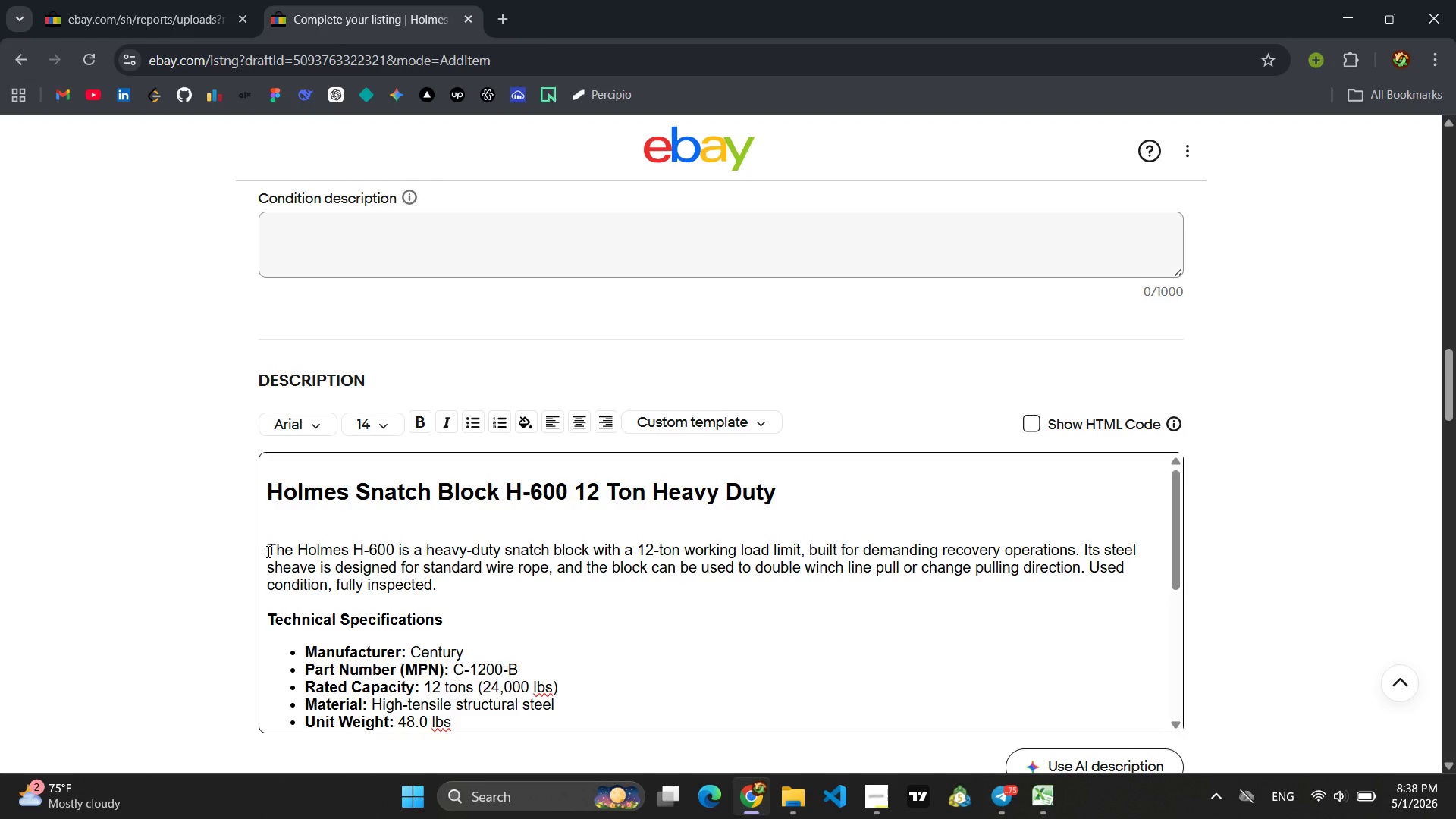 
scroll: coordinate [328, 571], scroll_direction: down, amount: 3.0
 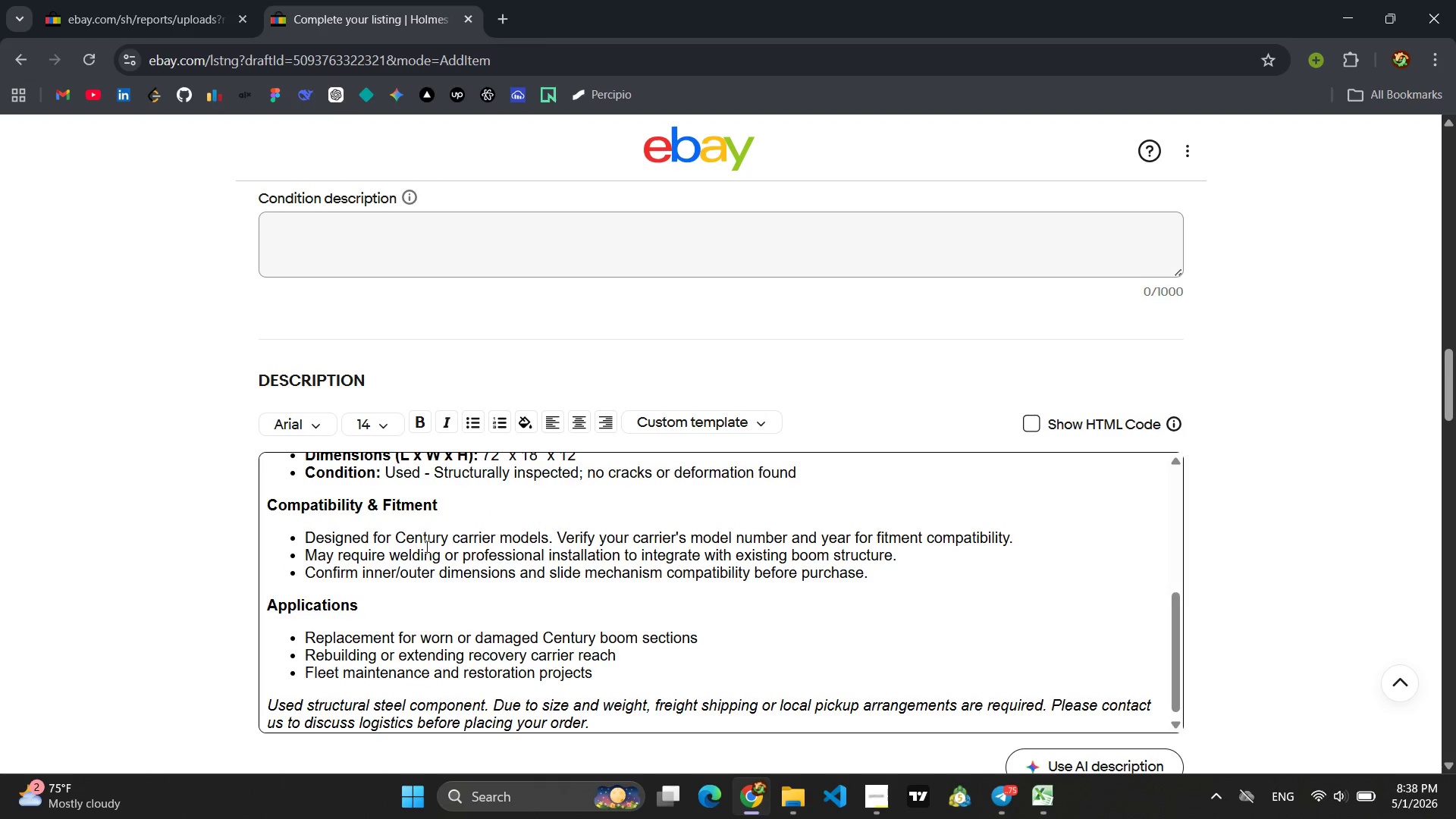 
scroll: coordinate [425, 546], scroll_direction: up, amount: 2.0
 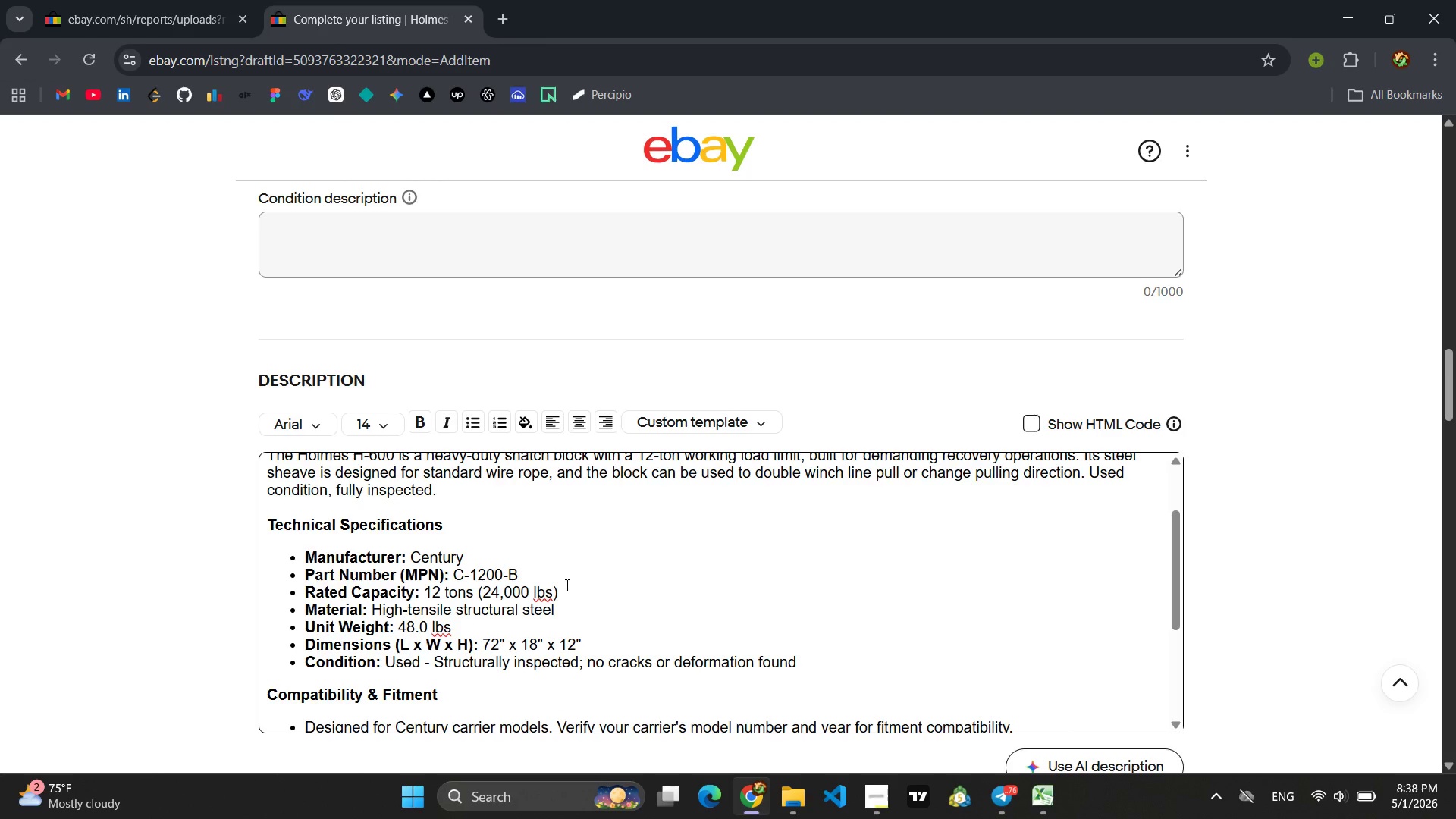 
wait(6.33)
 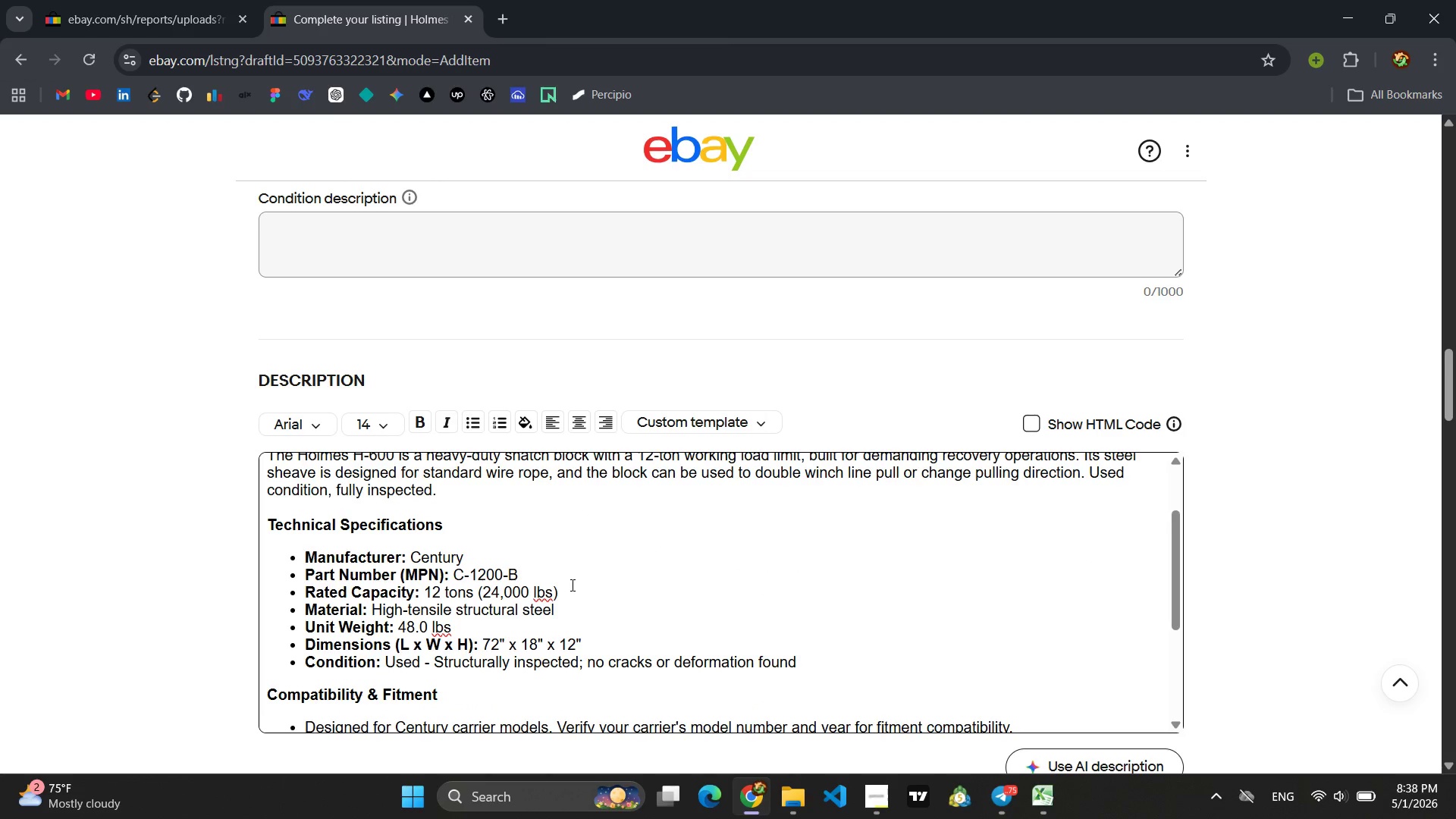 
left_click_drag(start_coordinate=[463, 555], to_coordinate=[415, 563])
 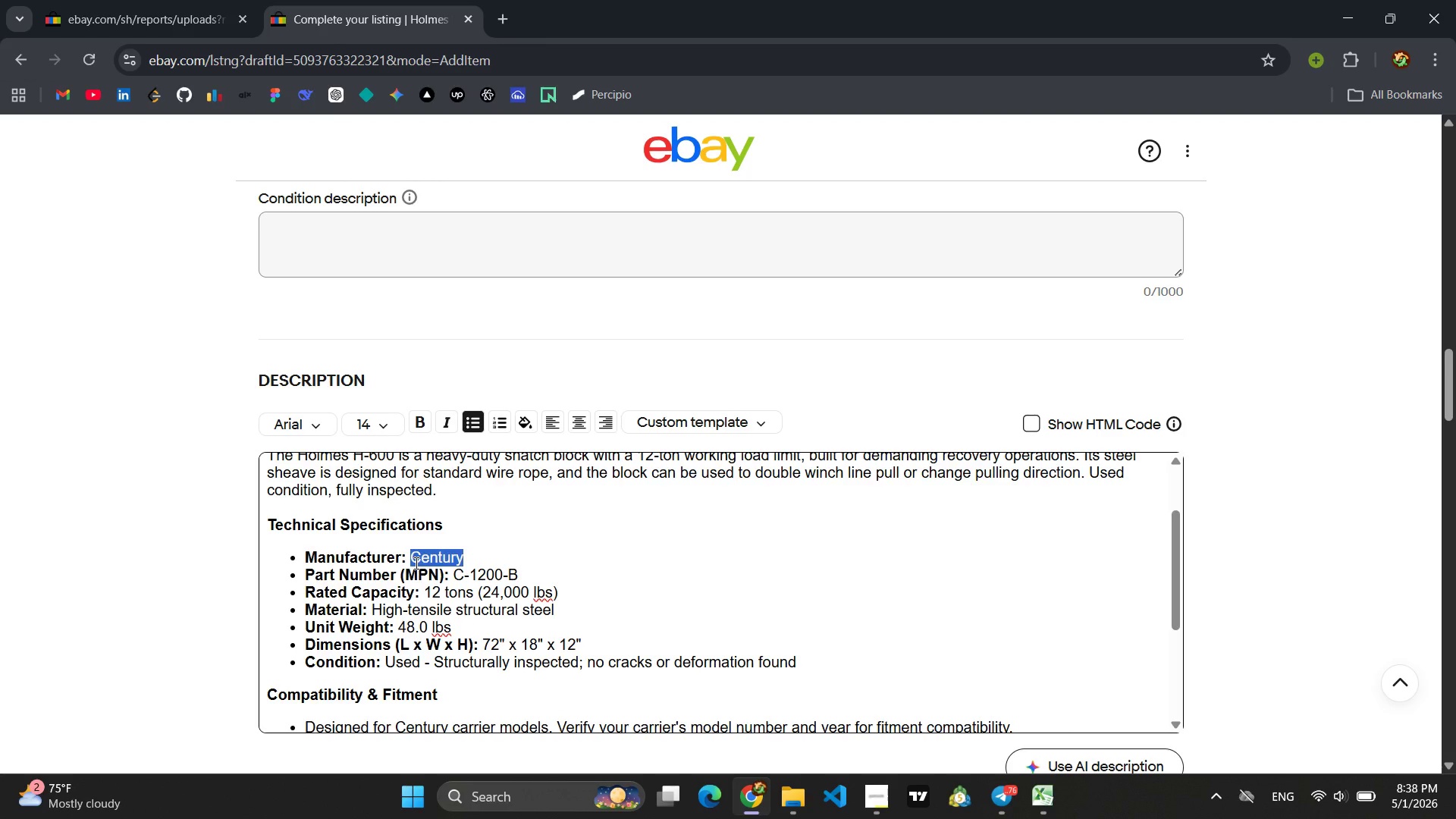 
type(Holmes)
 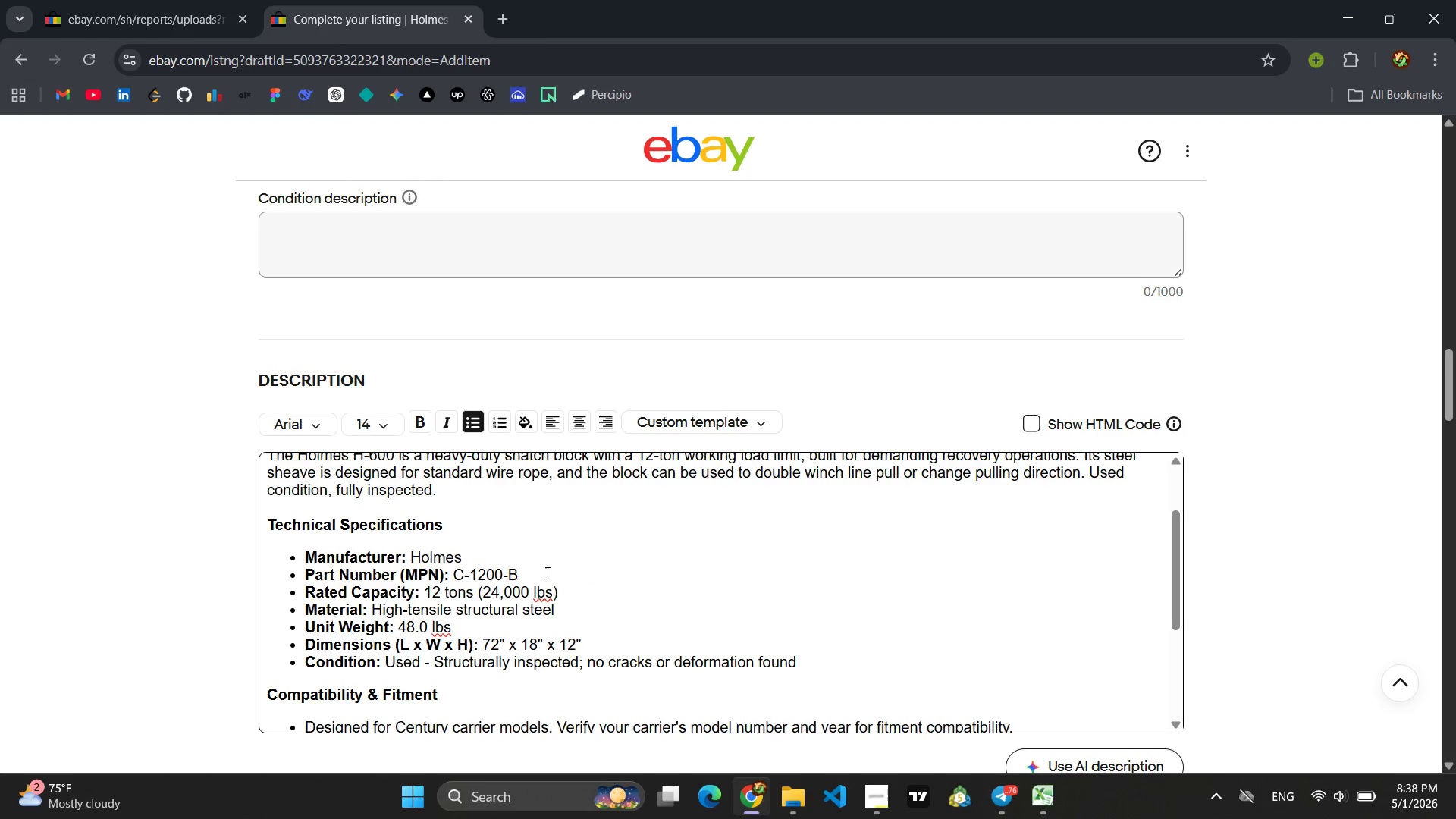 
left_click_drag(start_coordinate=[522, 576], to_coordinate=[455, 576])
 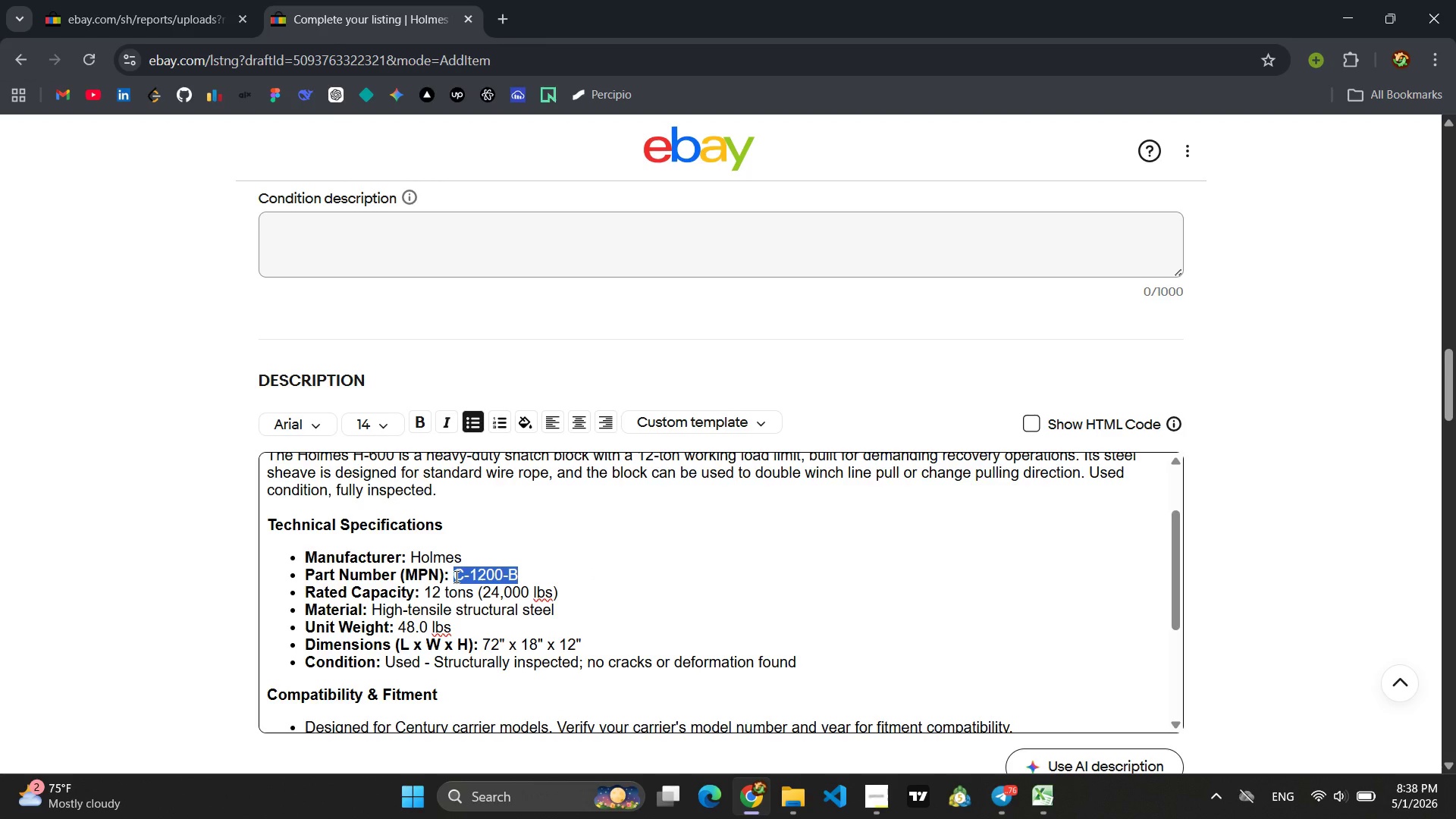 
type(H-600)
 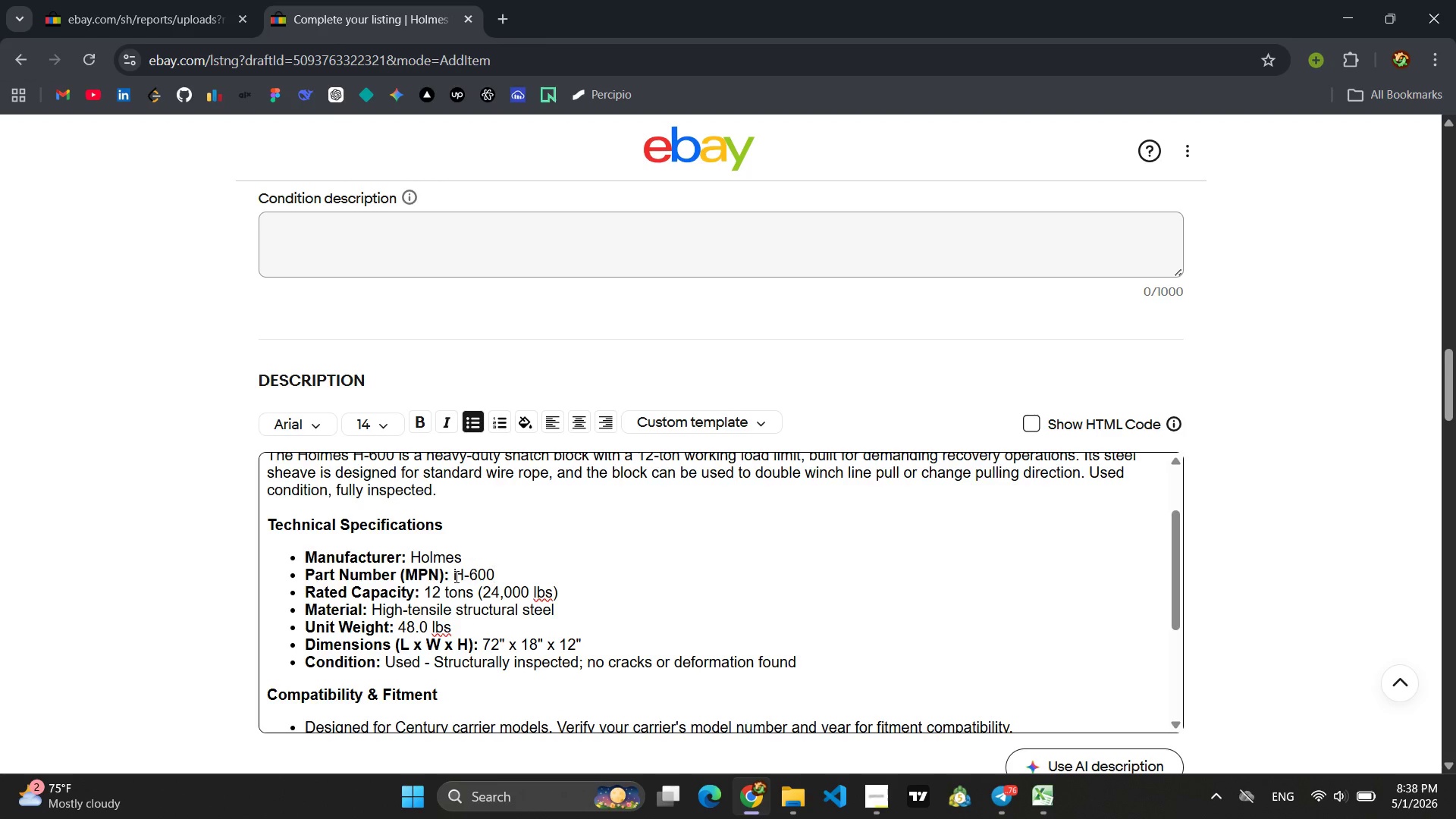 
wait(7.77)
 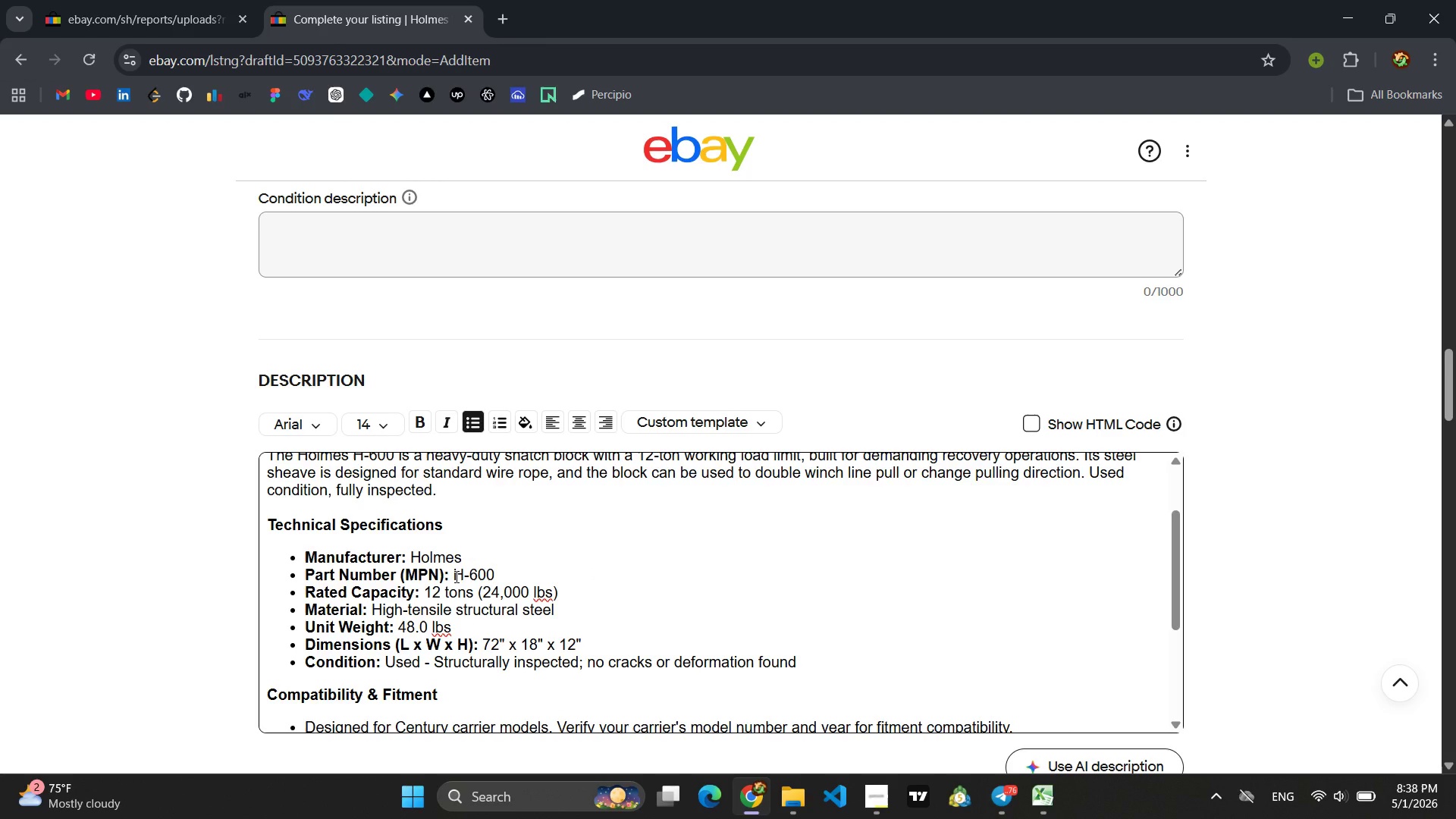 
key(Enter)
 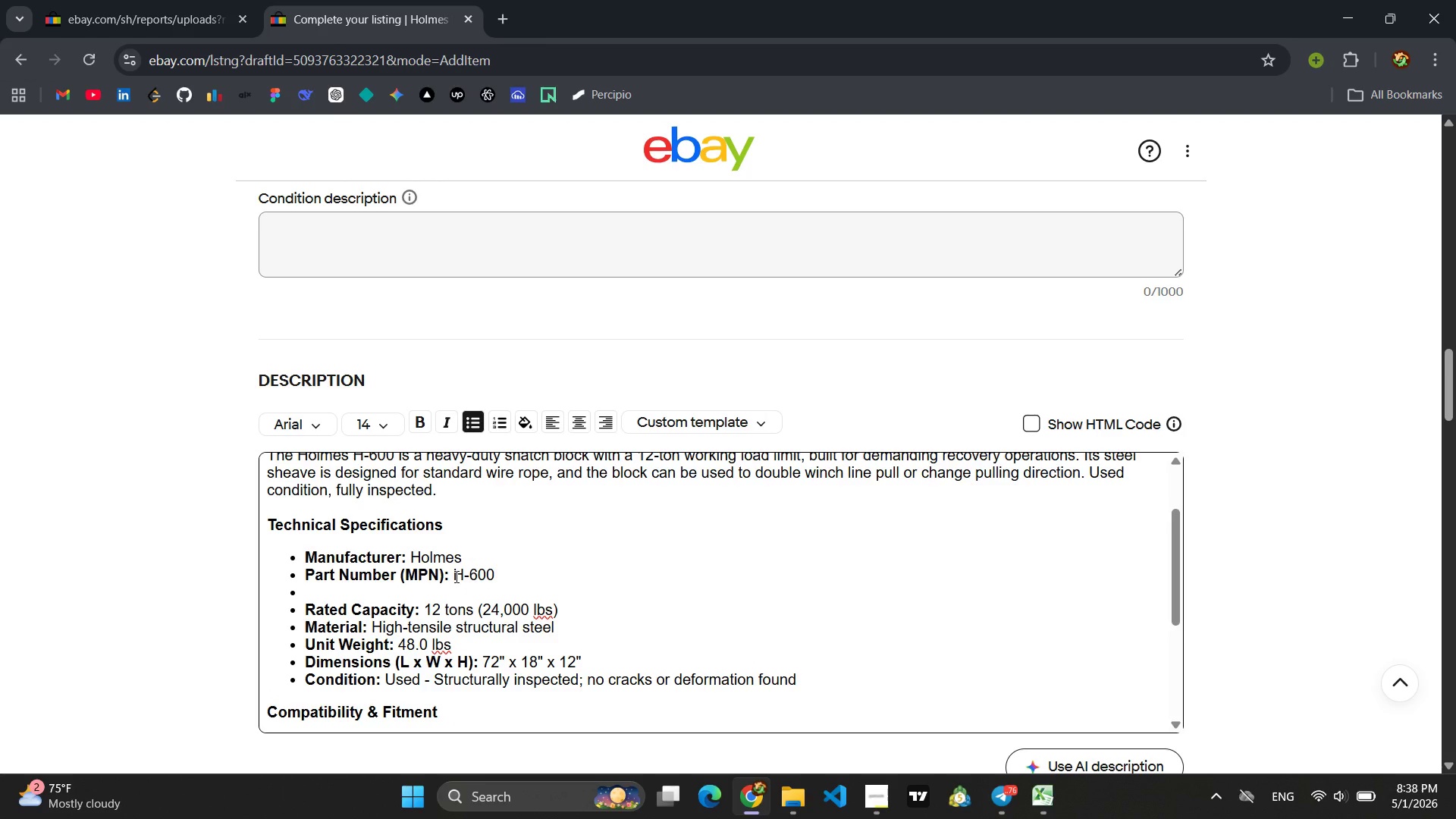 
type(Working Load Limt)
key(Backspace)
key(Backspace)
type(t (L)
key(Backspace)
type(WLL): 12 tons / 24,000 lbs)
 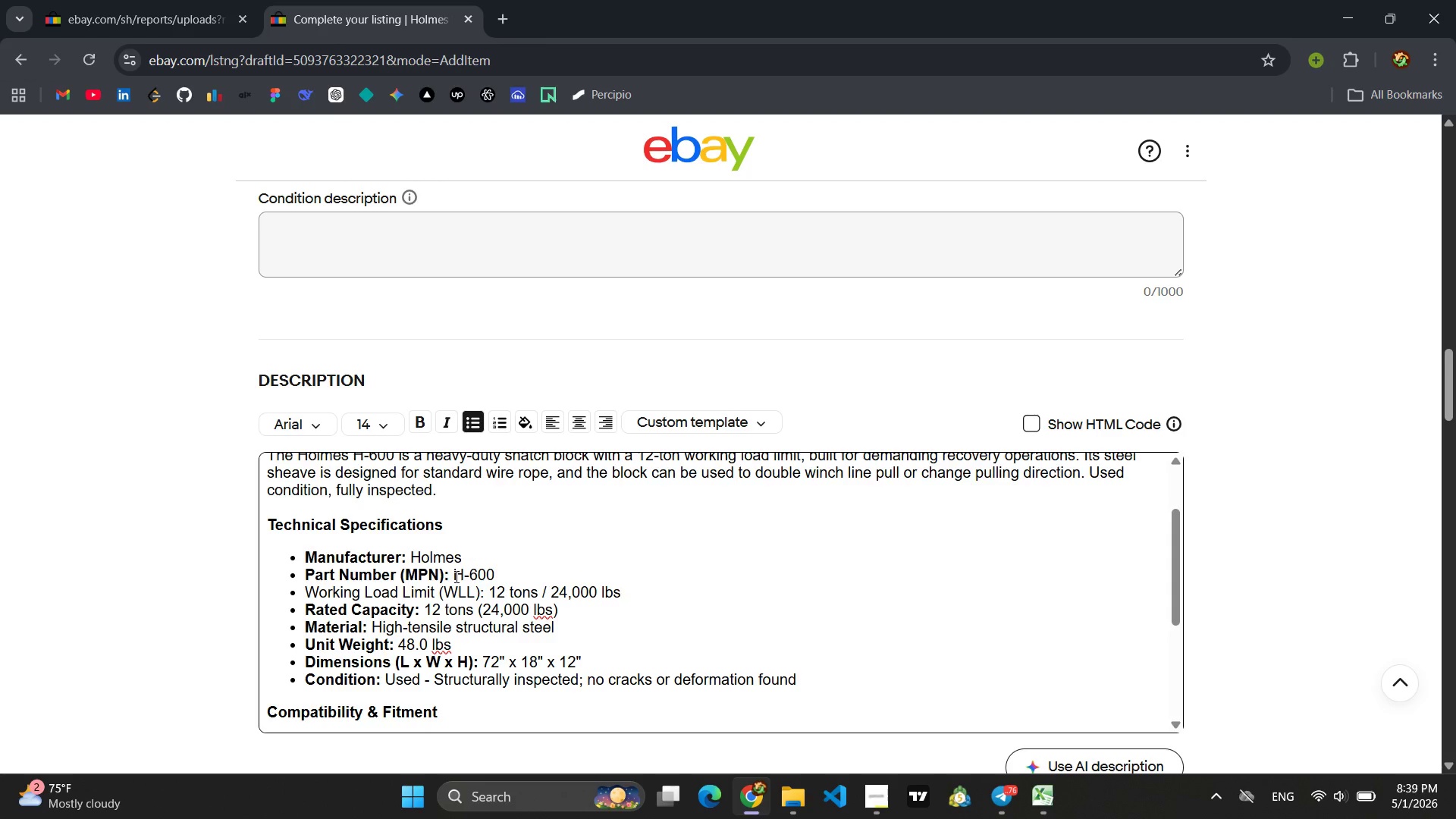 
key(Enter)
 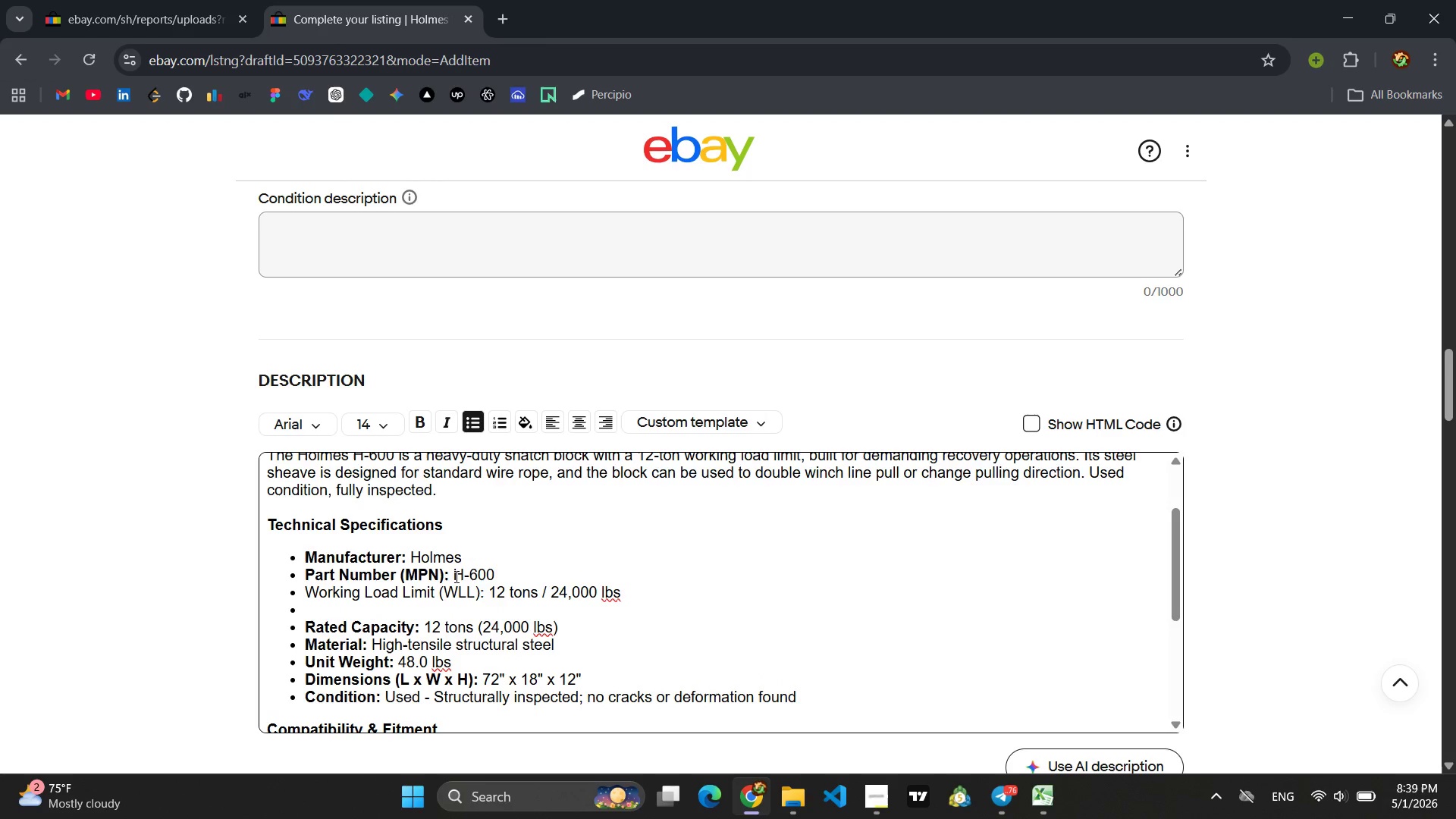 
type(Sheave Material: Steel)
 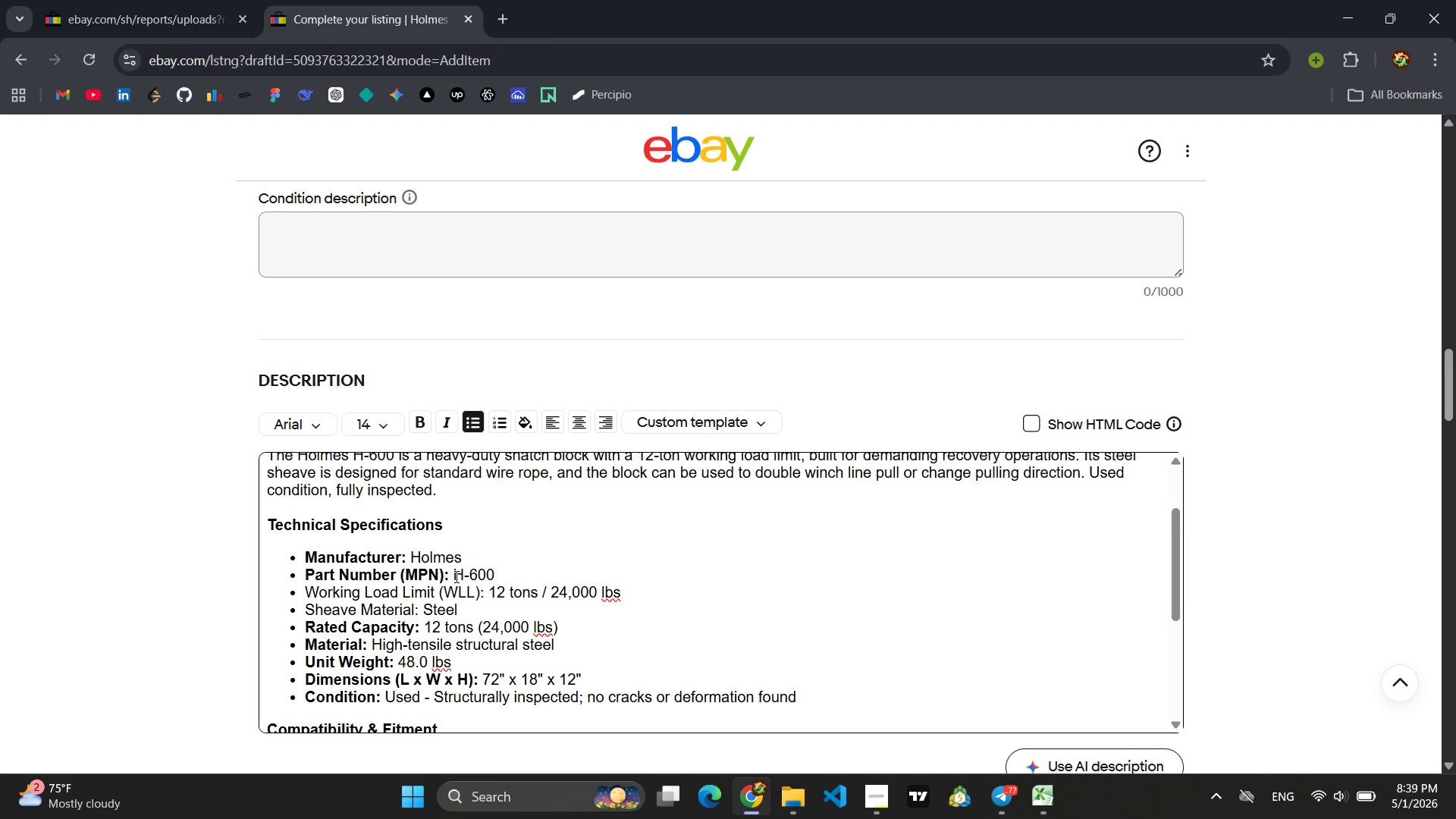 
key(Enter)
 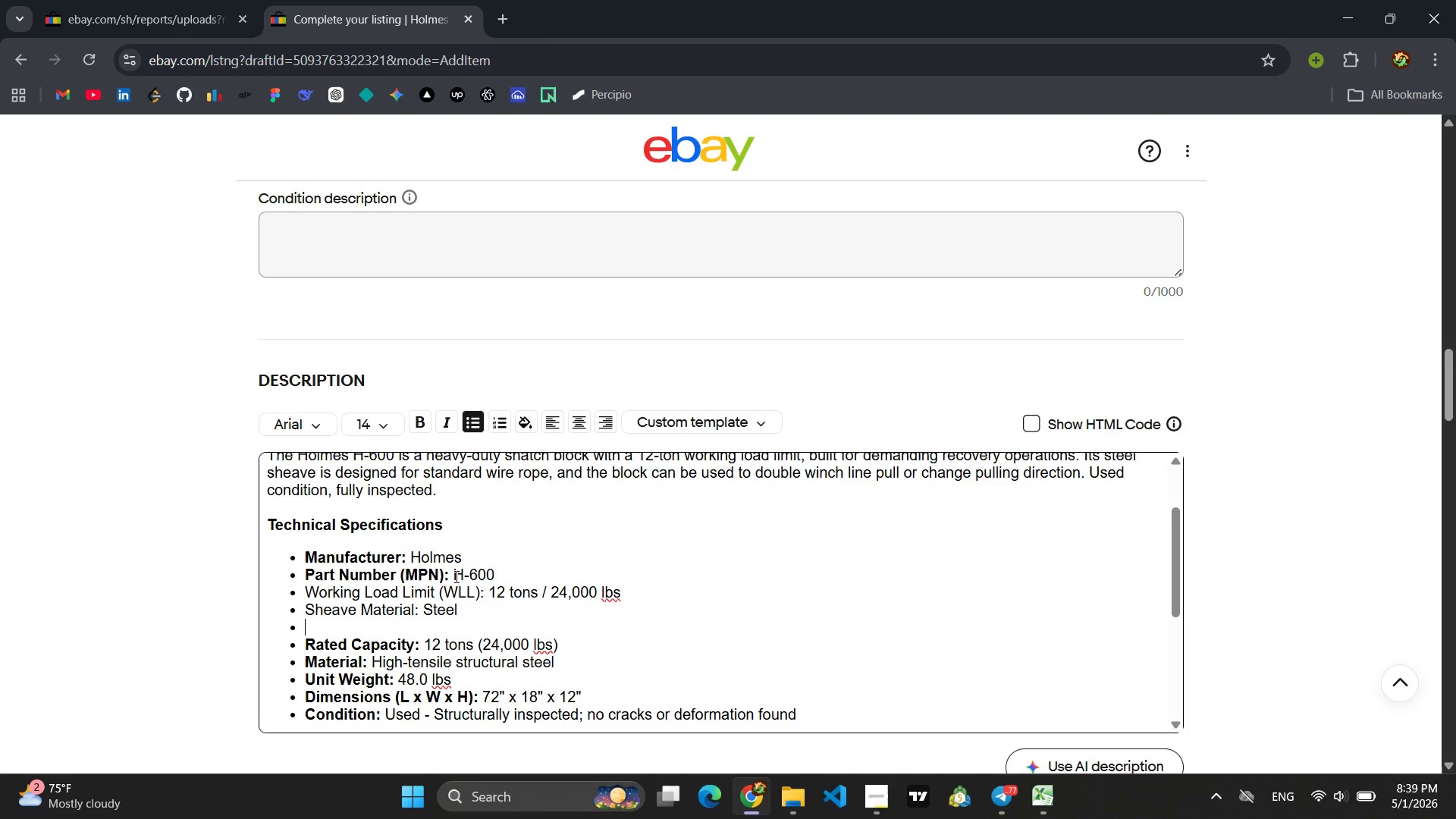 
wait(5.61)
 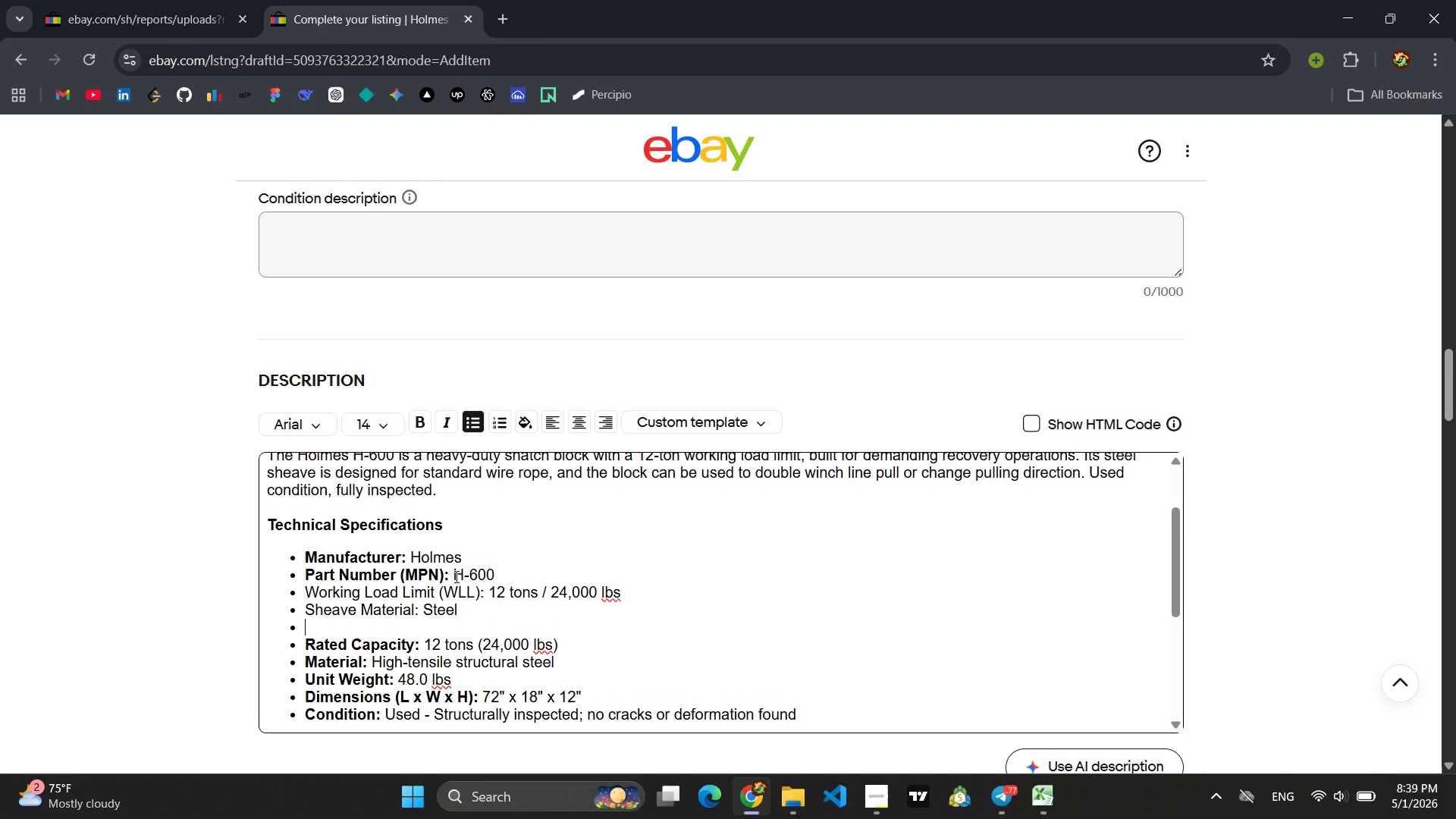 
left_click_drag(start_coordinate=[562, 653], to_coordinate=[259, 646])
 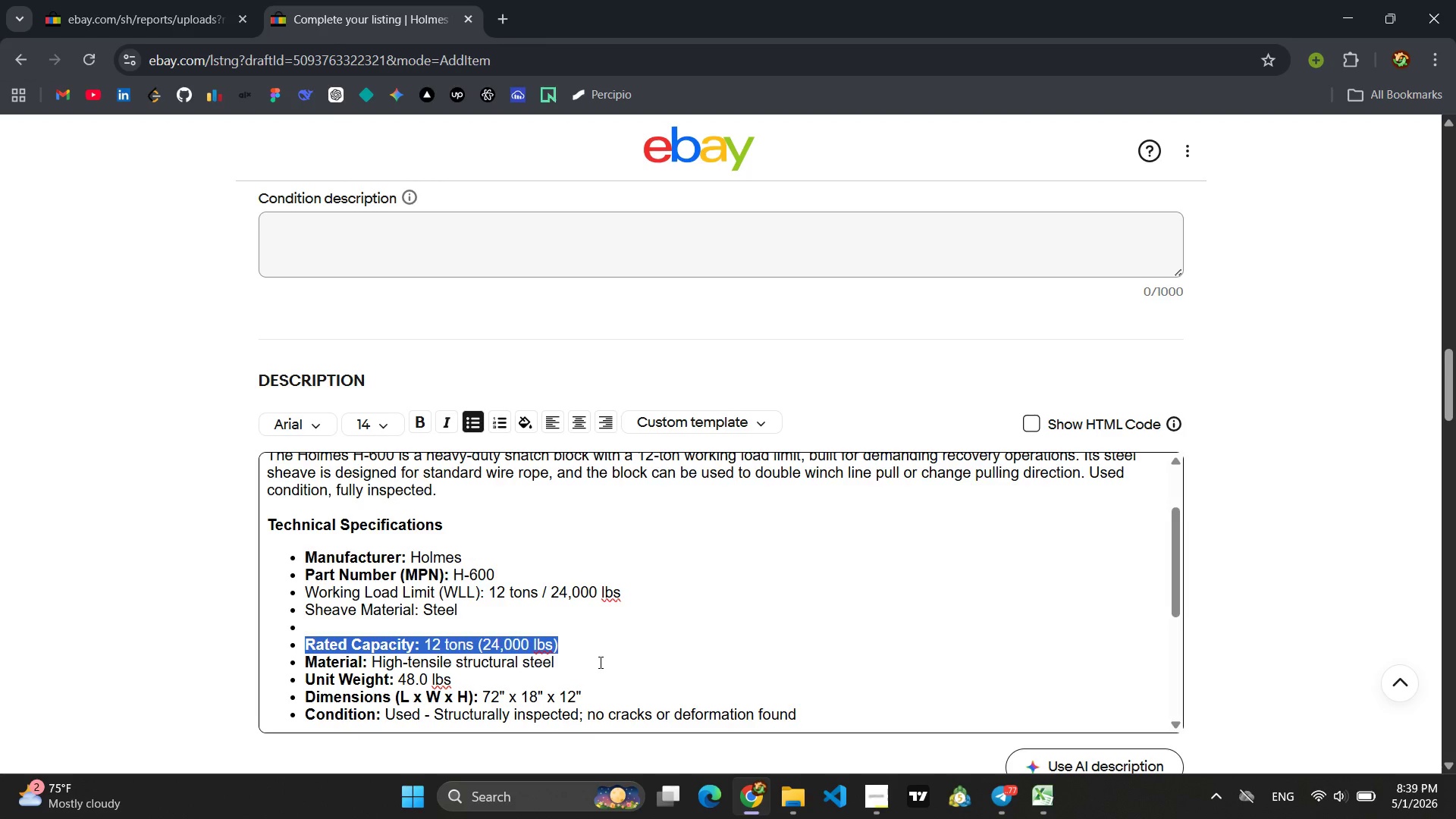 
left_click_drag(start_coordinate=[563, 658], to_coordinate=[265, 638])
 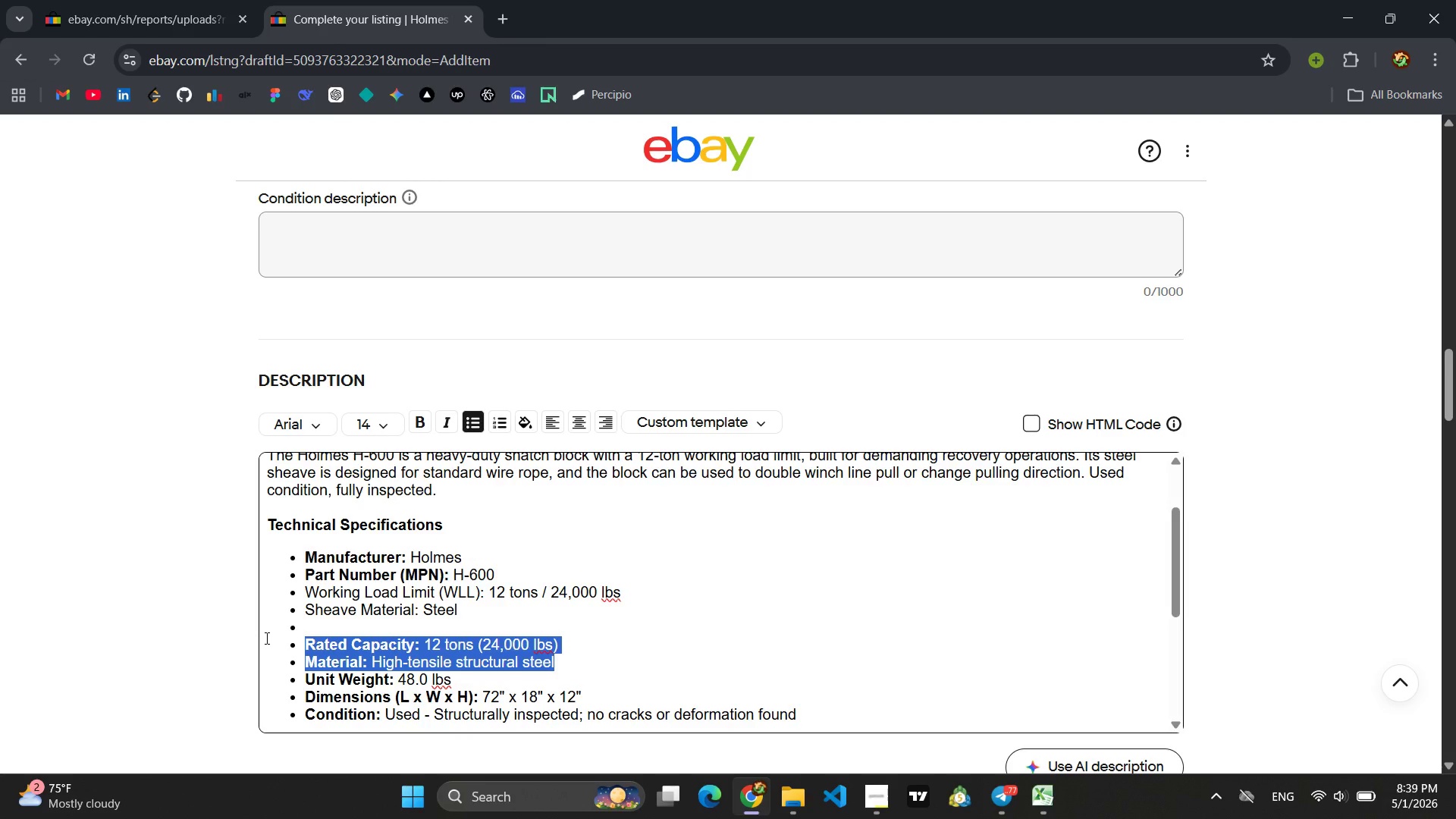 
key(Backspace)
 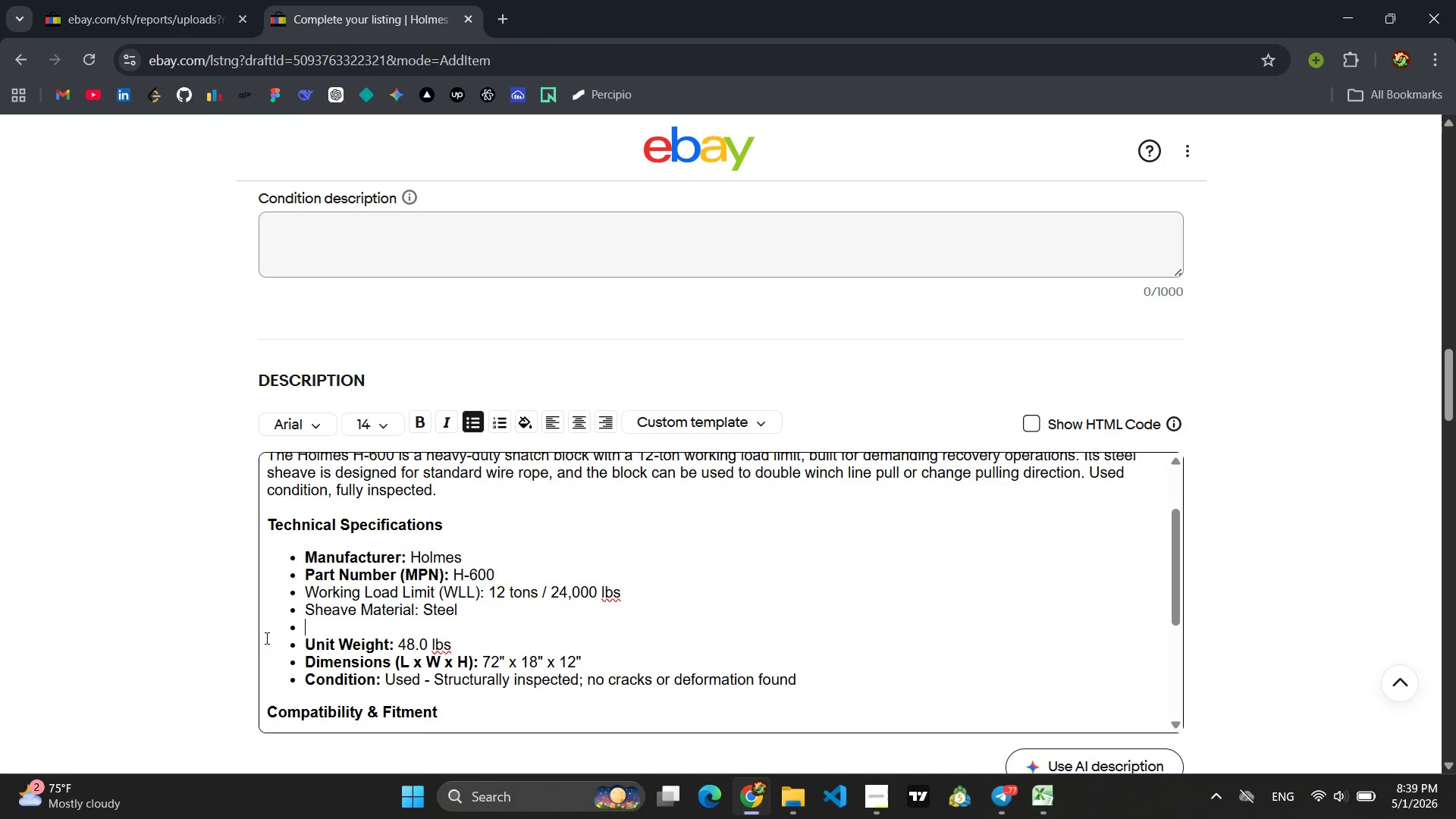 
key(Backspace)
 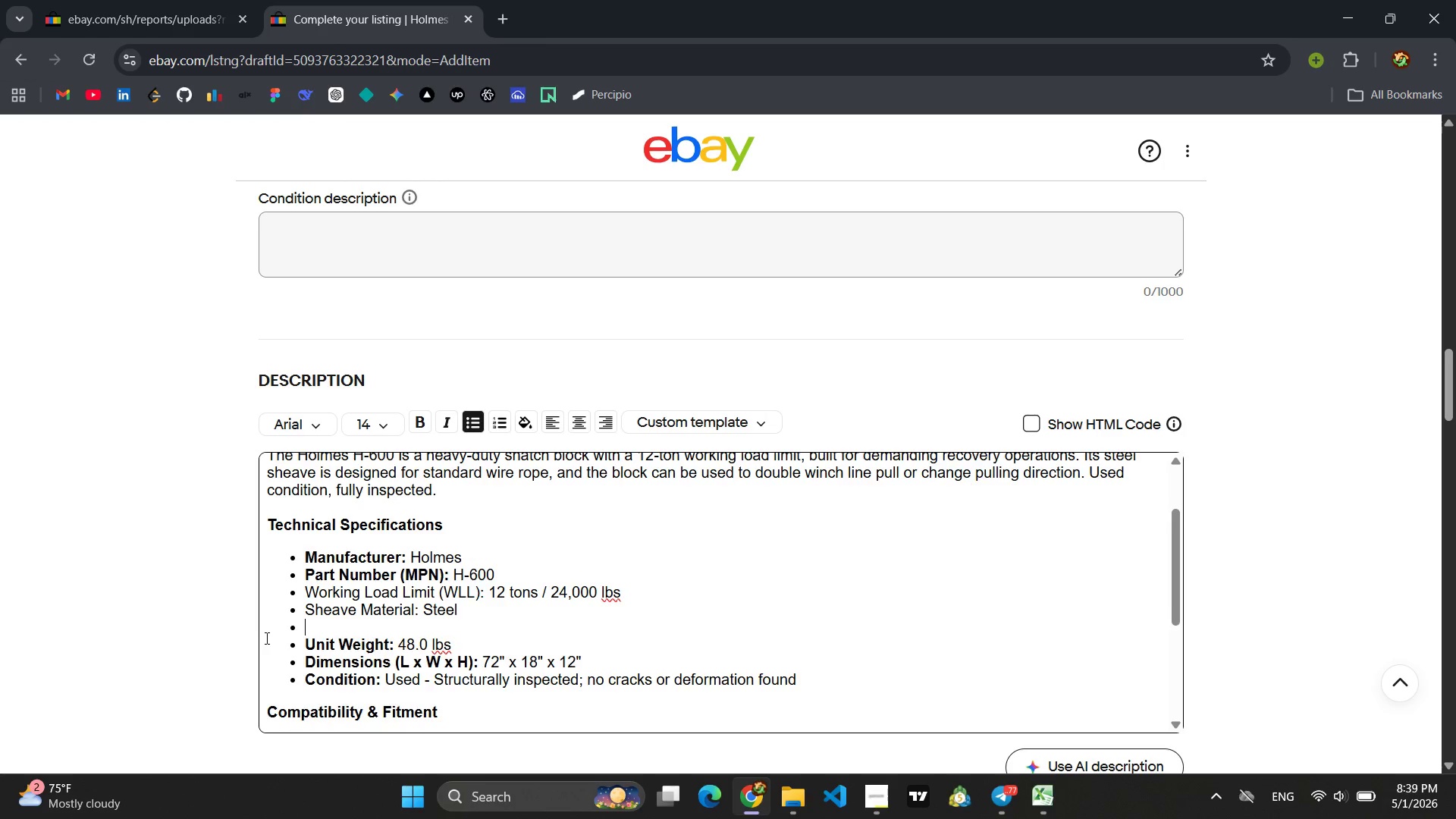 
key(Backspace)
 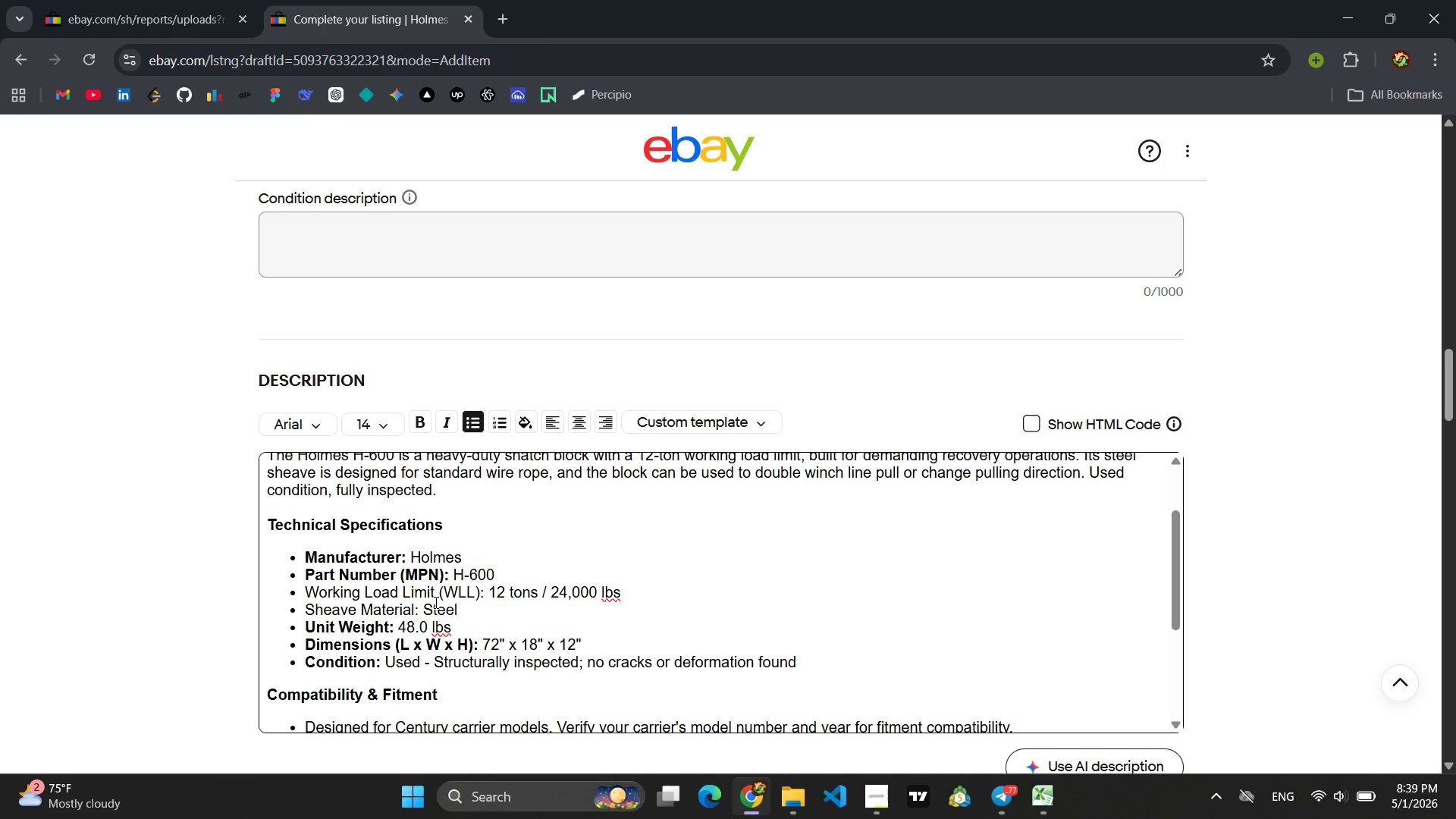 
wait(5.05)
 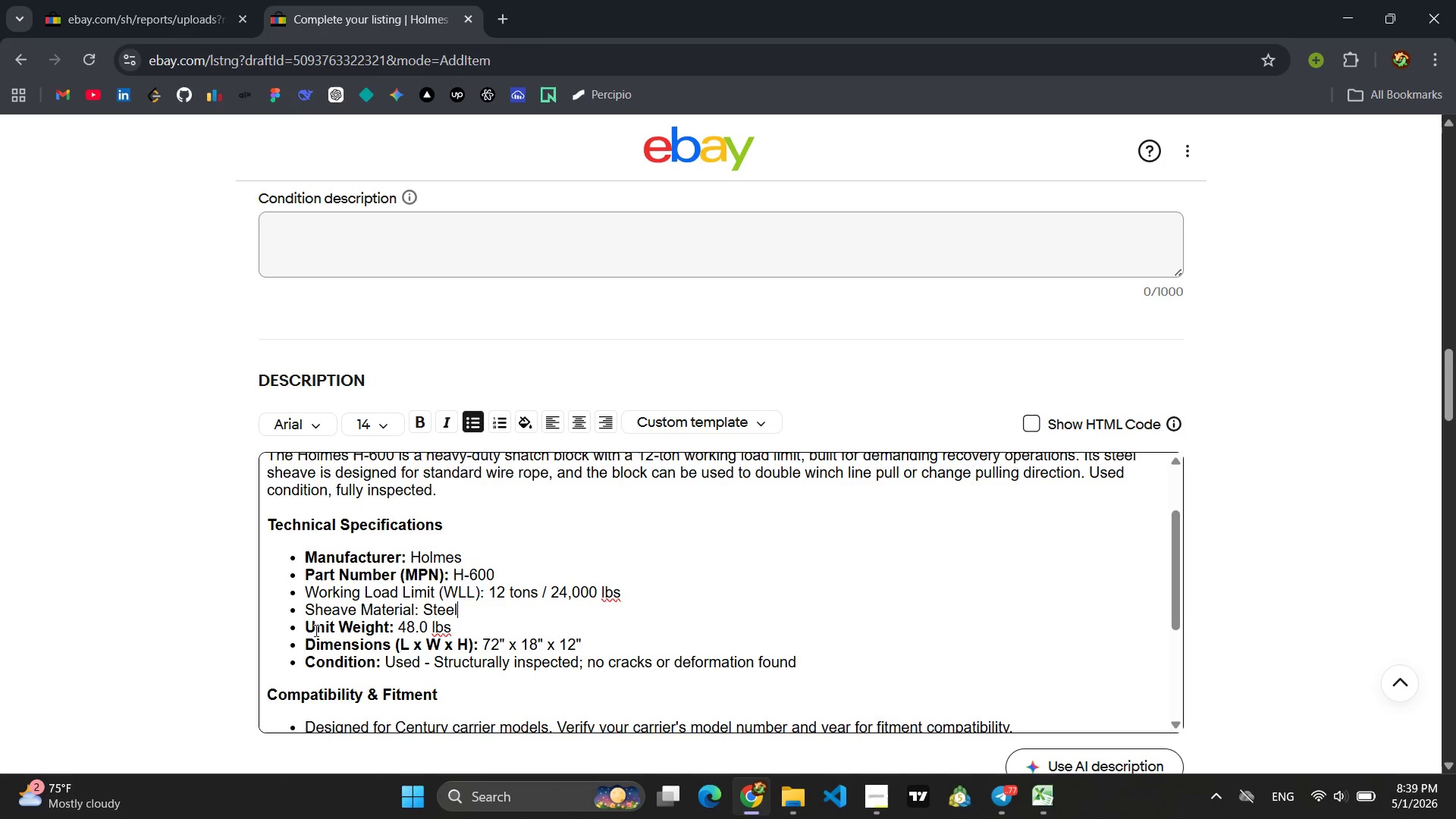 
left_click([410, 629])
 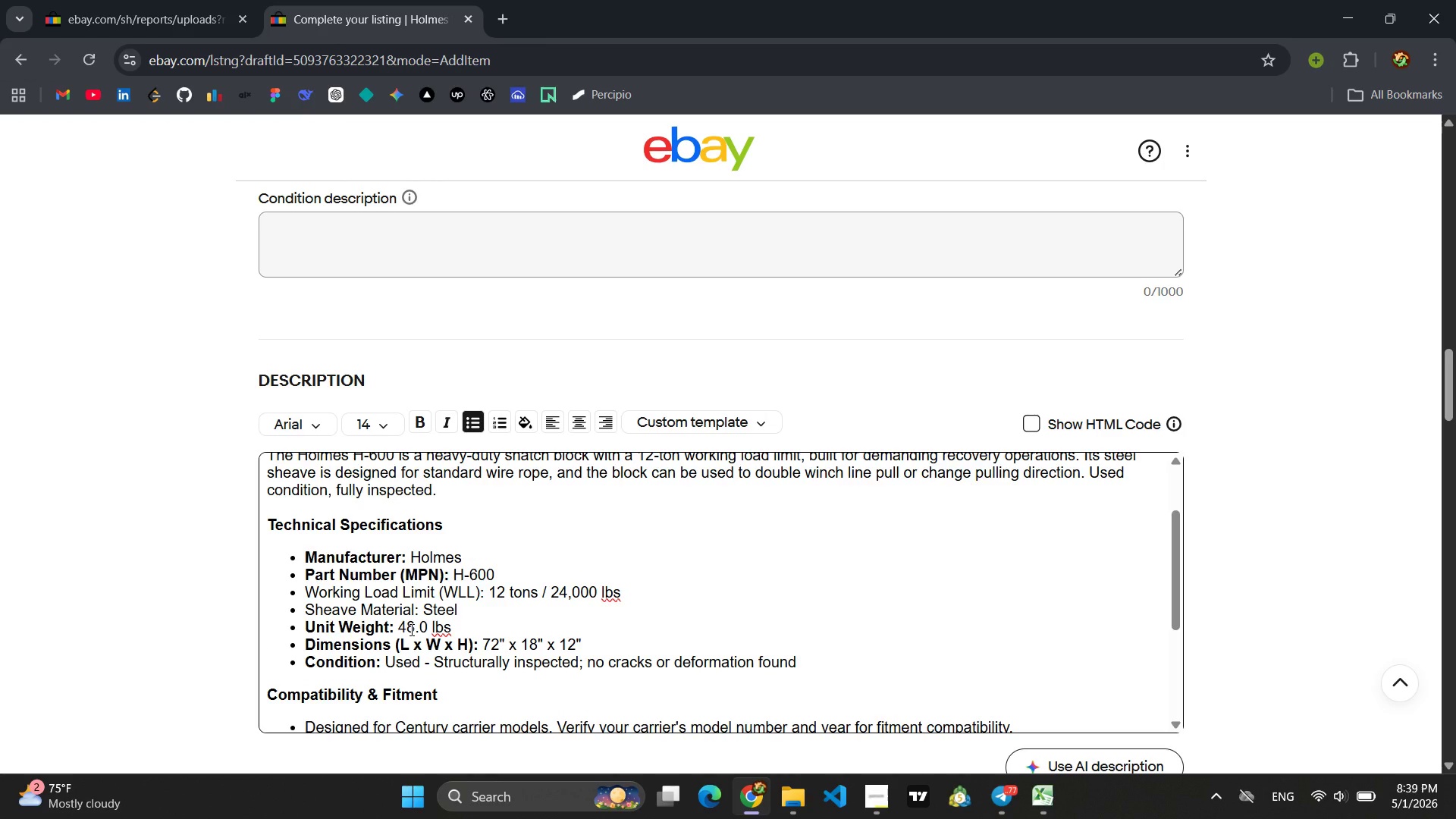 
key(Backspace)
 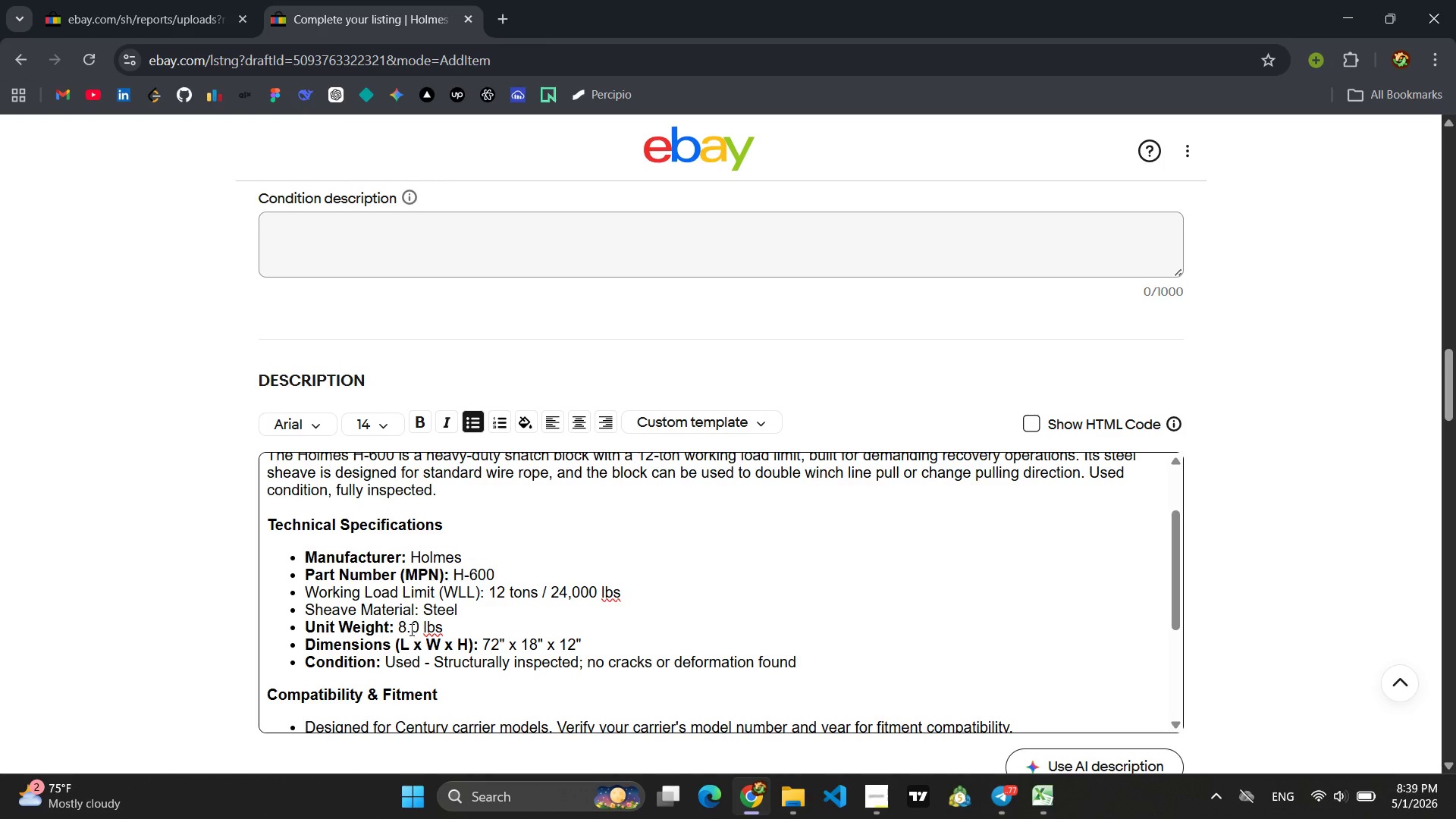 
key(3)
 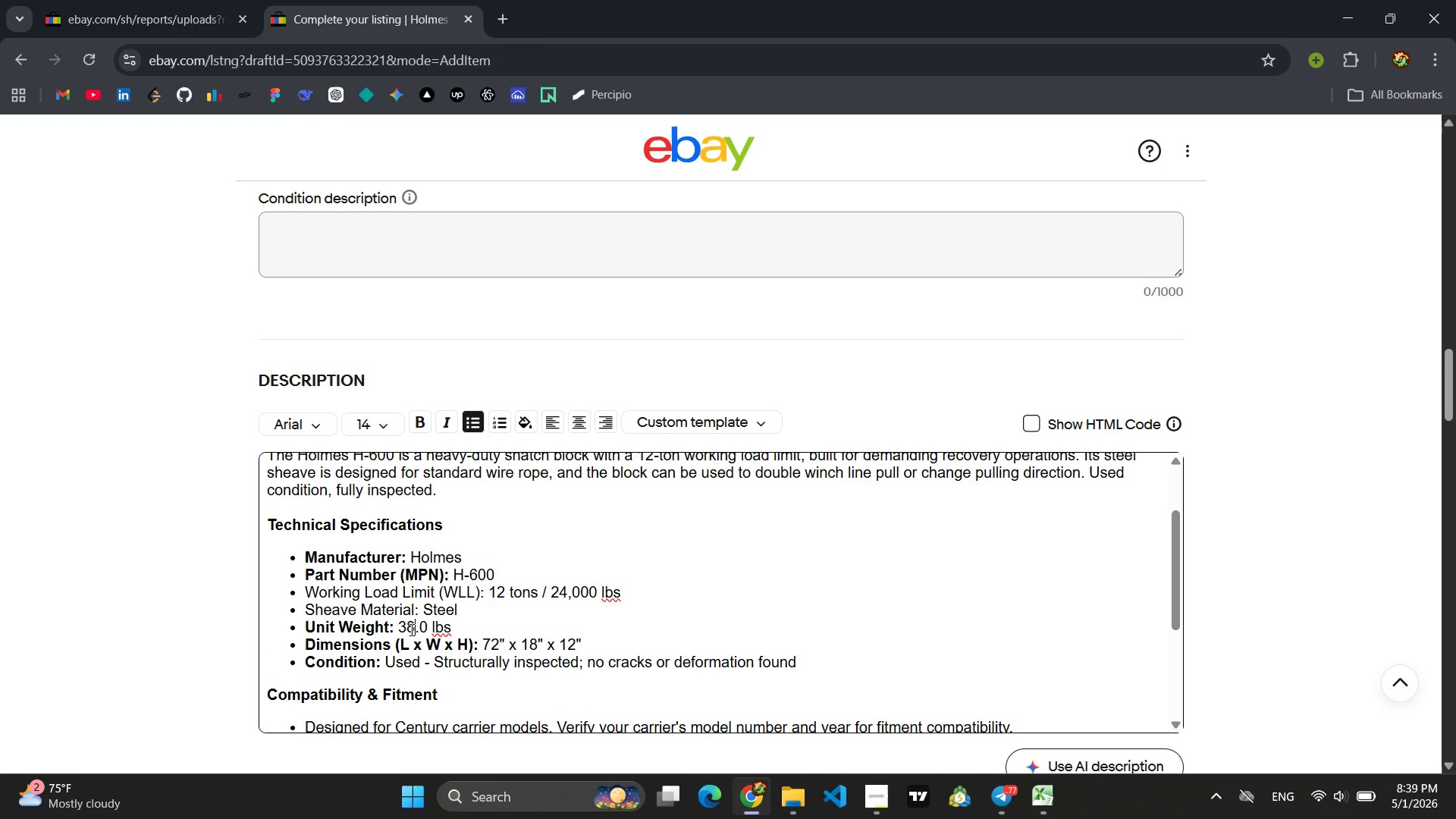 
key(ArrowRight)
 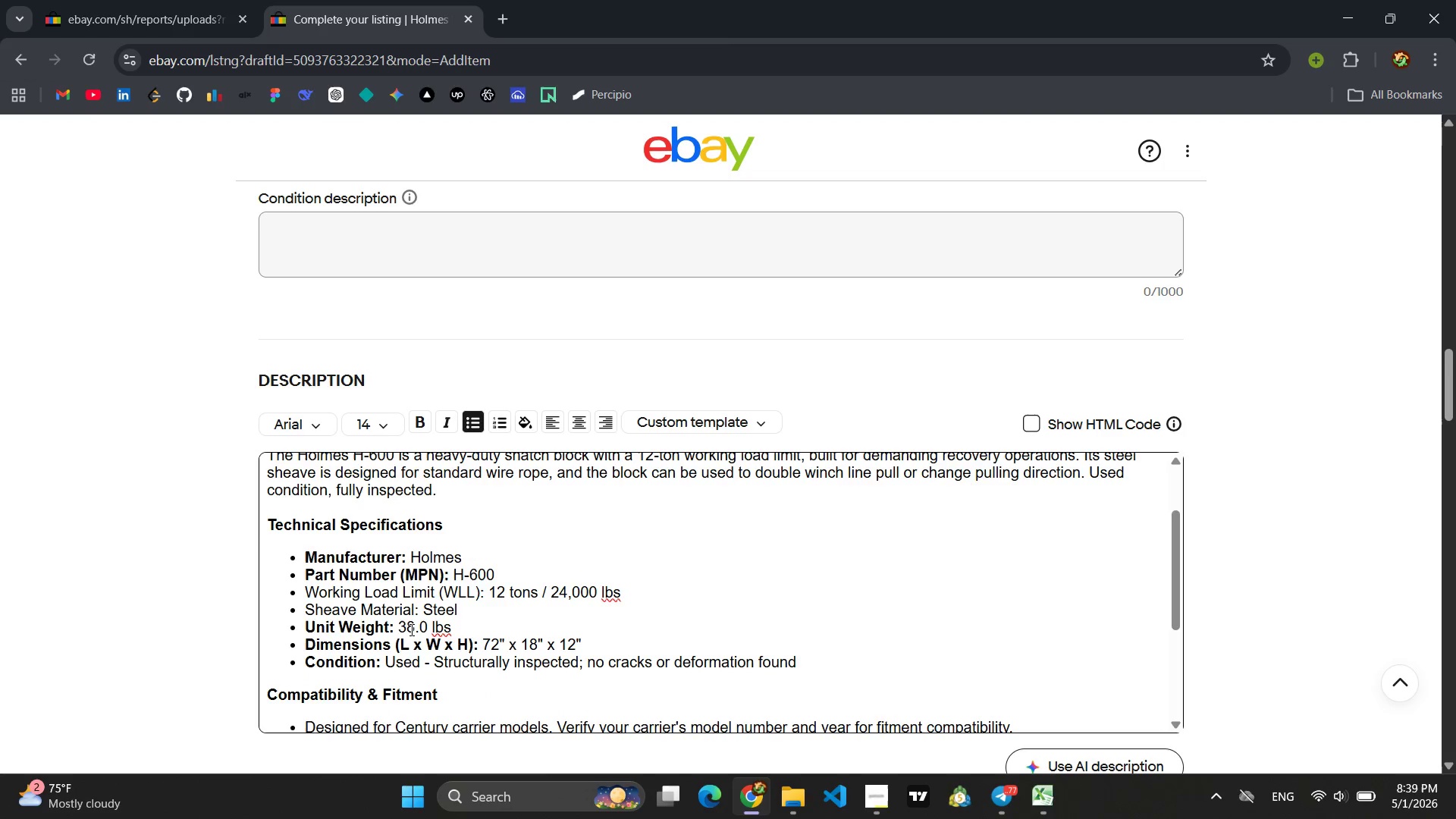 
key(Backspace)
 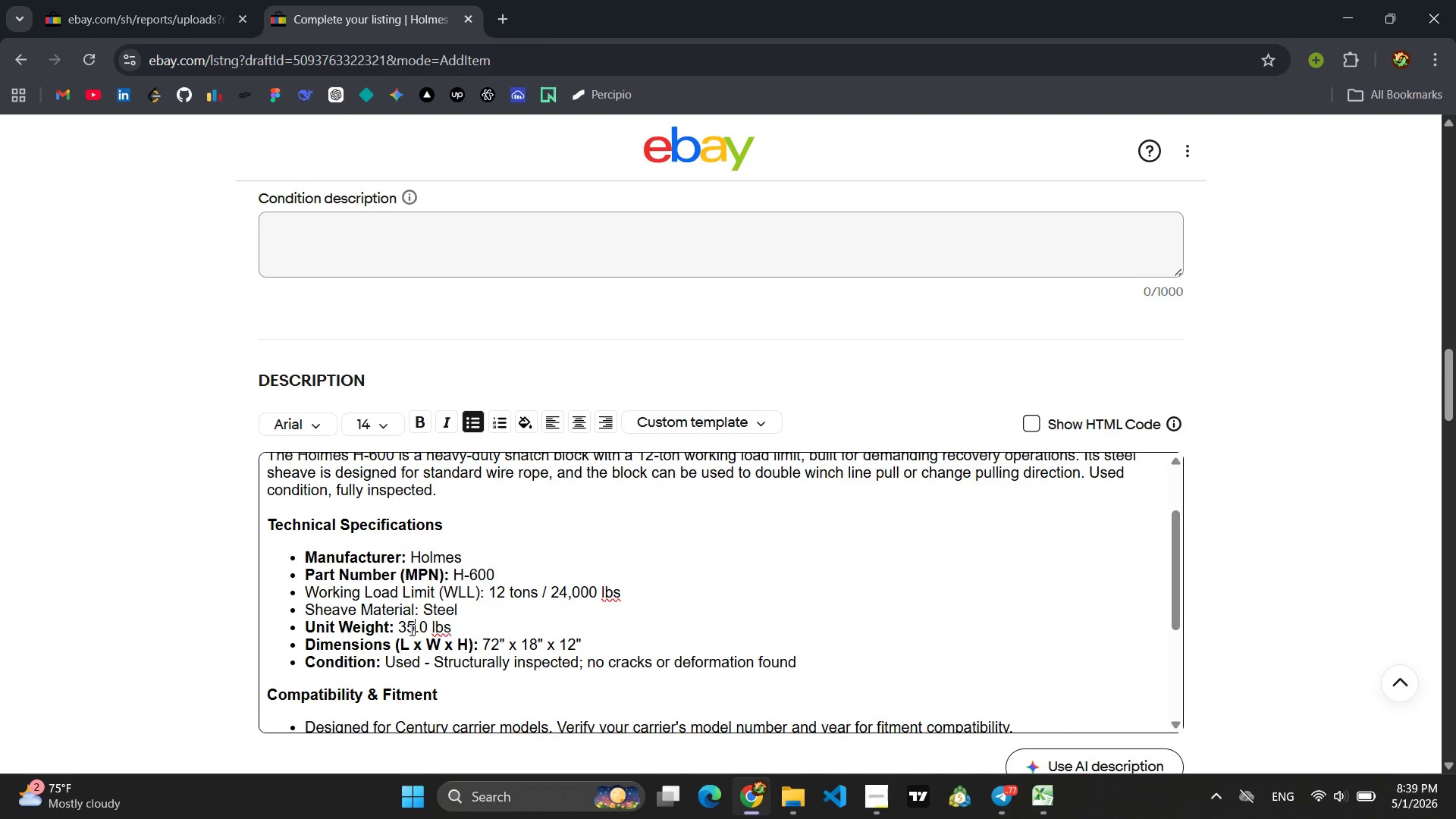 
key(5)
 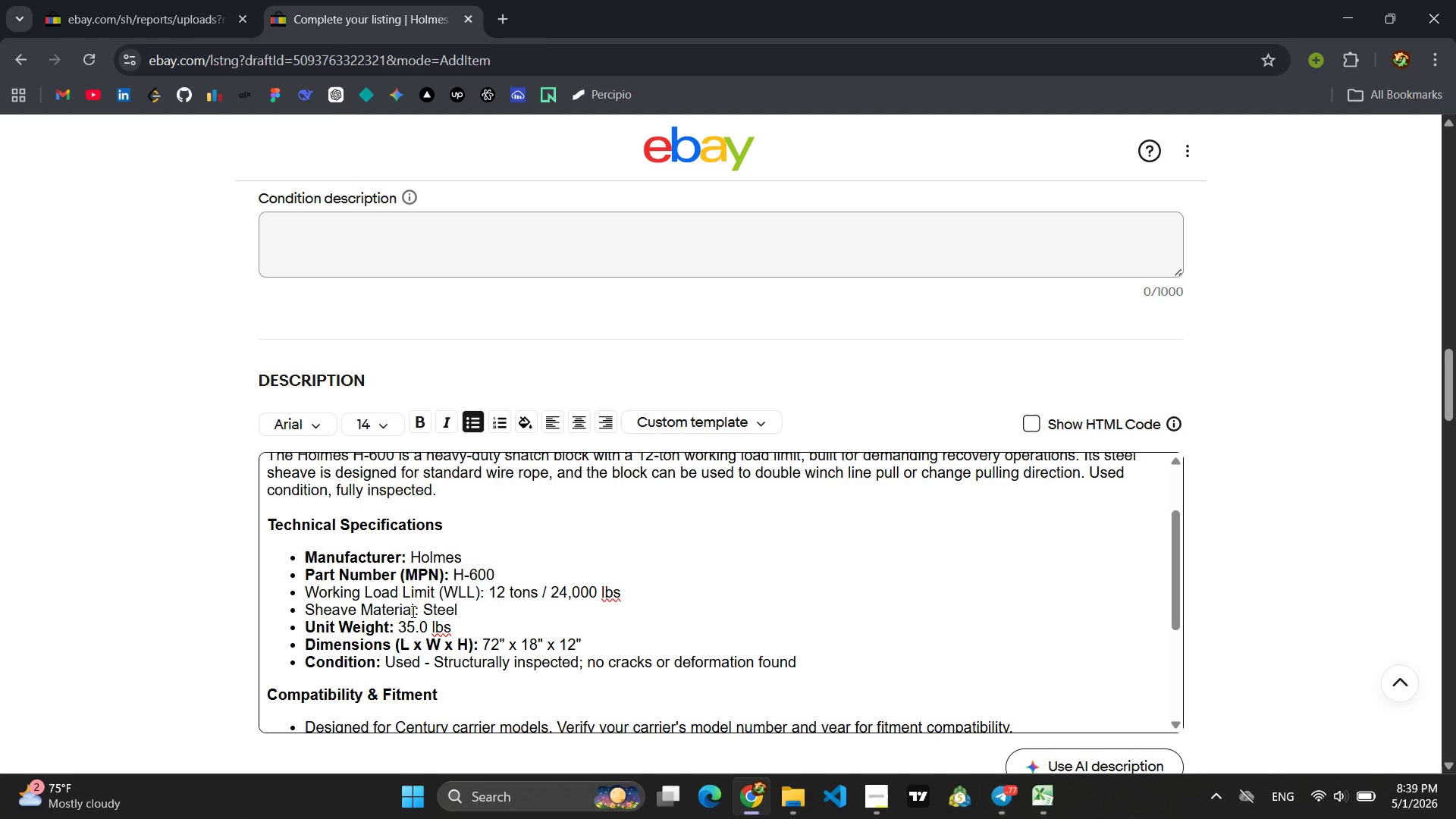 
wait(7.89)
 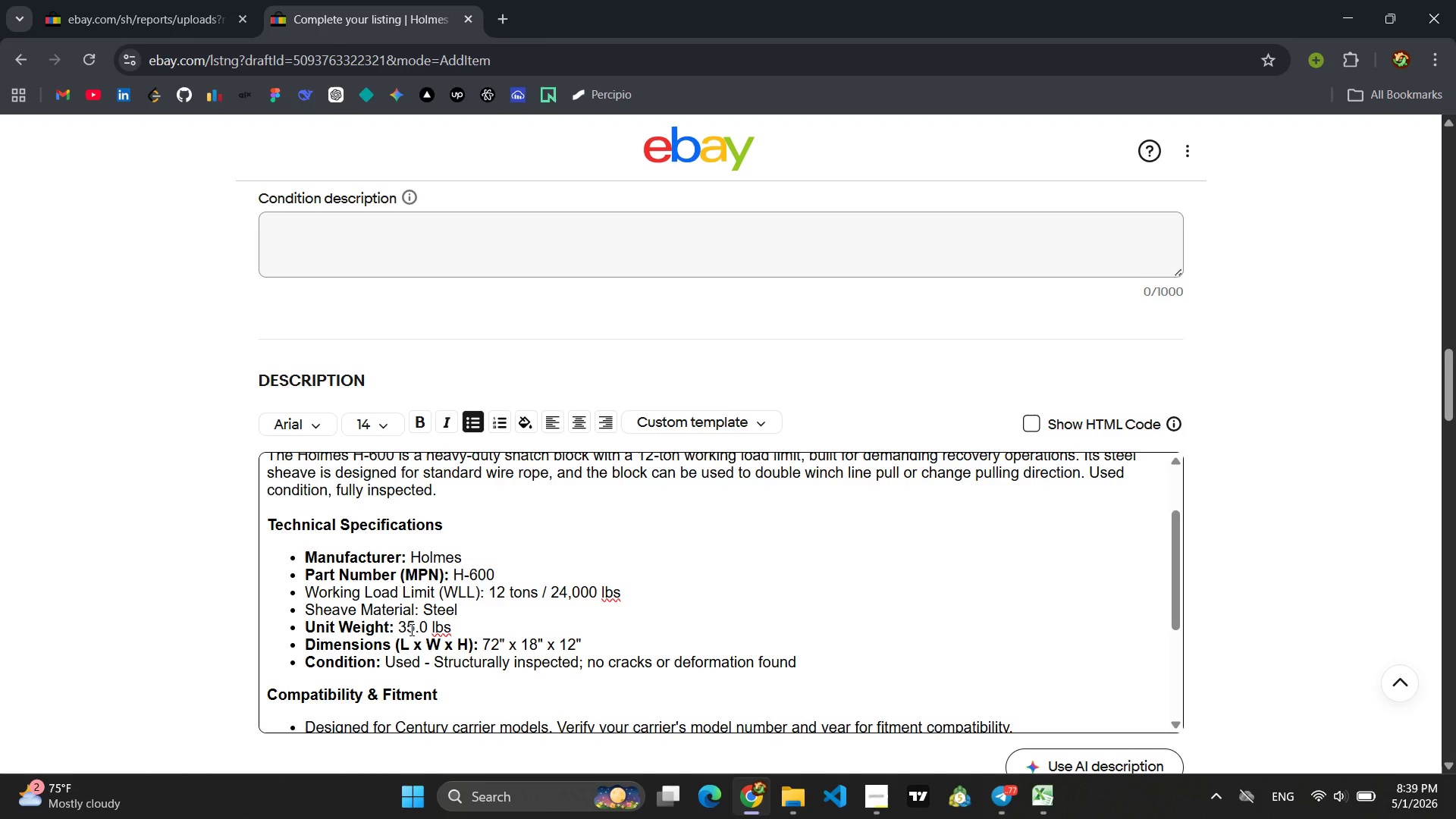 
left_click_drag(start_coordinate=[417, 610], to_coordinate=[277, 611])
 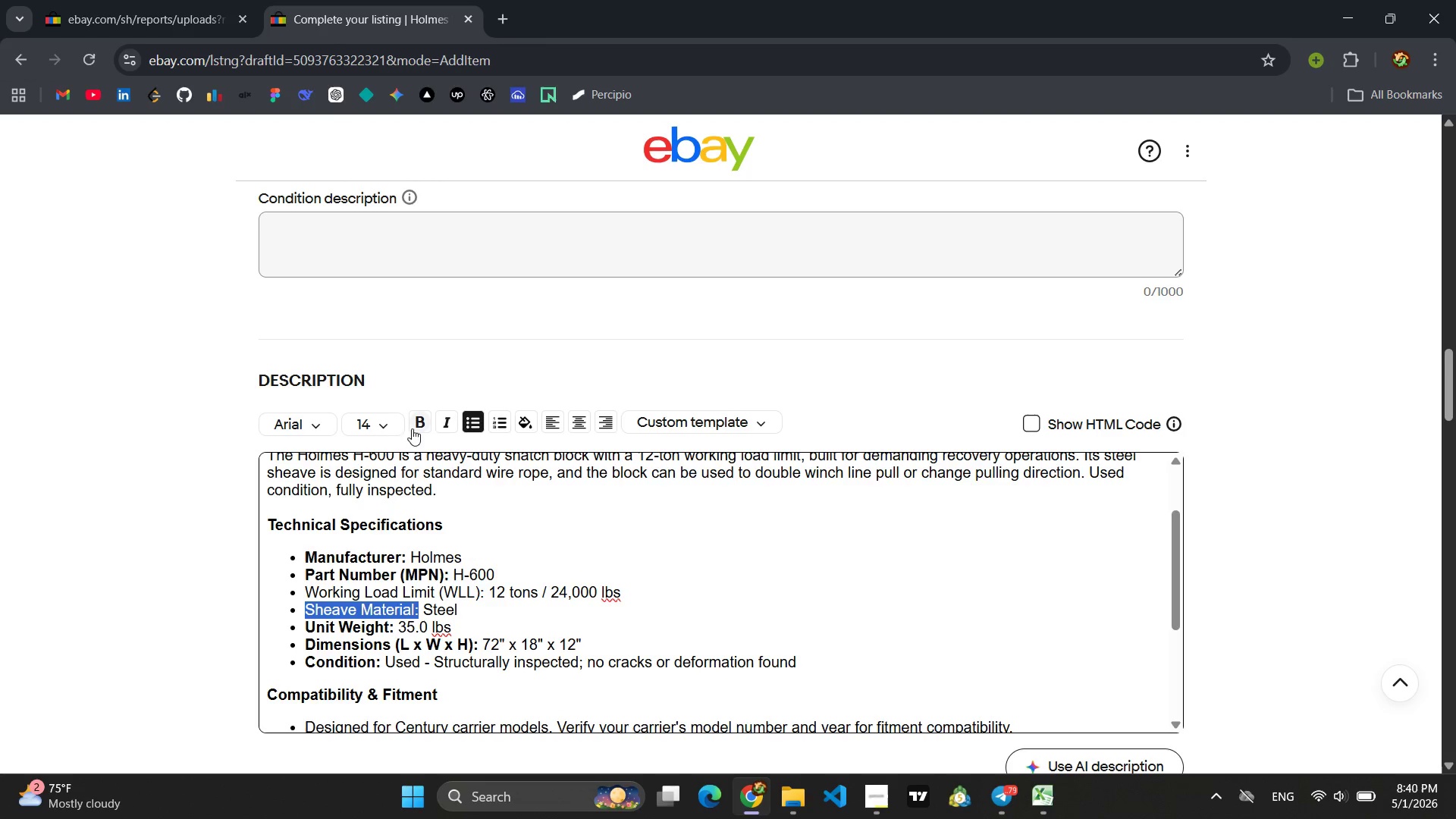 
left_click([416, 421])
 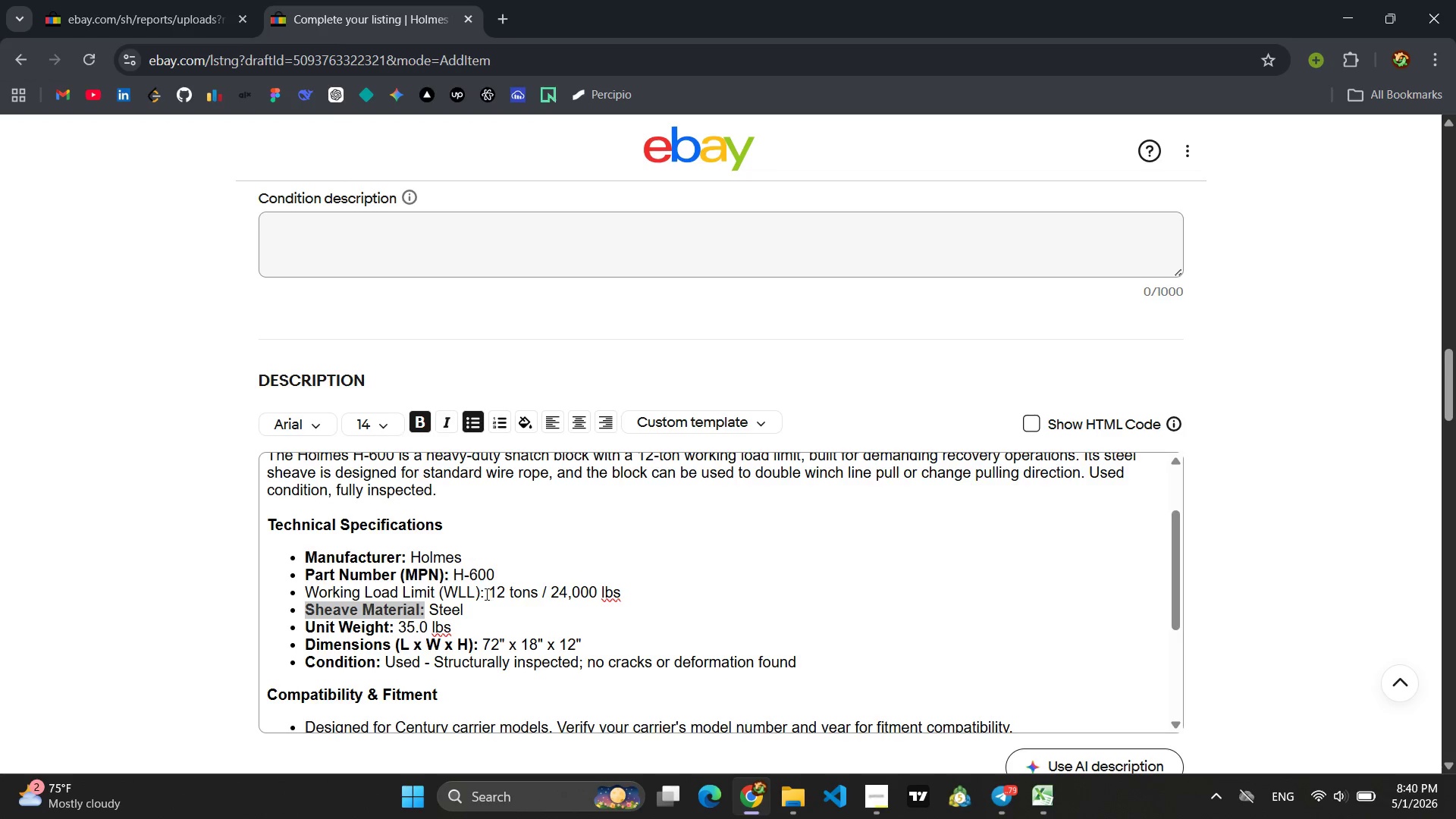 
left_click_drag(start_coordinate=[484, 594], to_coordinate=[297, 596])
 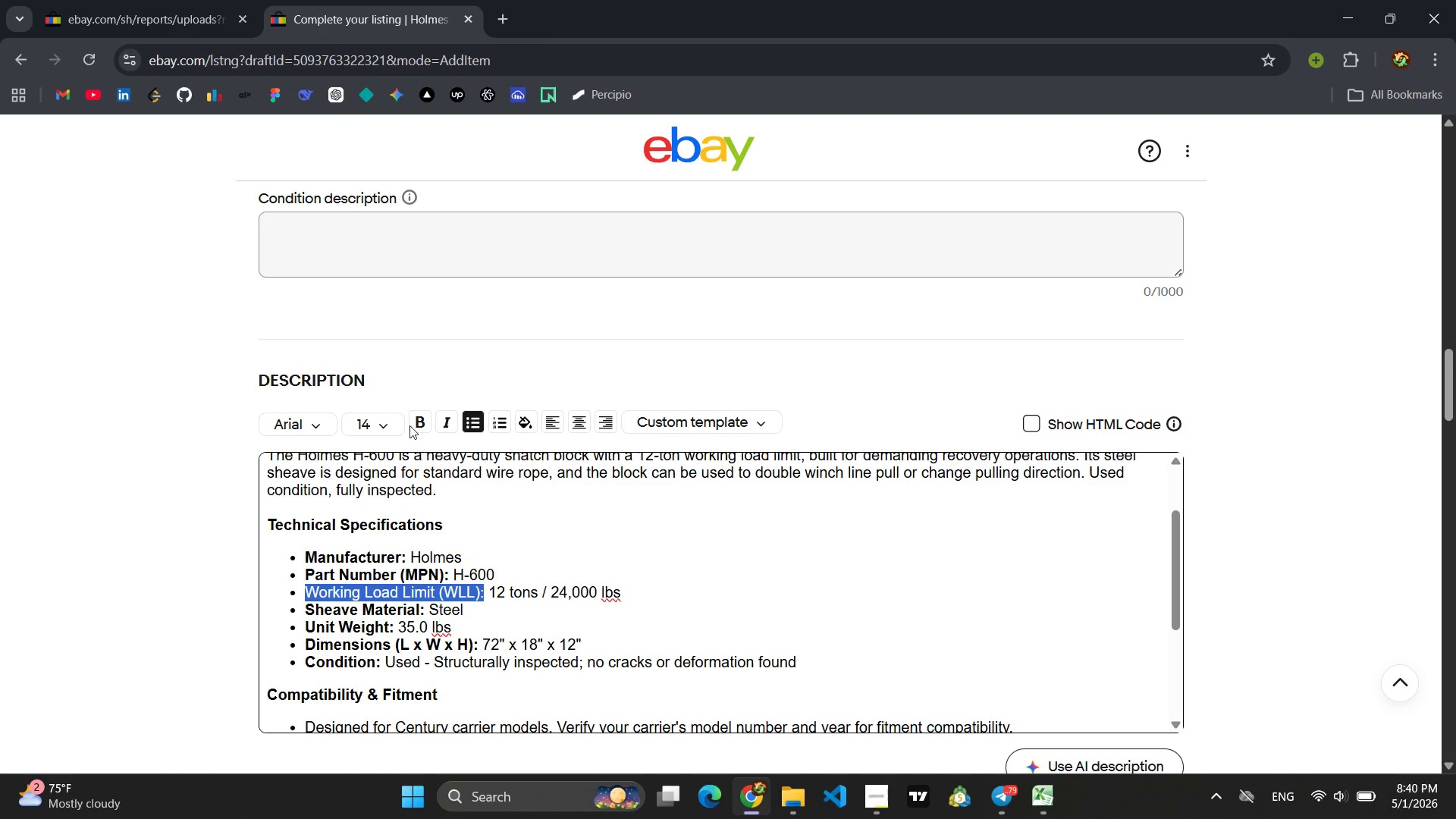 
left_click([414, 422])
 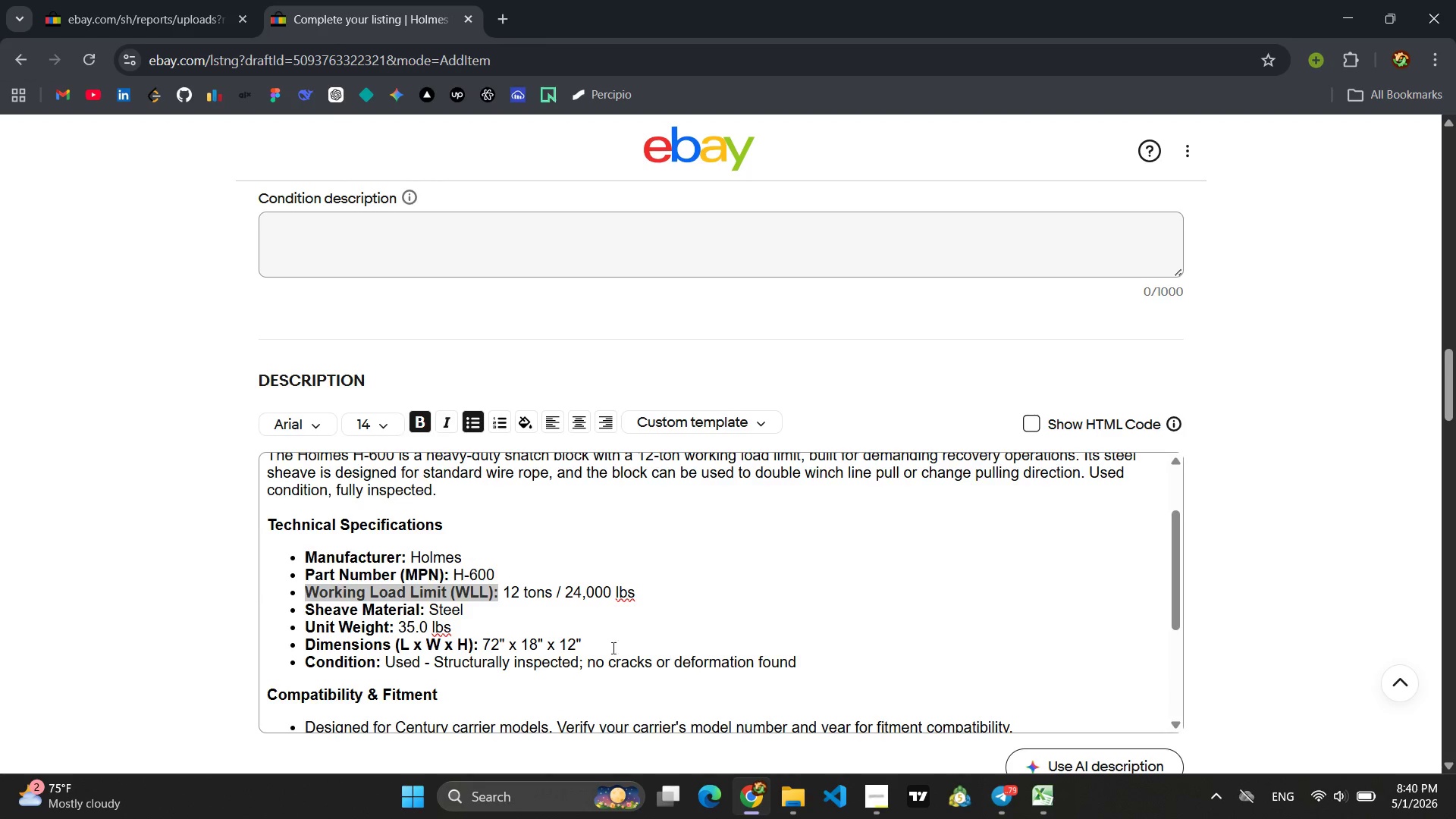 
left_click([493, 640])
 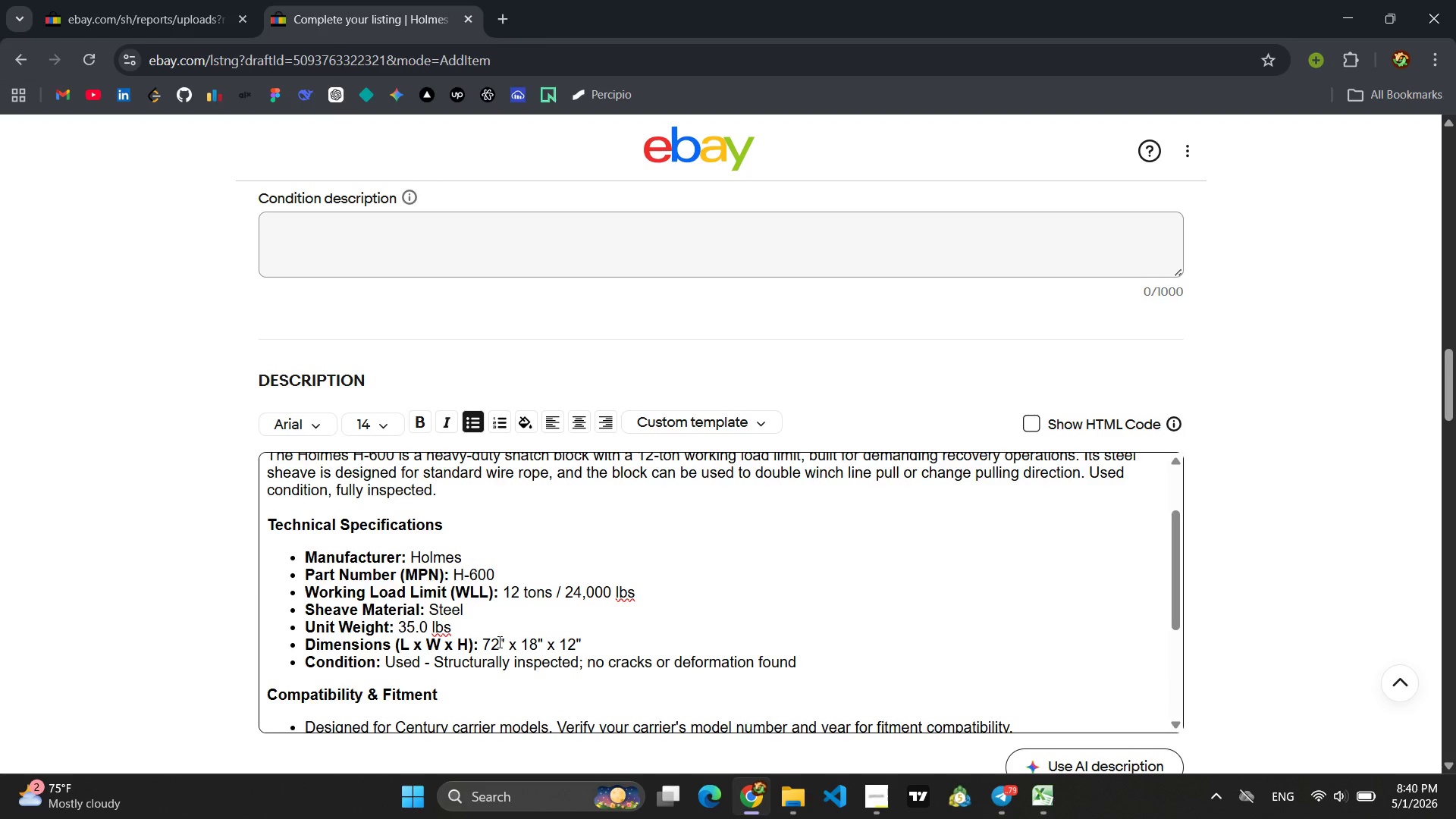 
left_click([498, 642])
 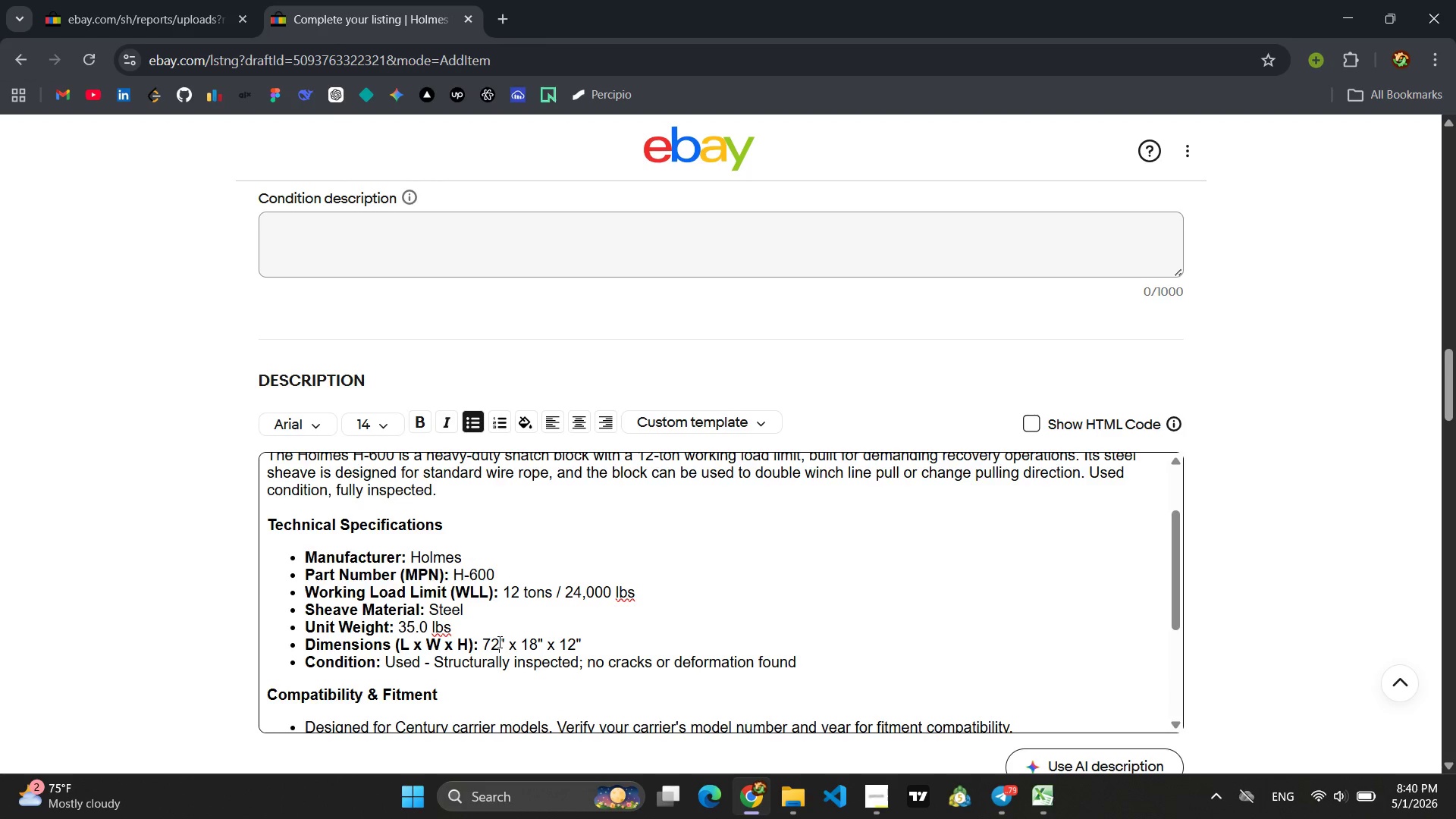 
key(Backspace)
key(Backspace)
type(14)
 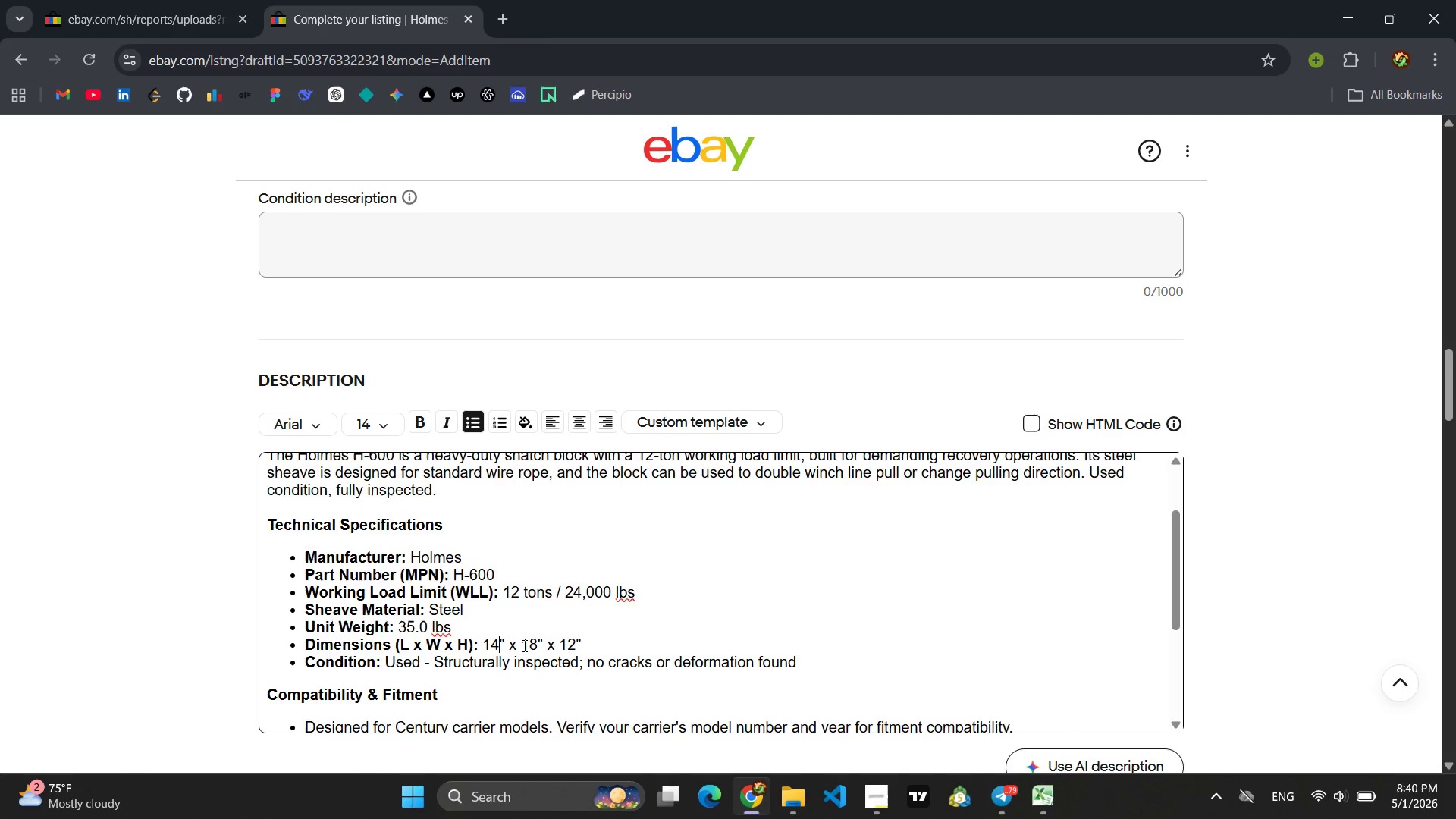 
left_click([532, 641])
 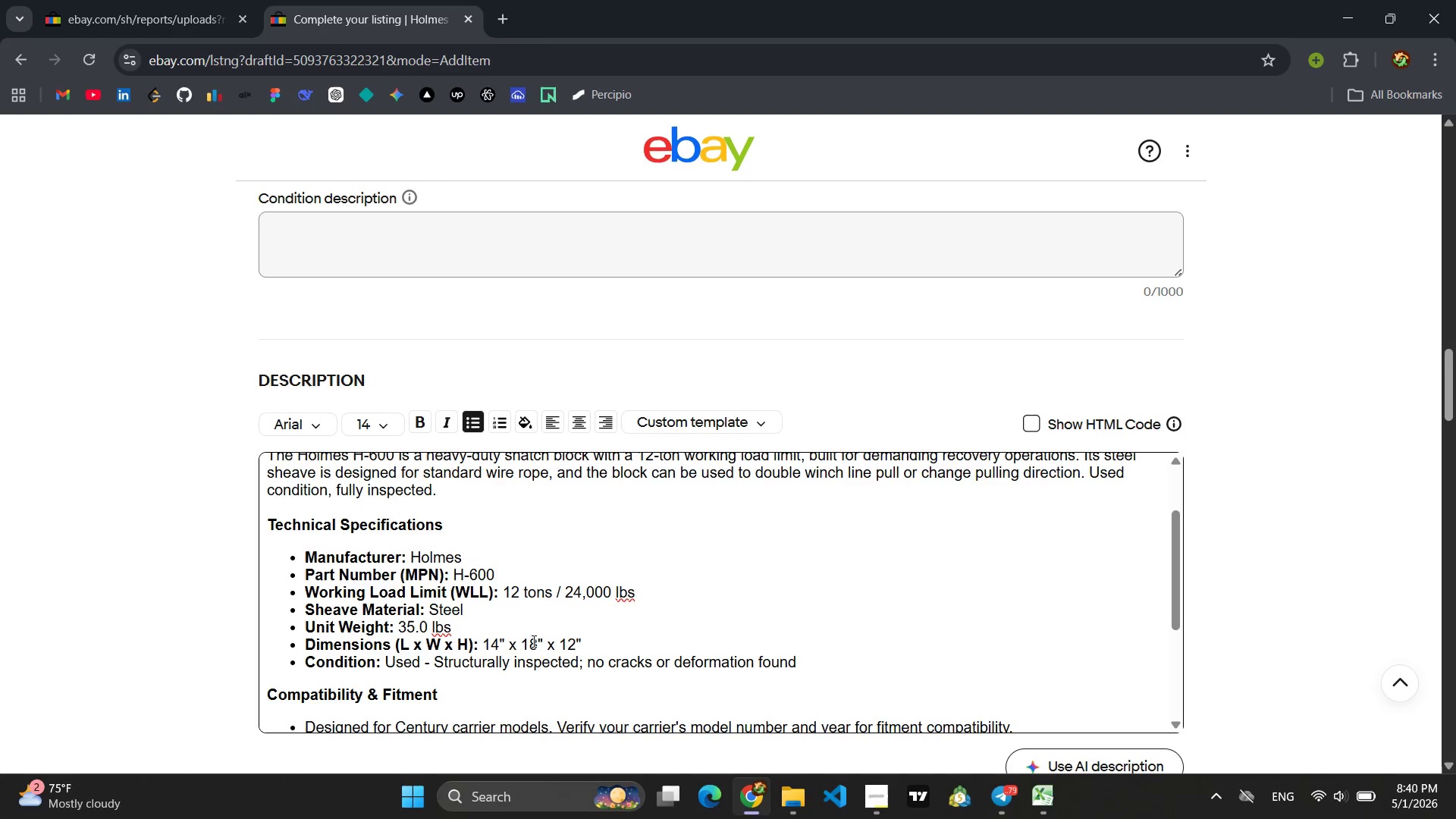 
key(Backspace)
 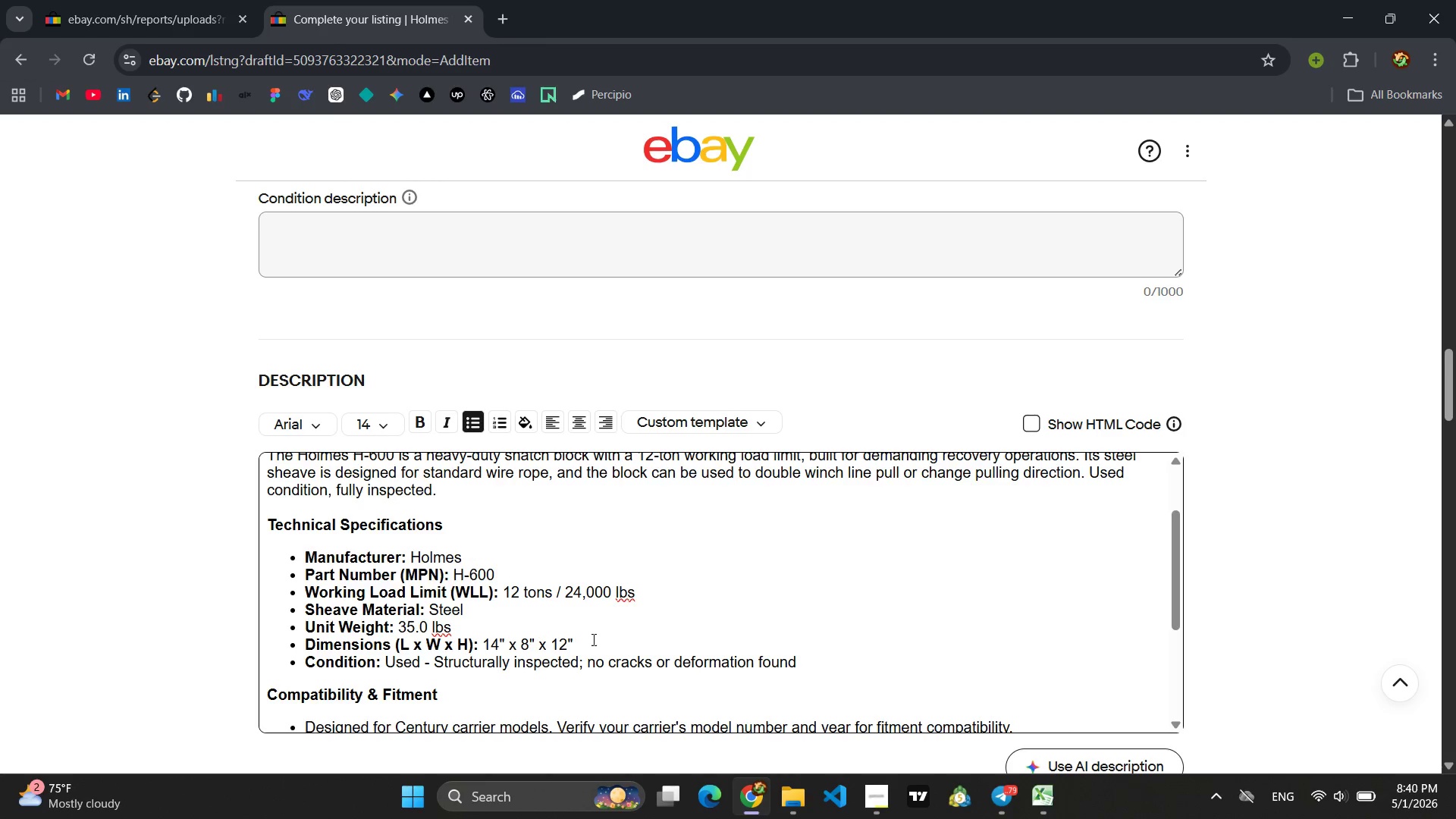 
left_click([566, 639])
 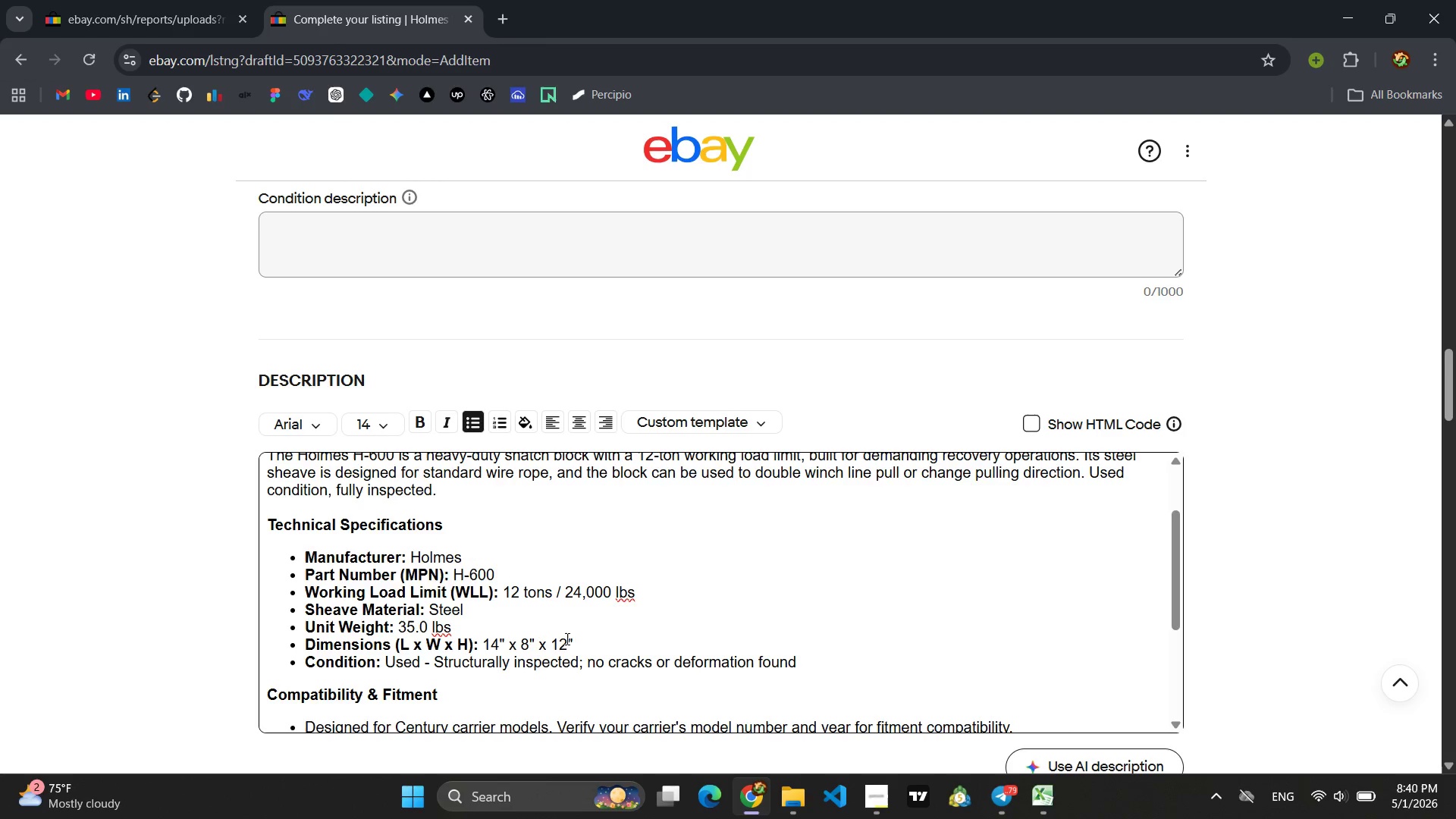 
key(Backspace)
 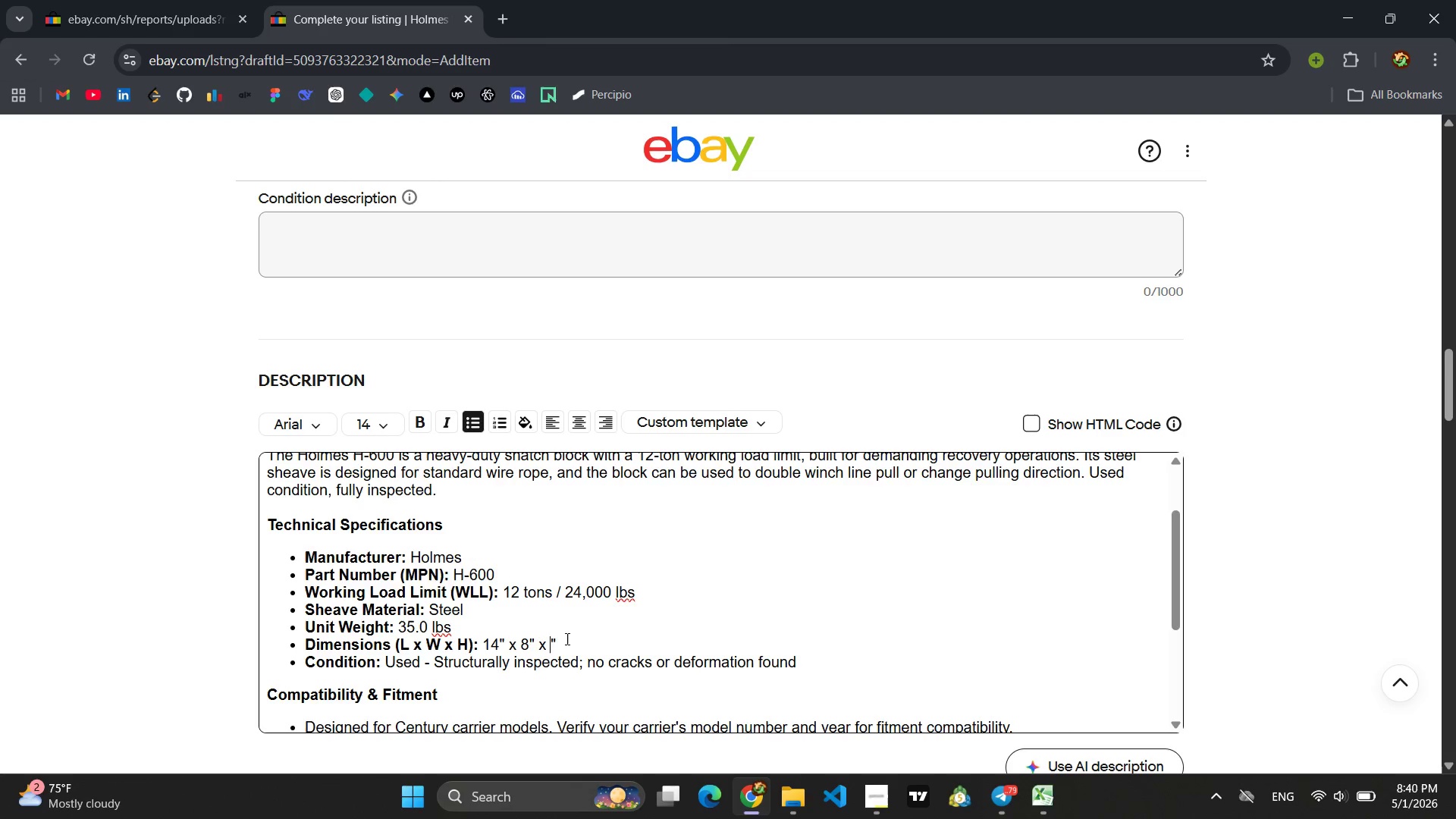 
key(Backspace)
 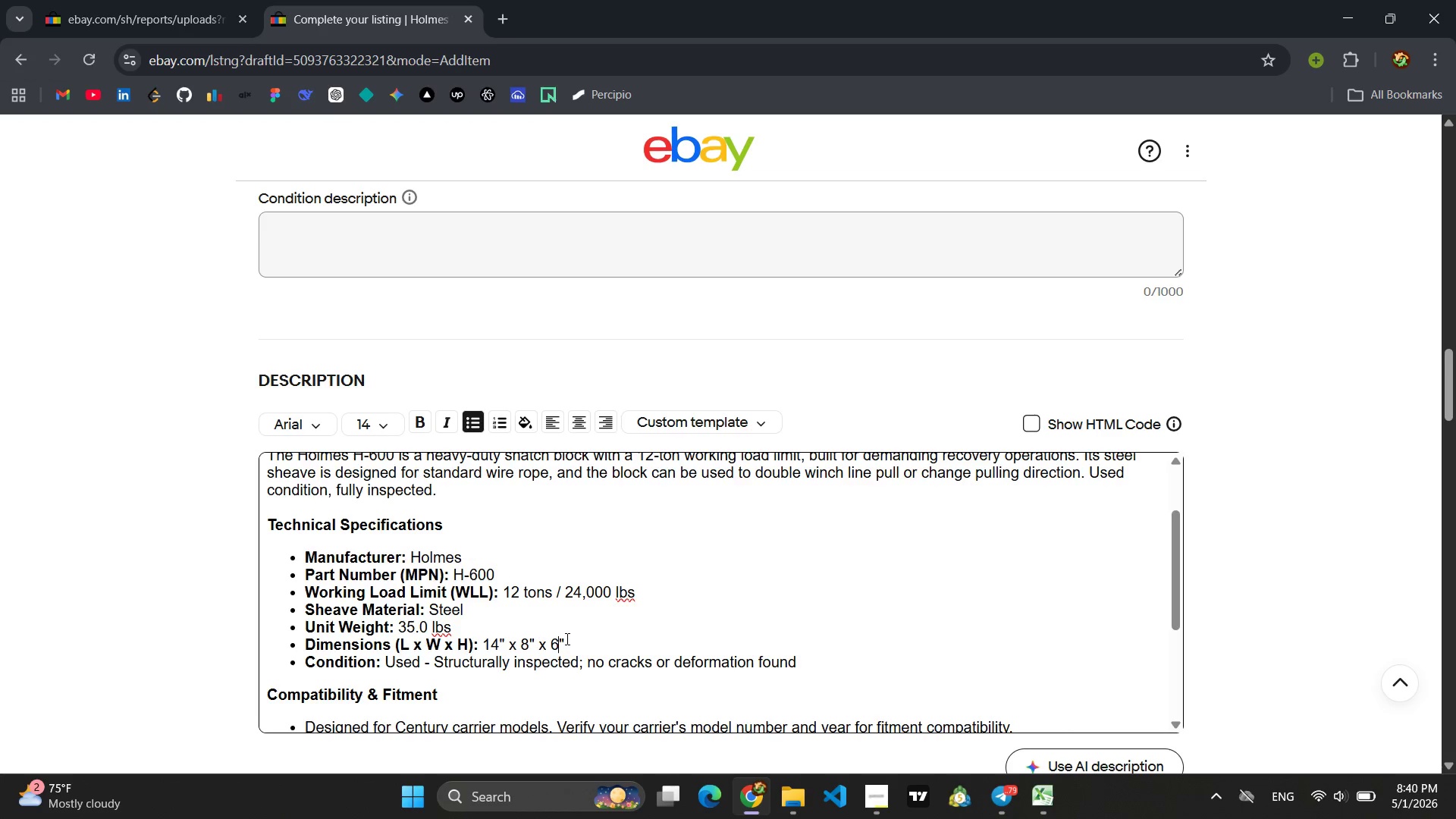 
key(6)
 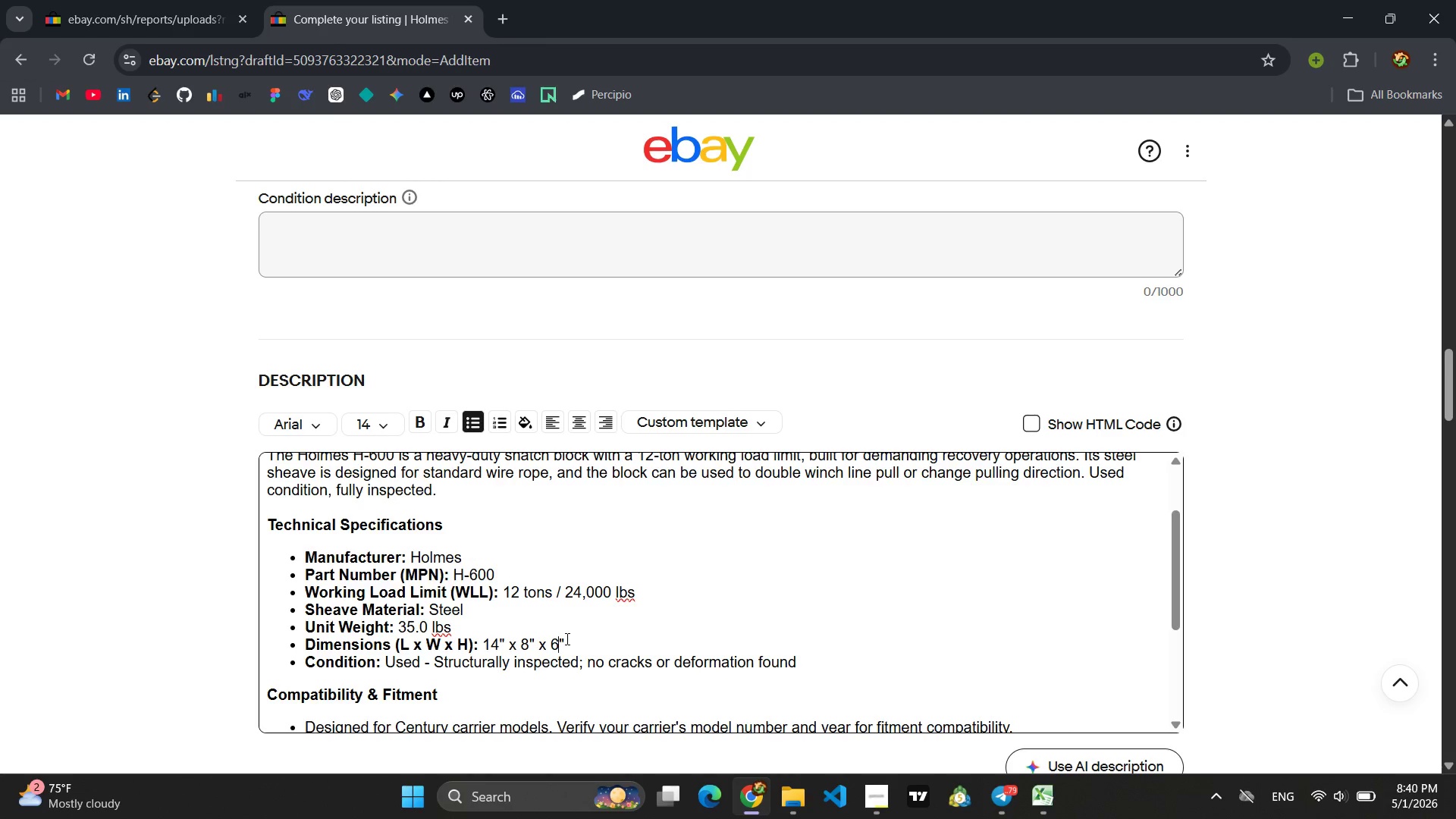 
wait(5.59)
 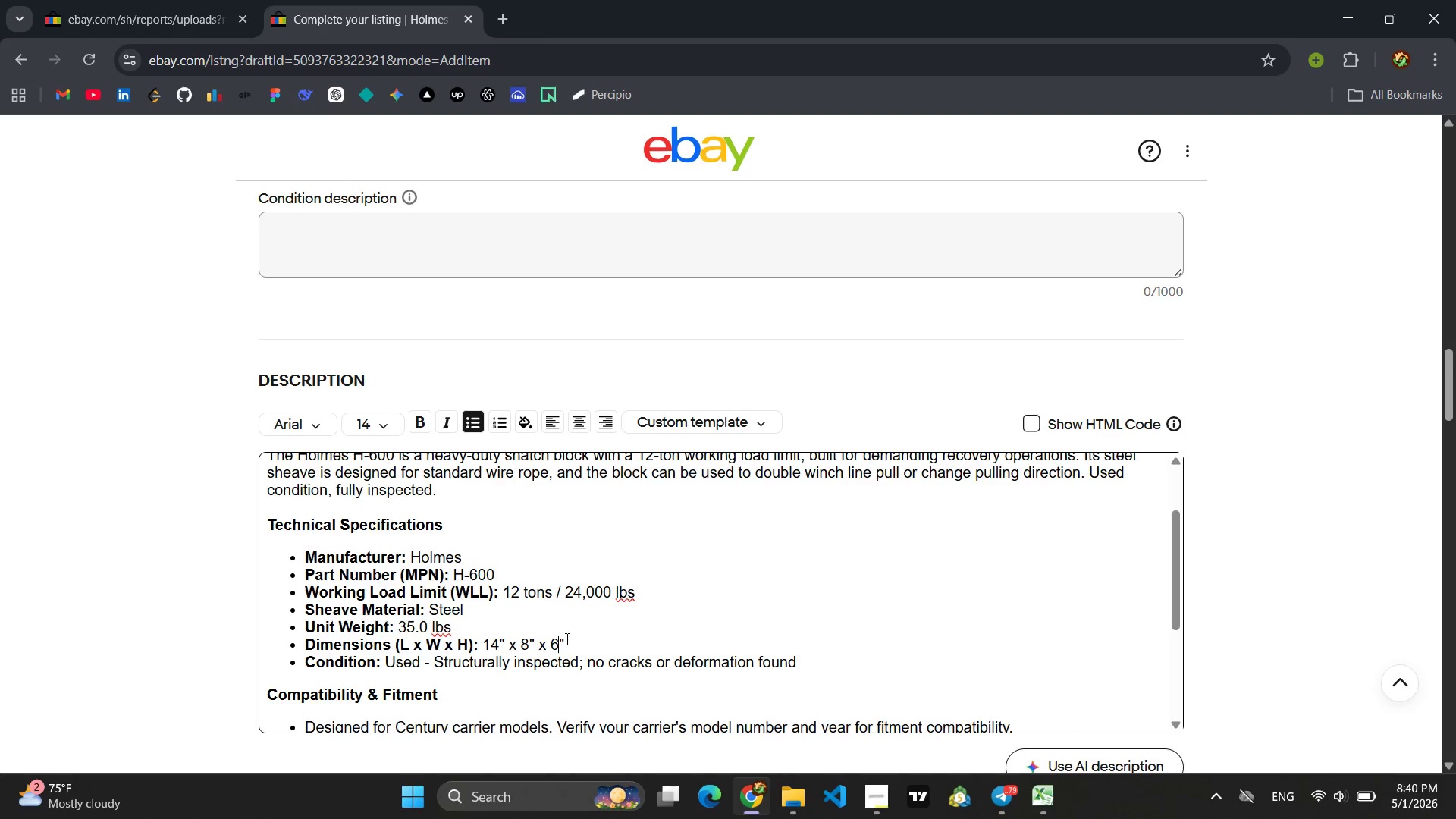 
left_click_drag(start_coordinate=[795, 666], to_coordinate=[385, 662])
 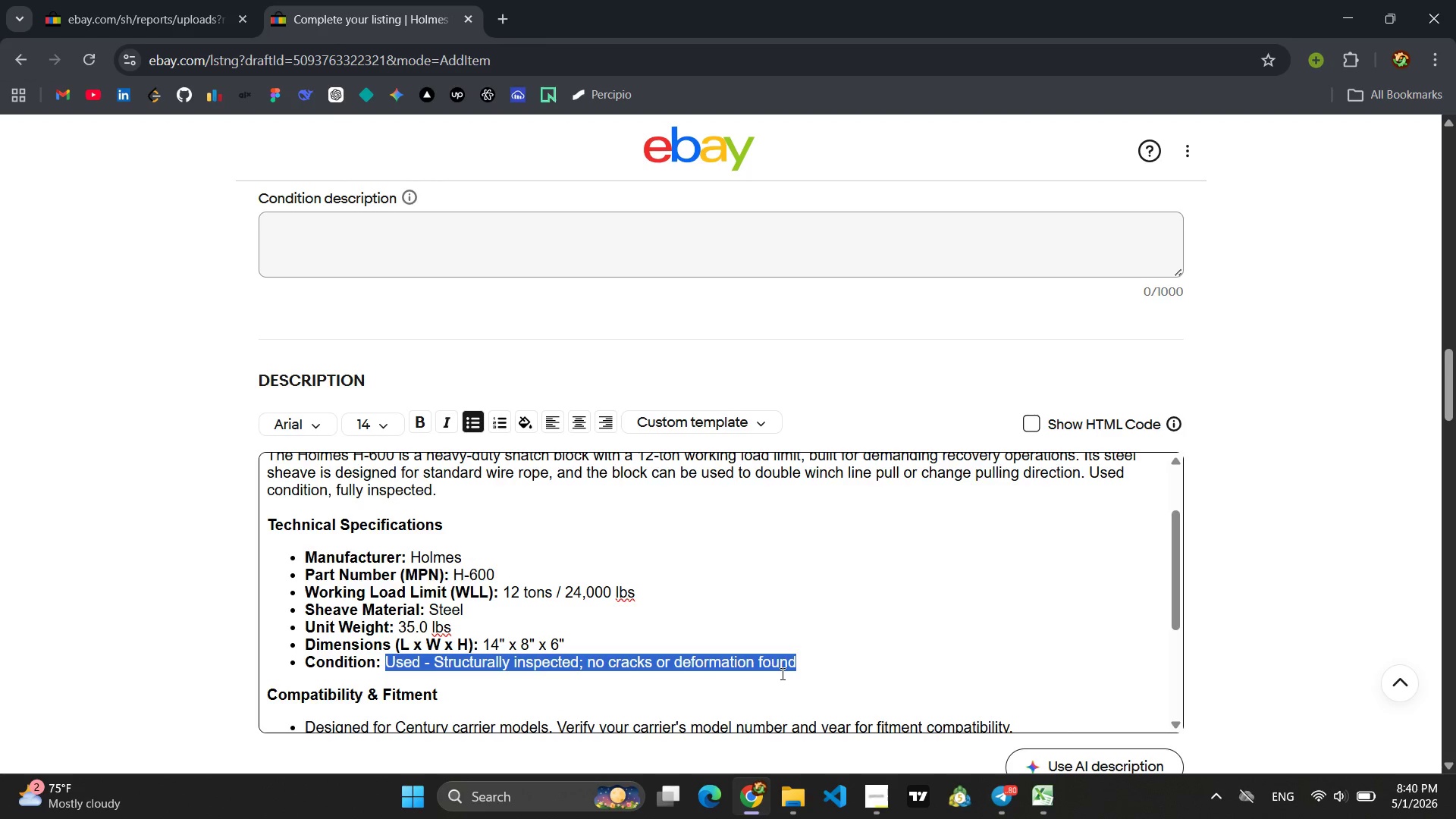 
type(Used - Functional, stc)
key(Backspace)
type(rcuturally sound)
key(Backspace)
key(Backspace)
key(Backspace)
type(ructurally sound)
 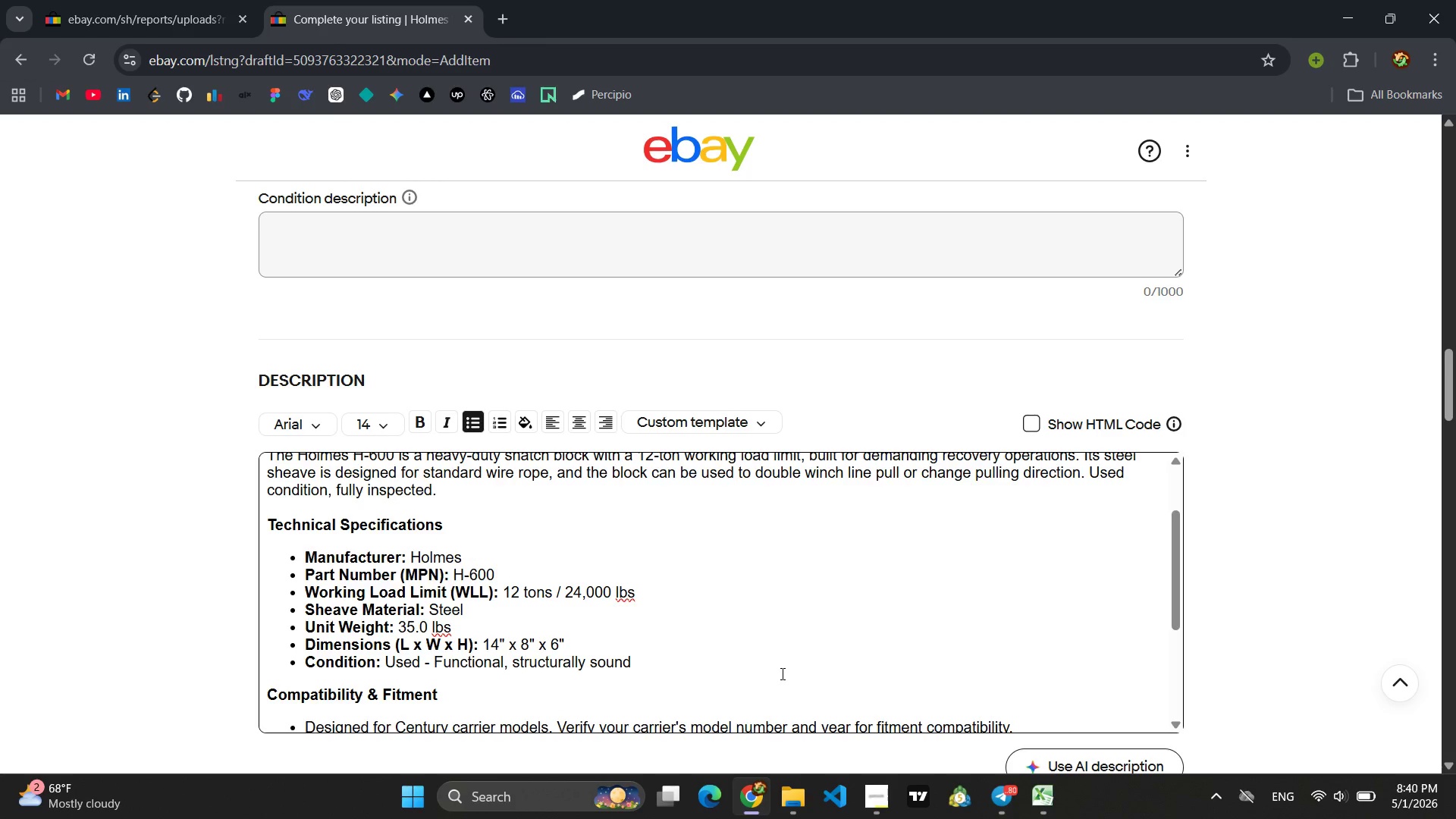 
scroll: coordinate [781, 673], scroll_direction: down, amount: 1.0
 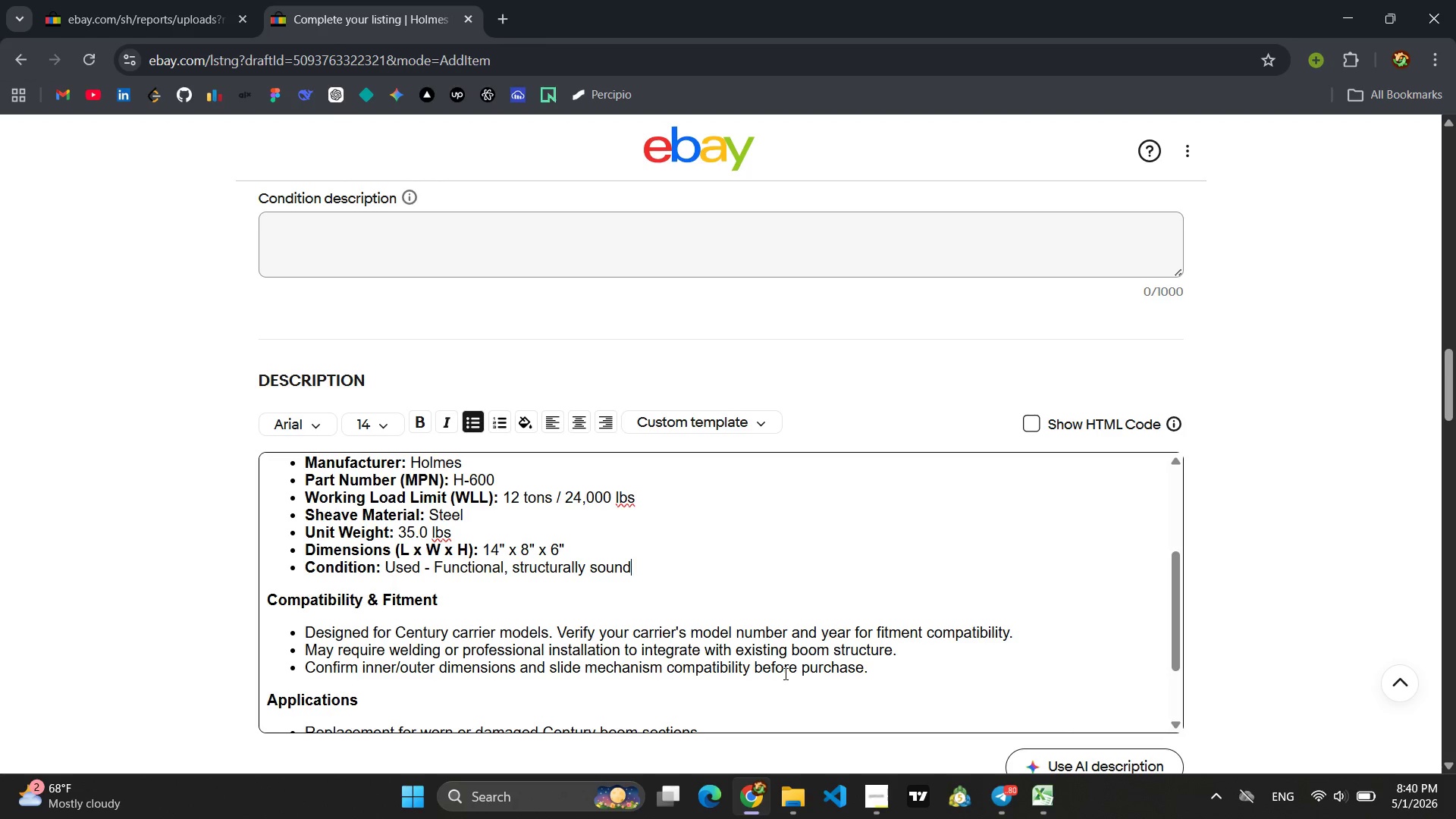 
wait(5.1)
 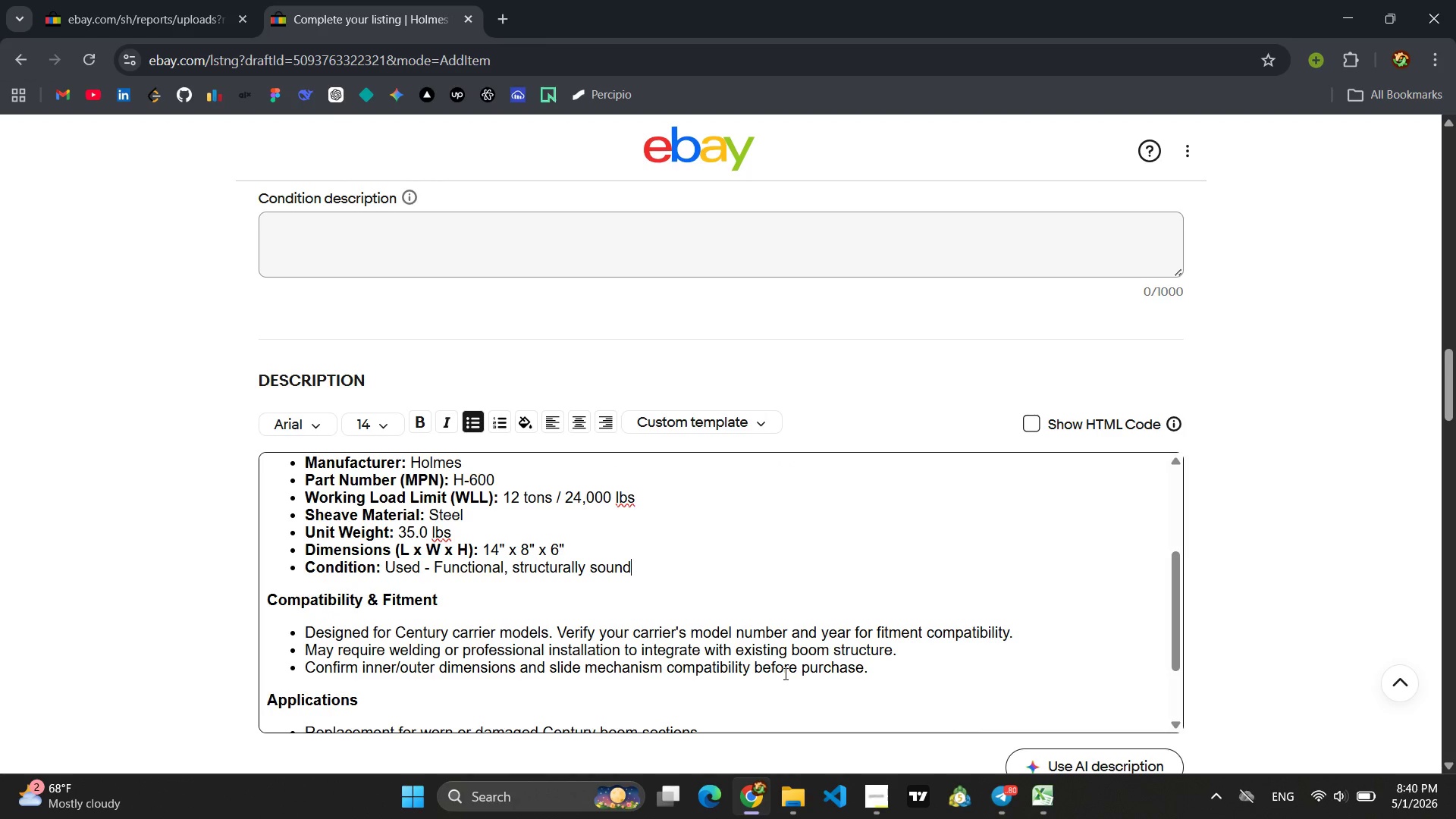 
left_click([996, 805])
 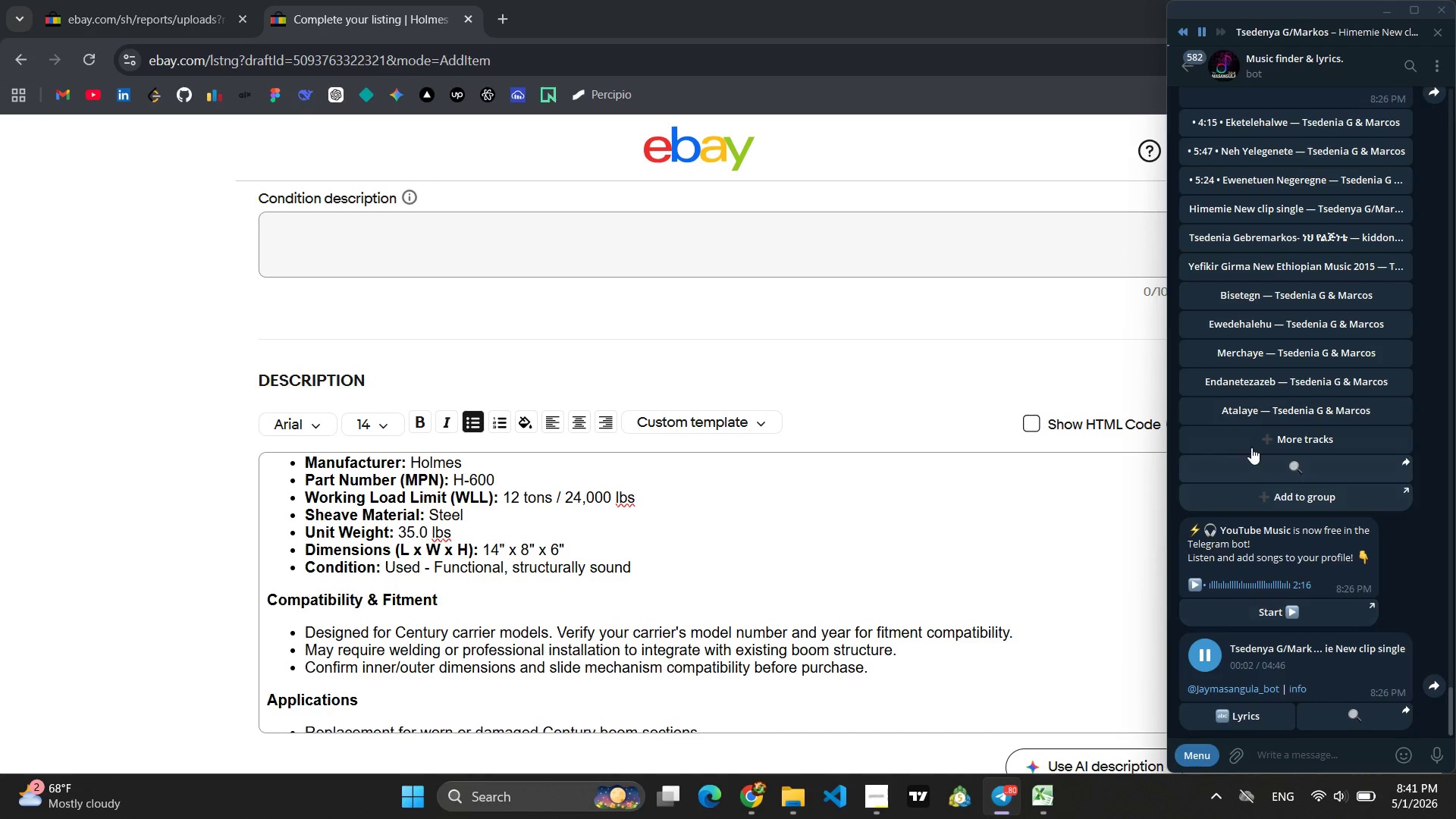 
scroll: coordinate [1327, 525], scroll_direction: up, amount: 1.0
 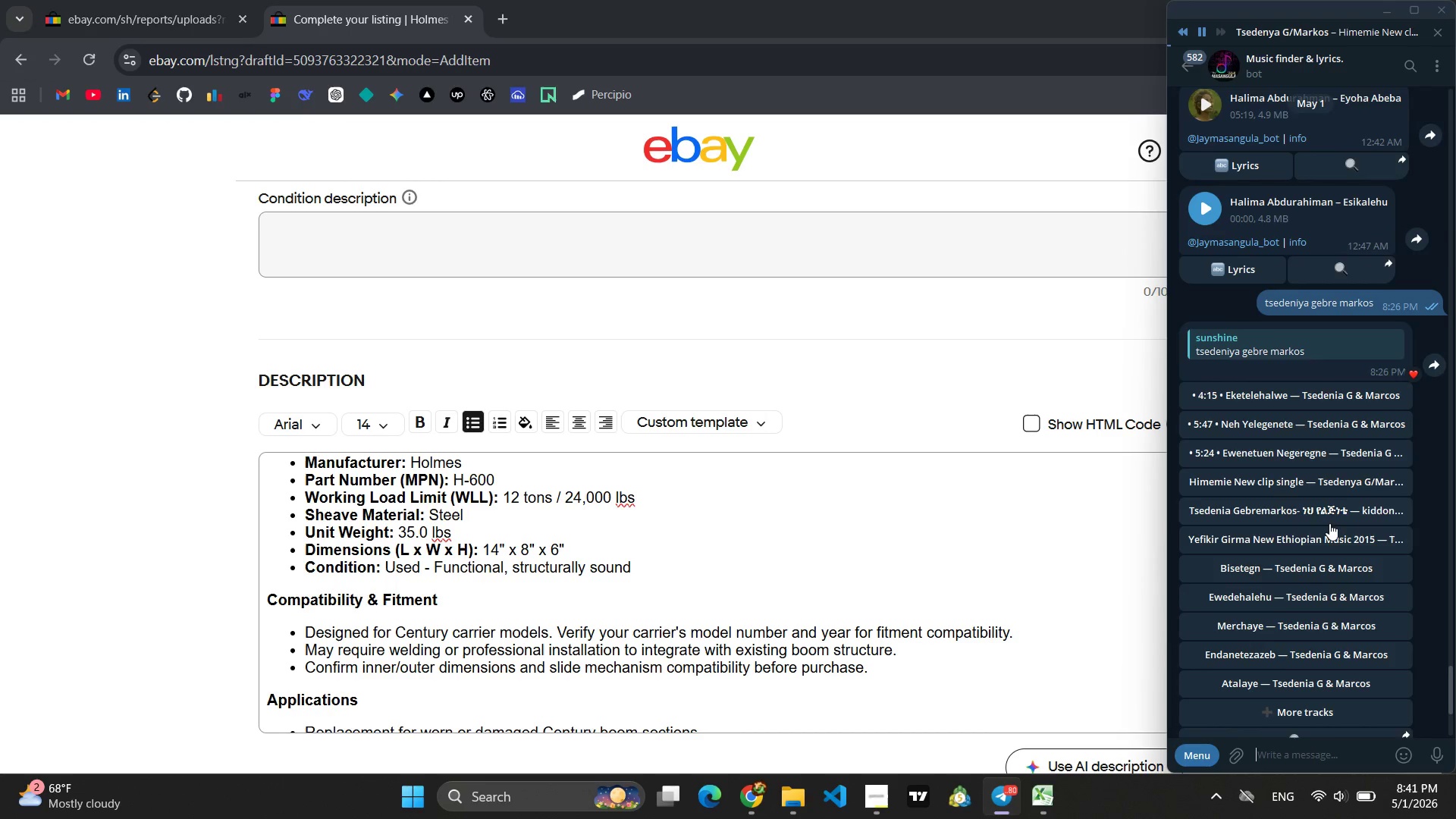 
scroll: coordinate [1329, 523], scroll_direction: down, amount: 6.0
 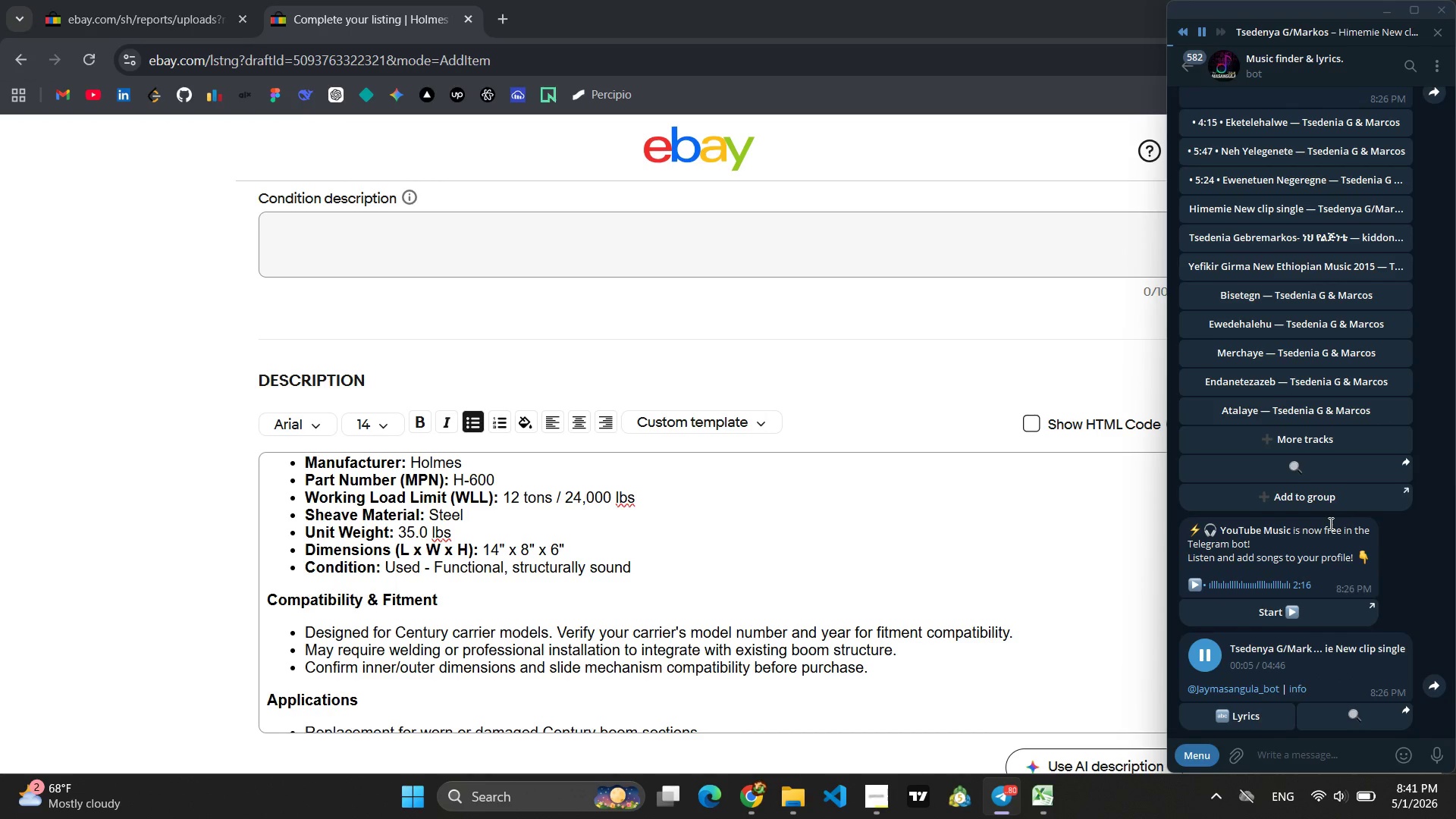 
type(aster awok )
 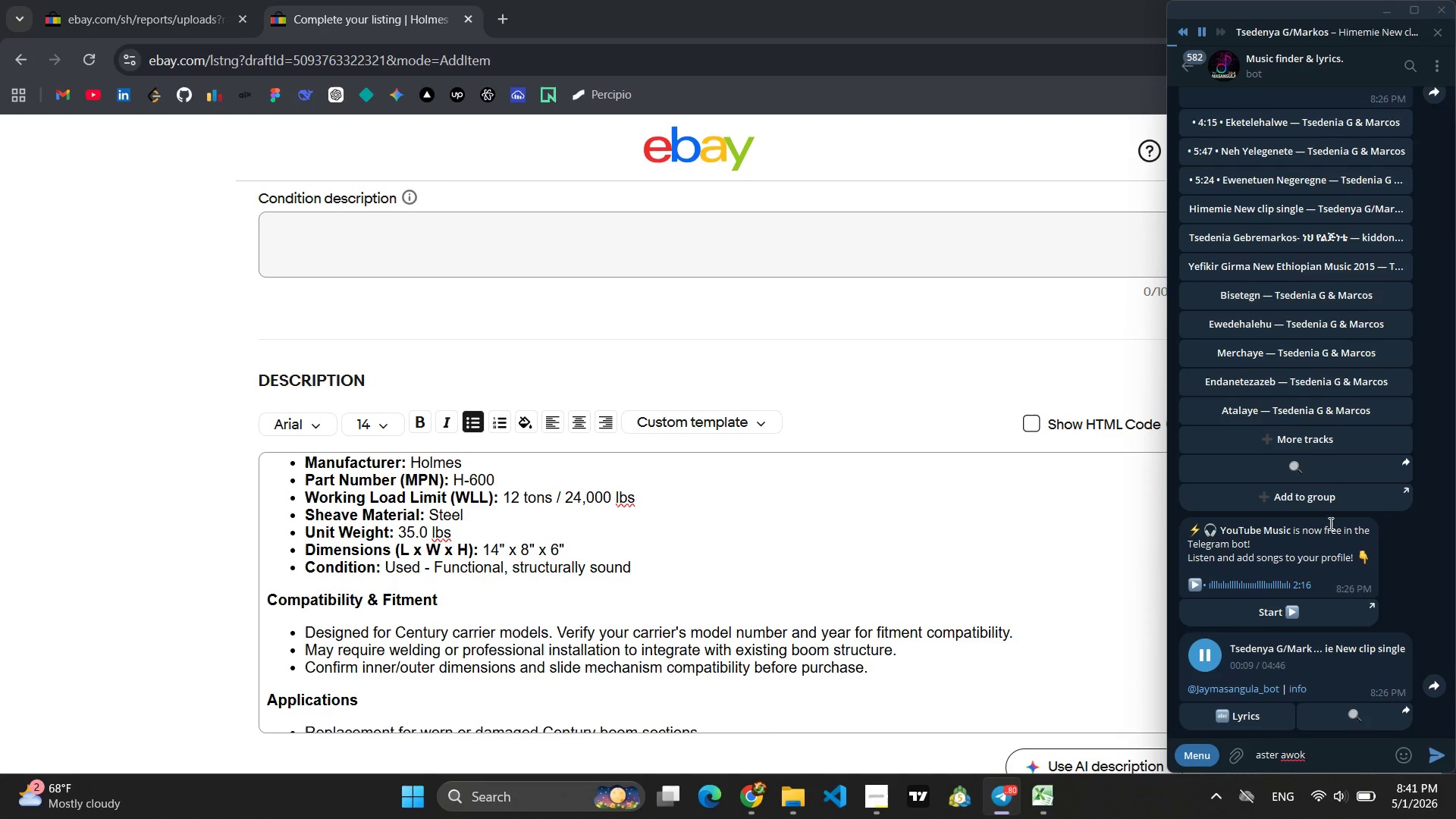 
key(Enter)
 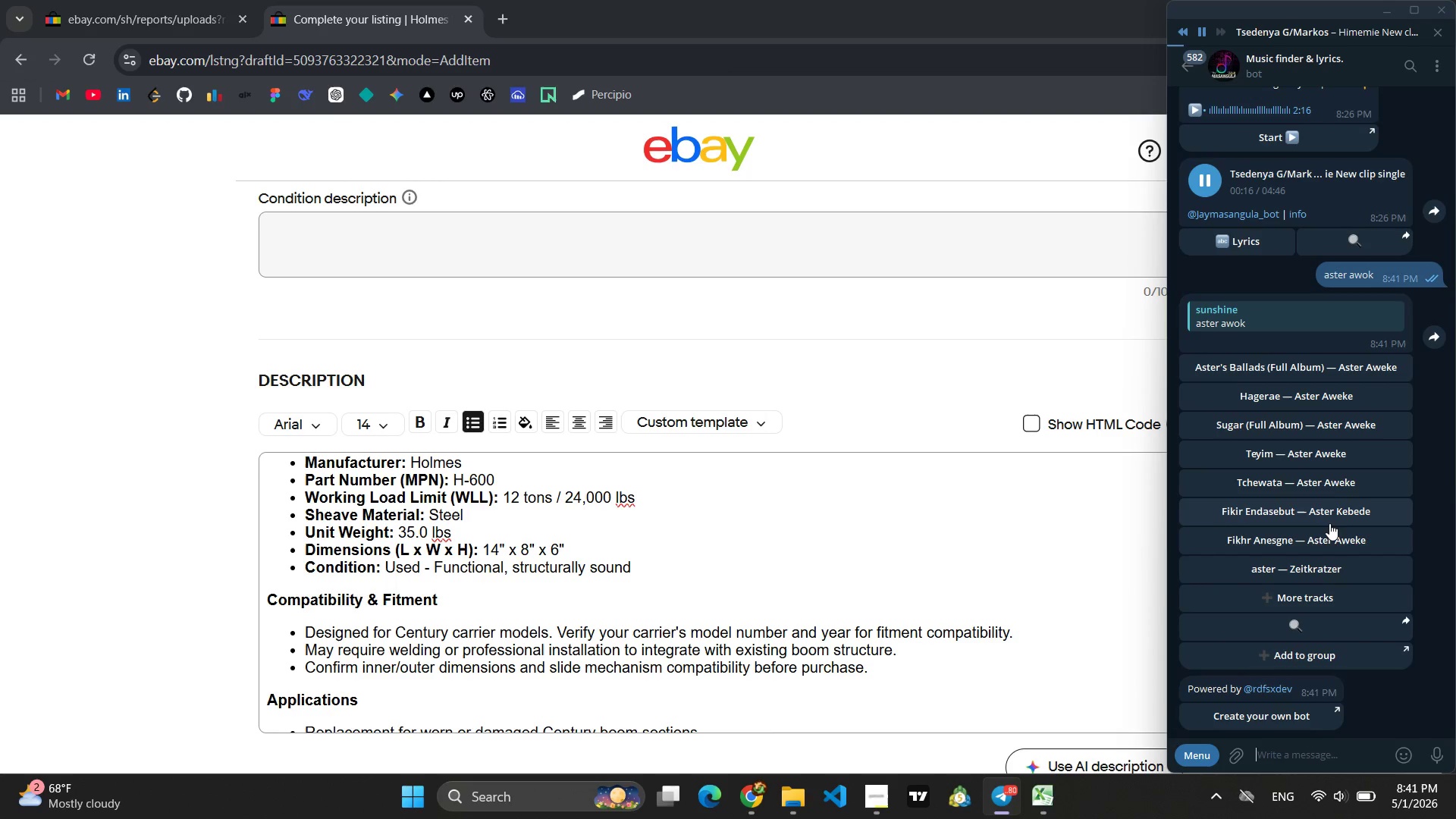 
wait(12.22)
 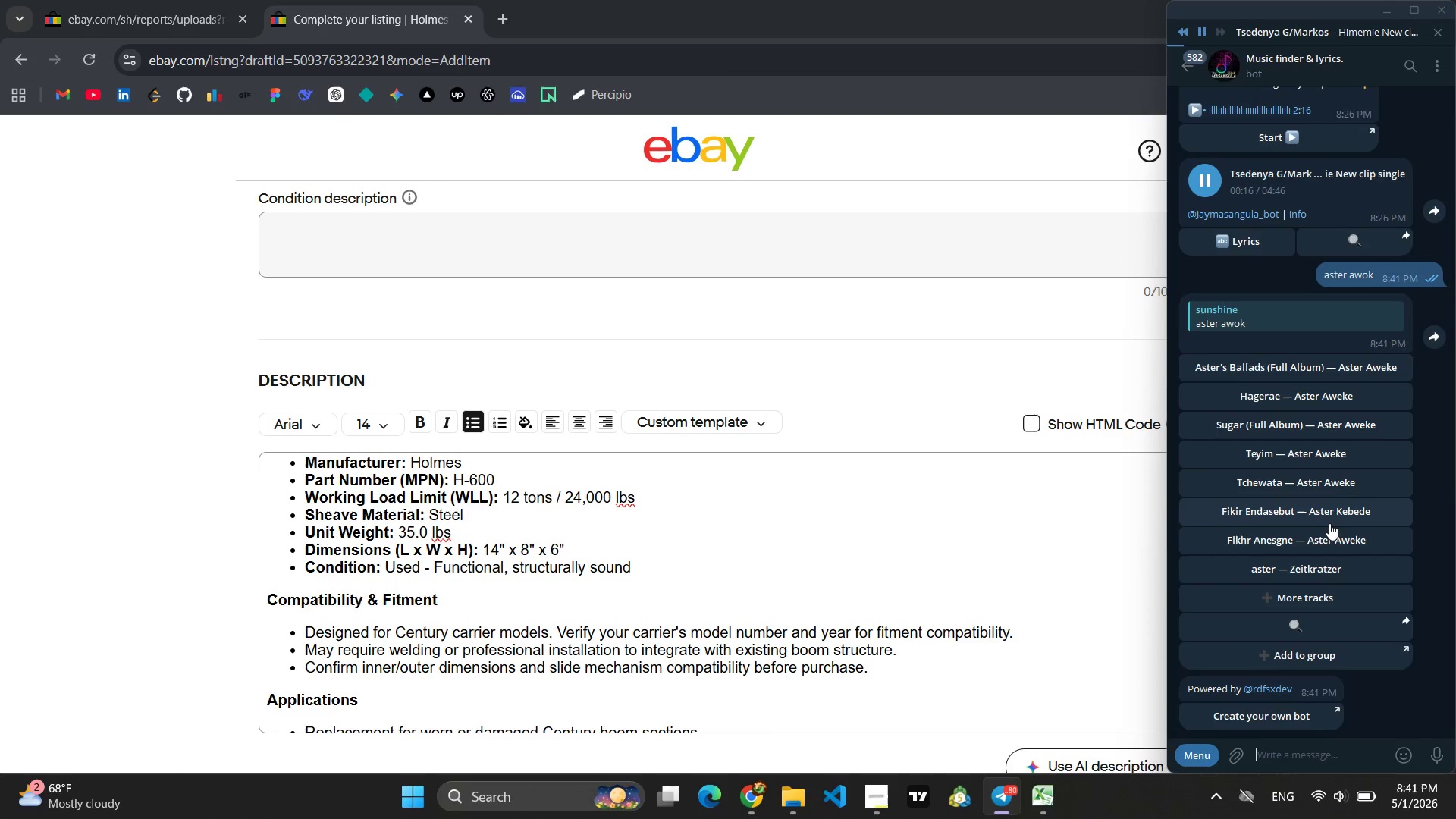 
left_click([1298, 520])
 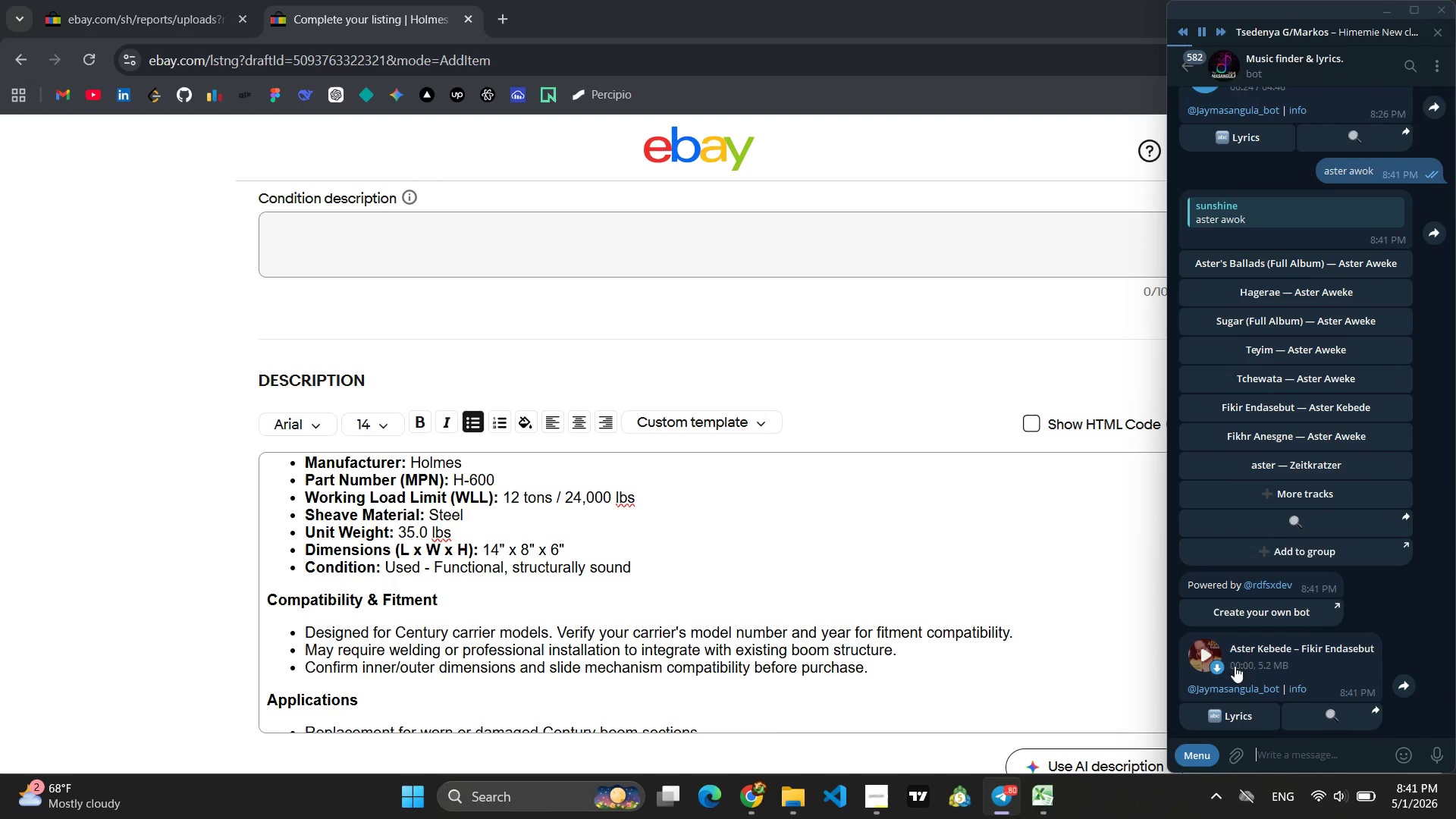 
mouse_move([1338, 651])
 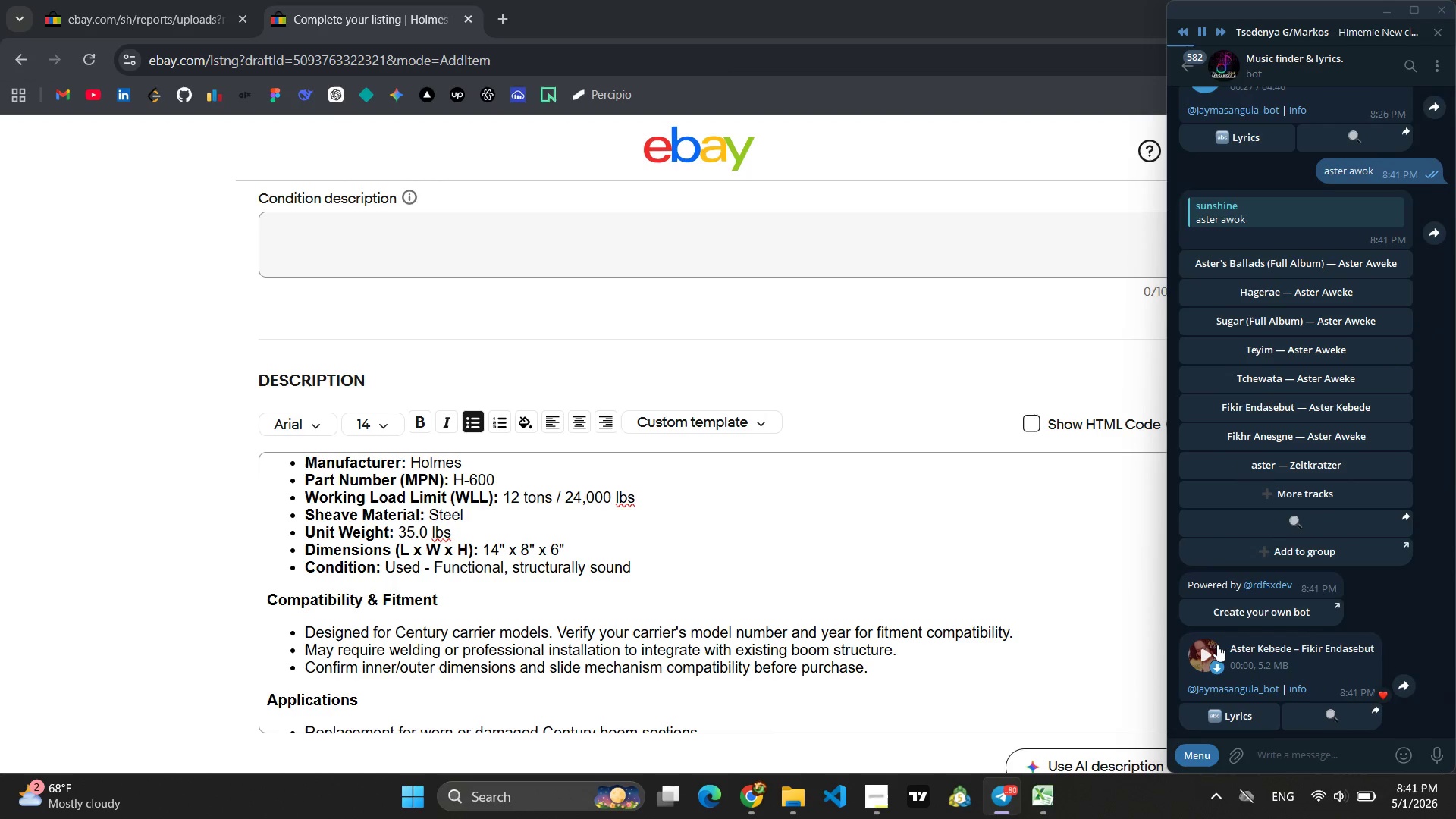 
left_click([1212, 644])
 